 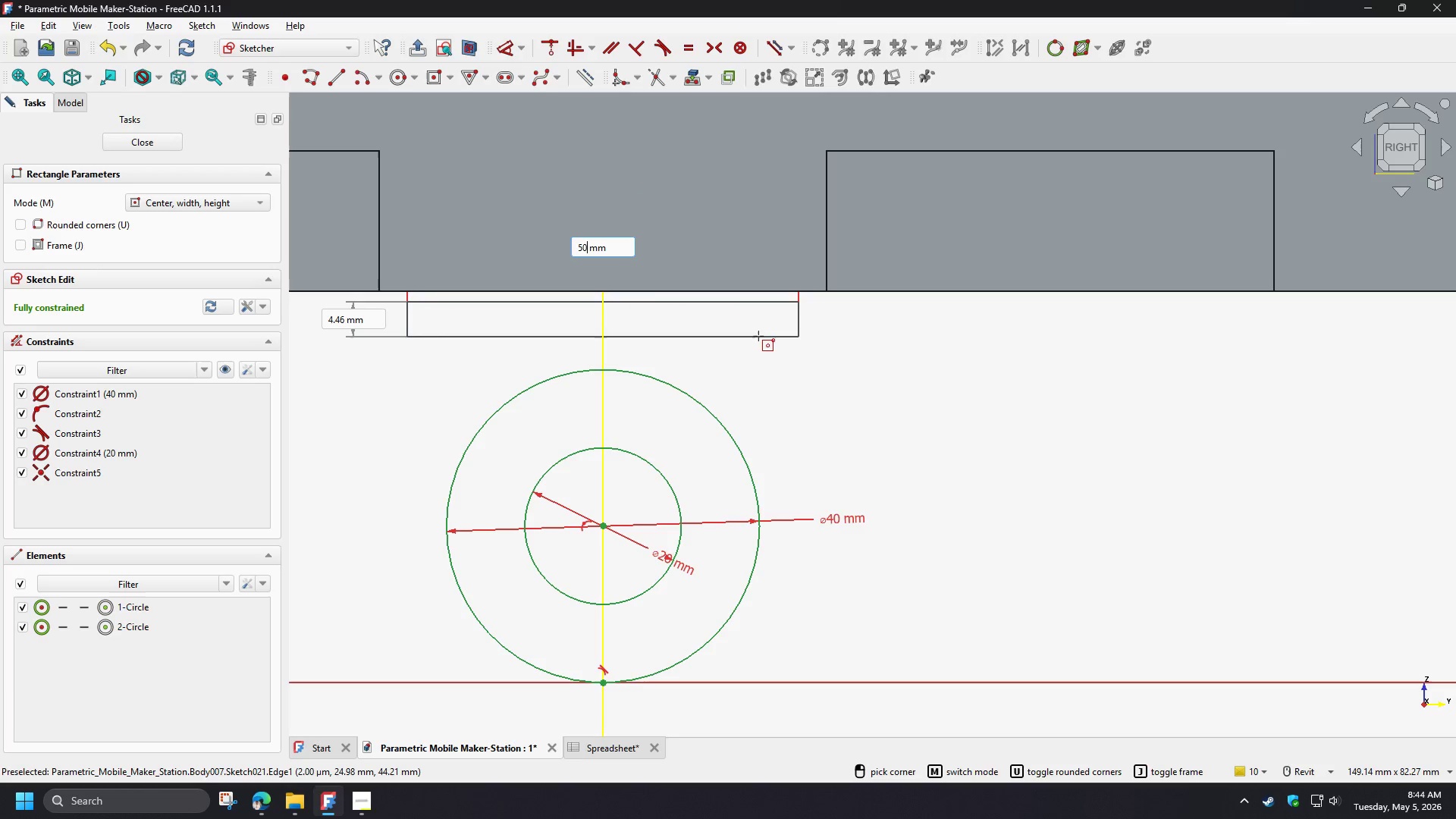 
key(NumpadEnter)
 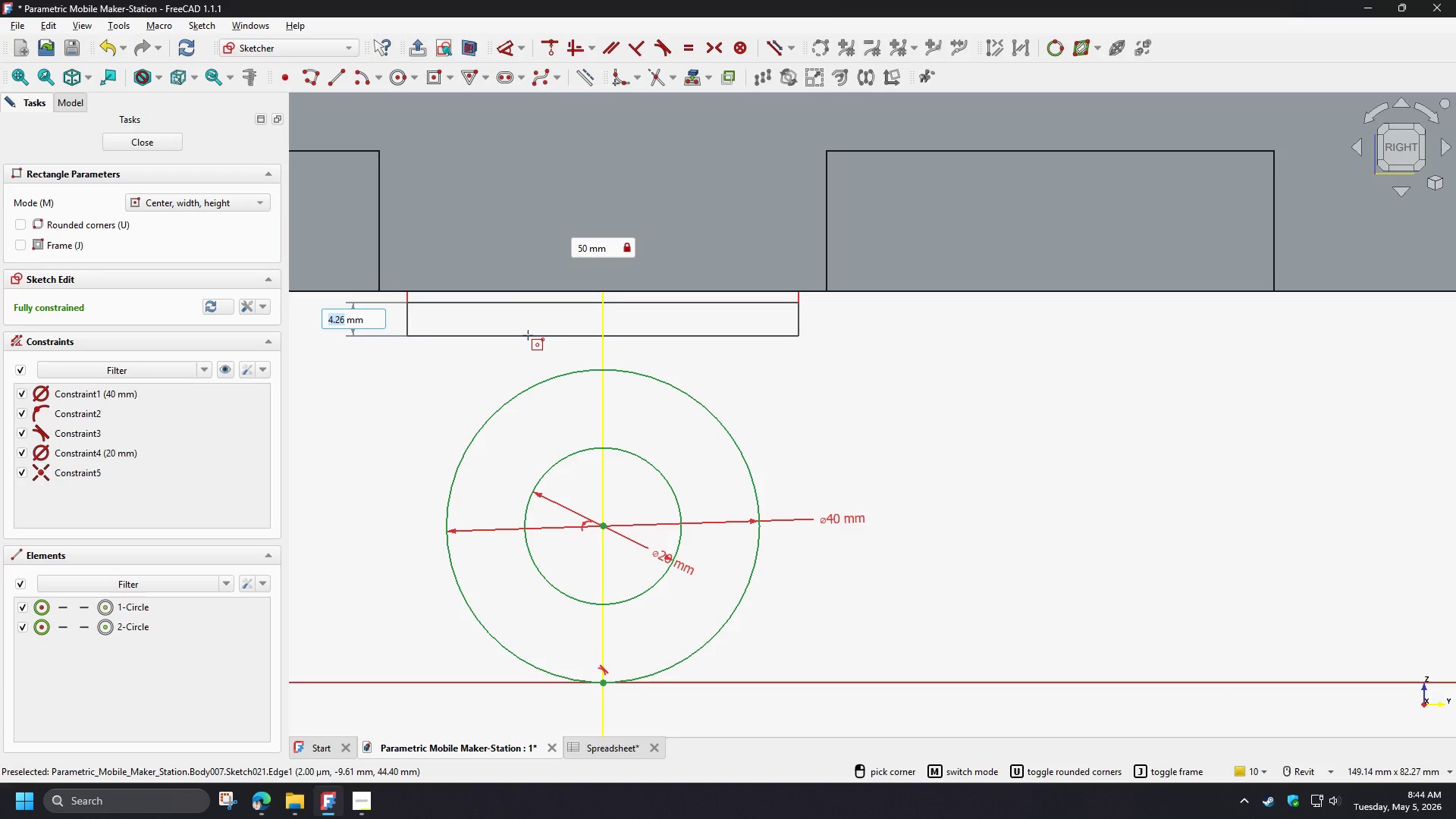 
wait(6.33)
 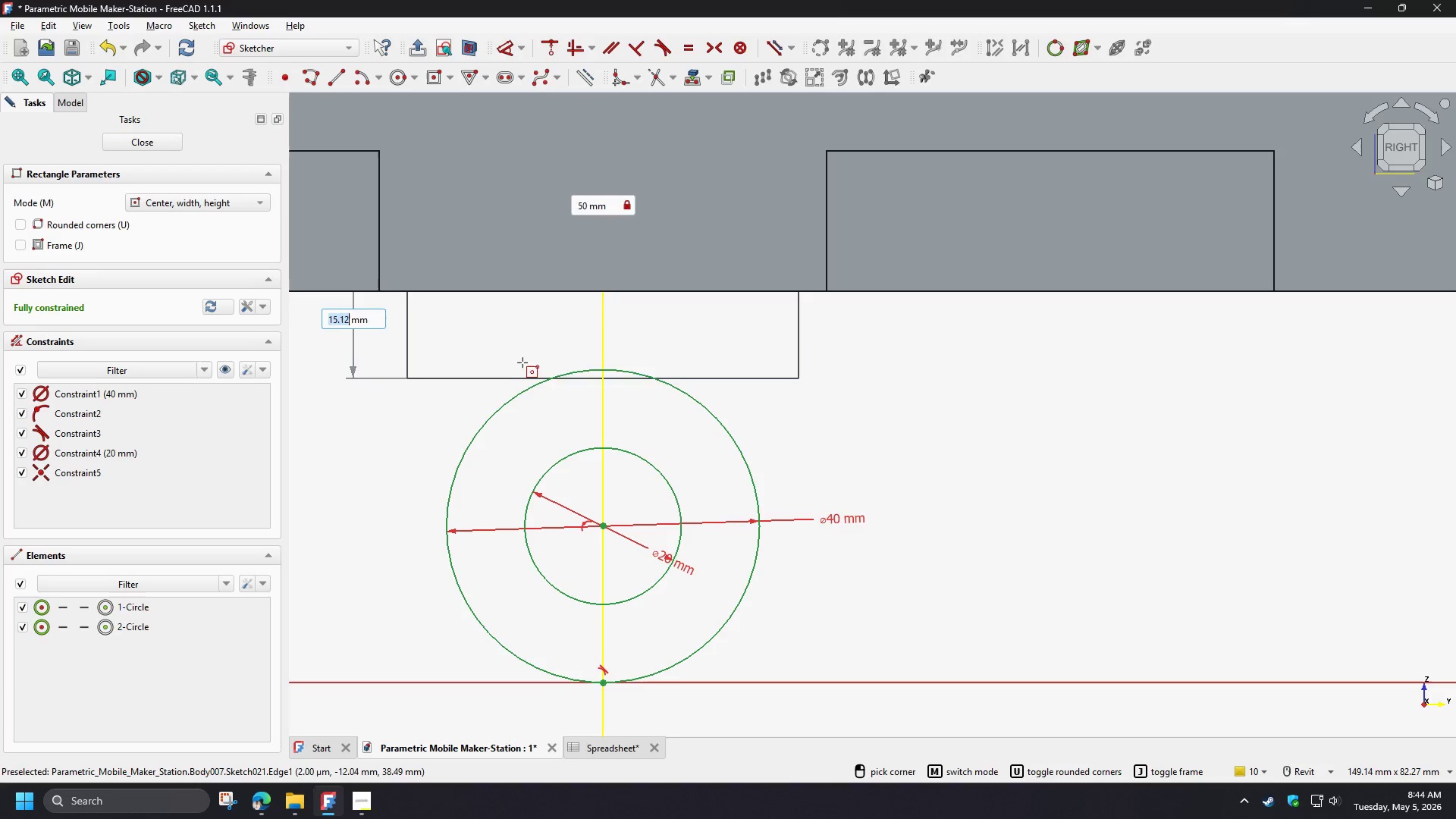 
key(Numpad3)
 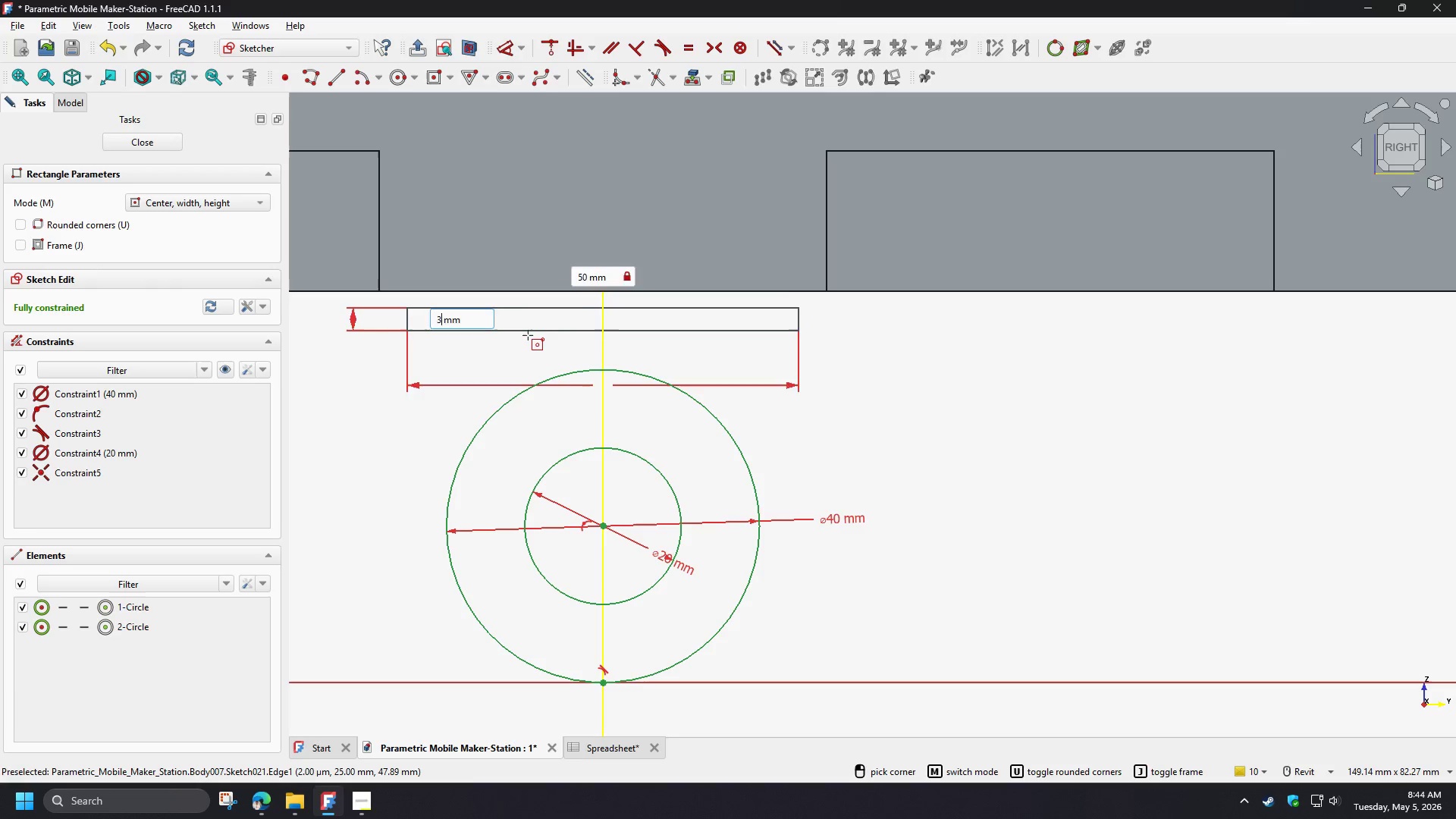 
key(NumpadEnter)
 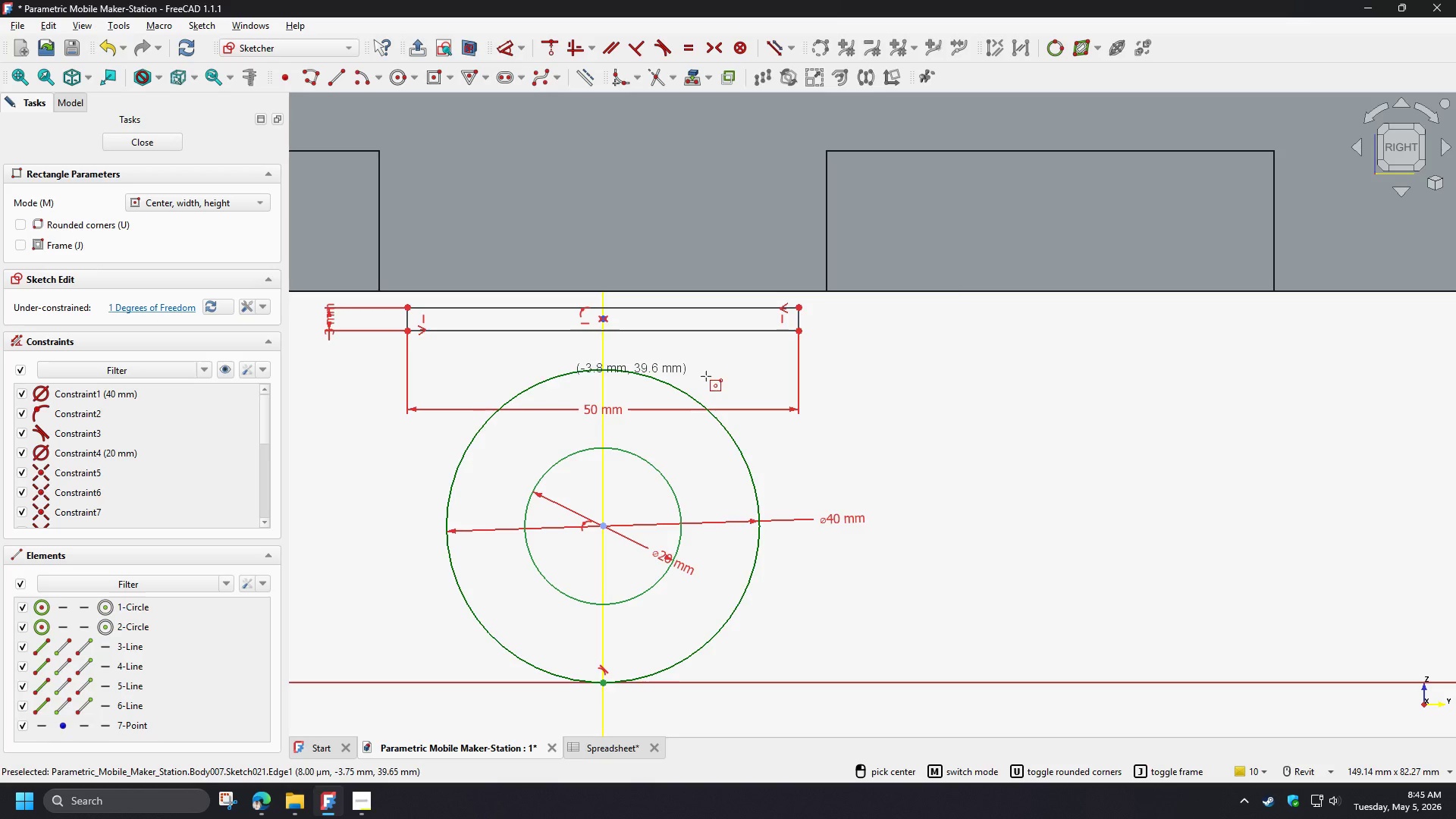 
right_click([949, 381])
 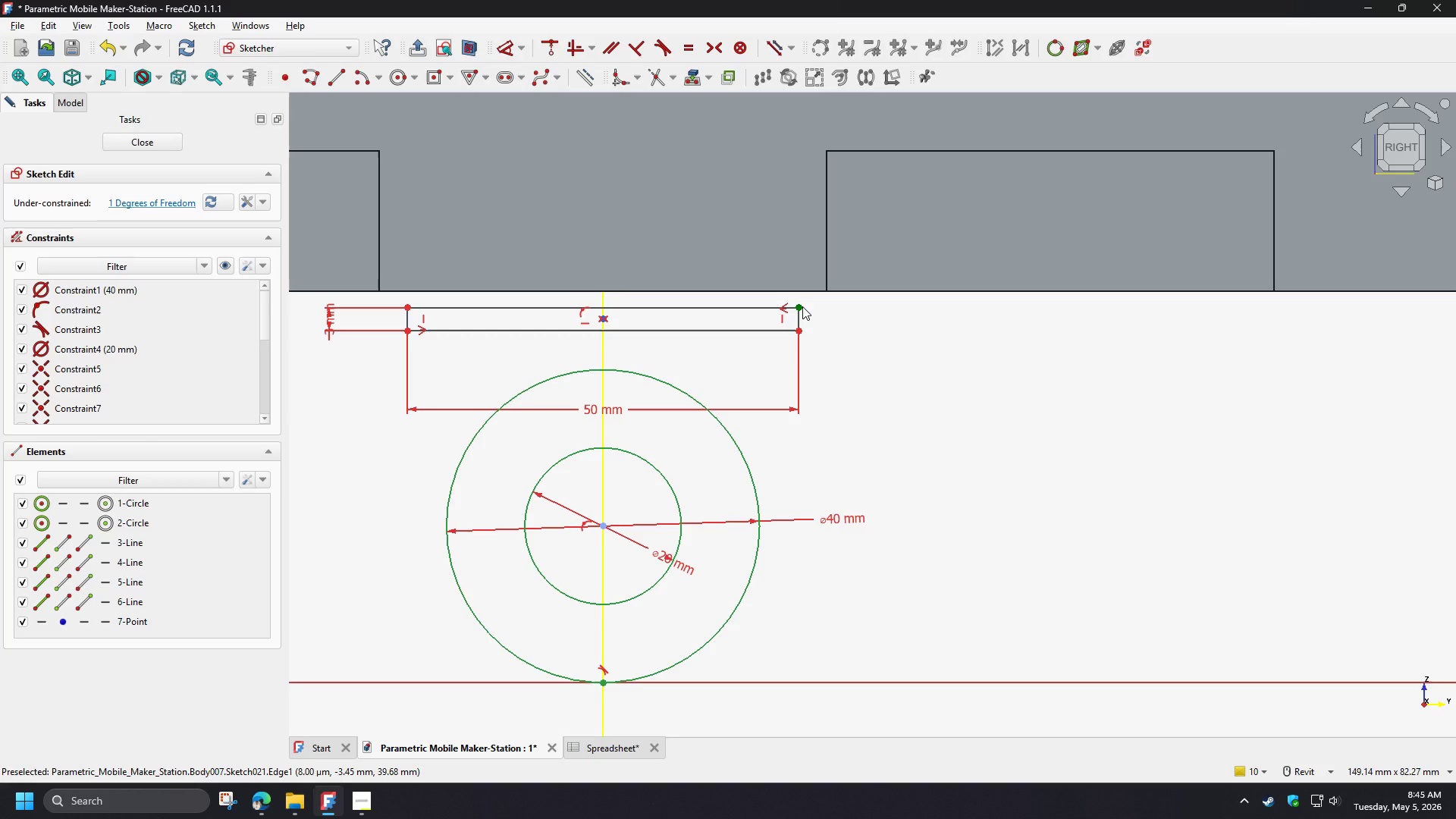 
left_click([802, 306])
 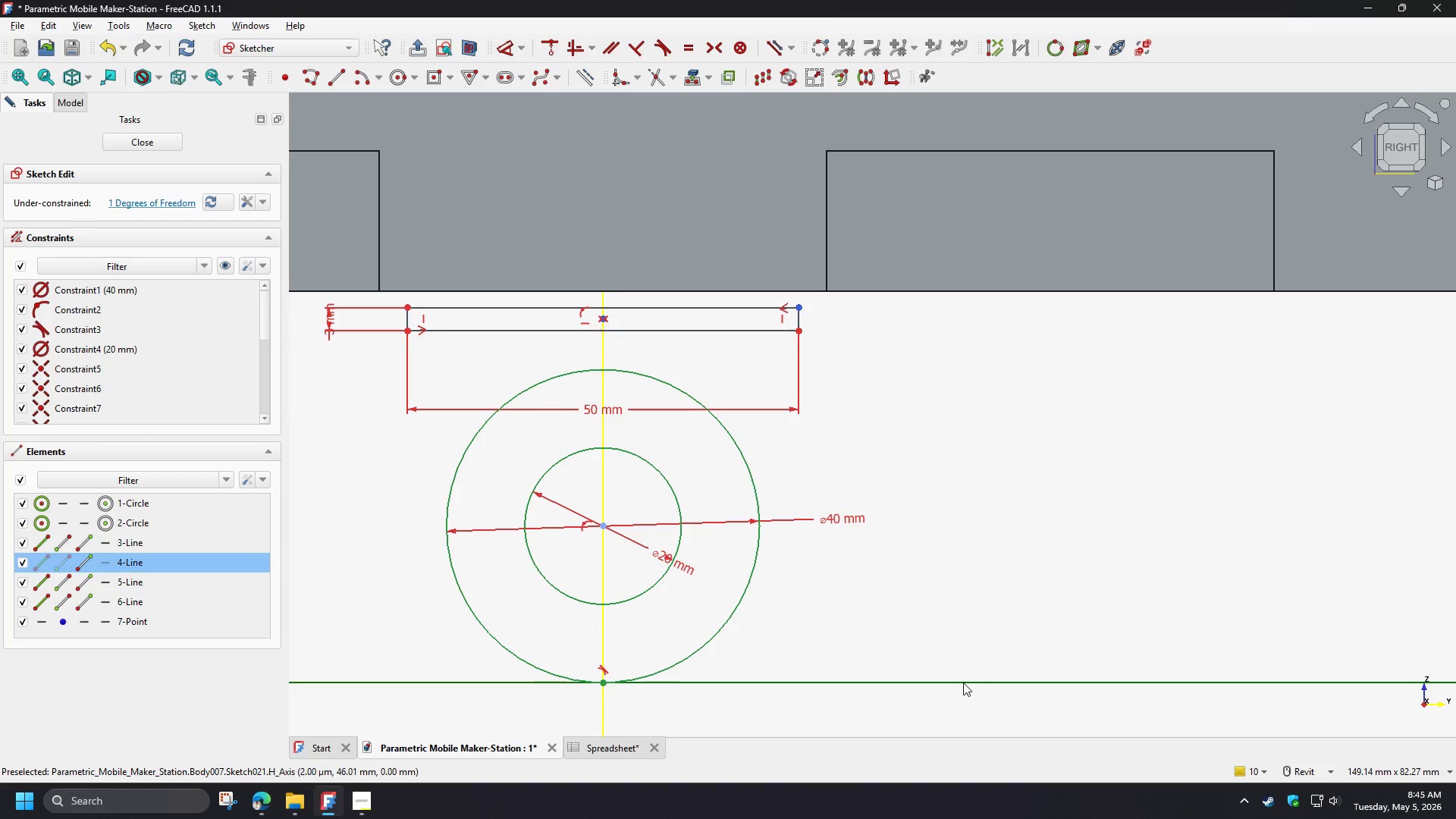 
left_click([964, 682])
 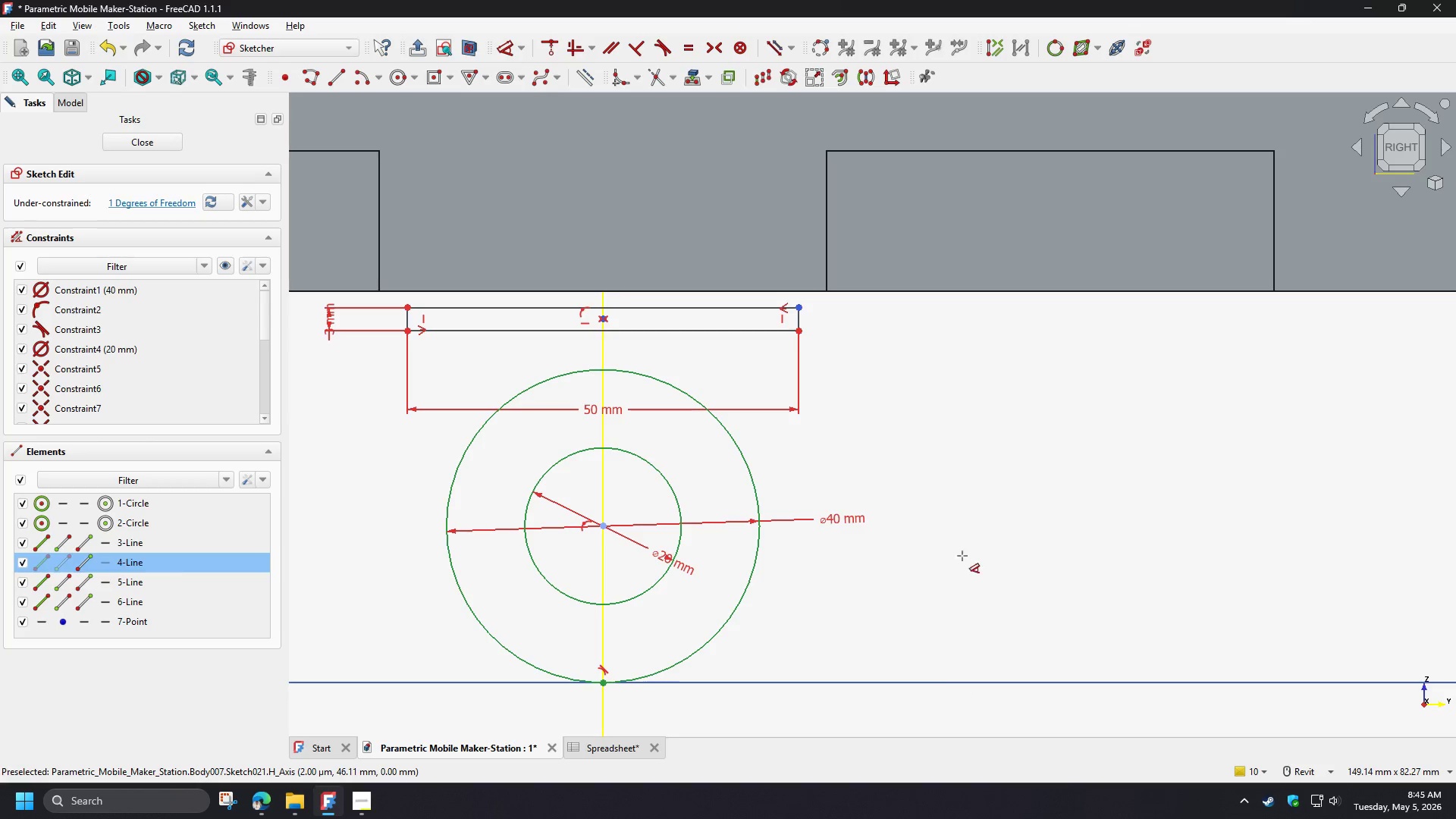 
key(D)
 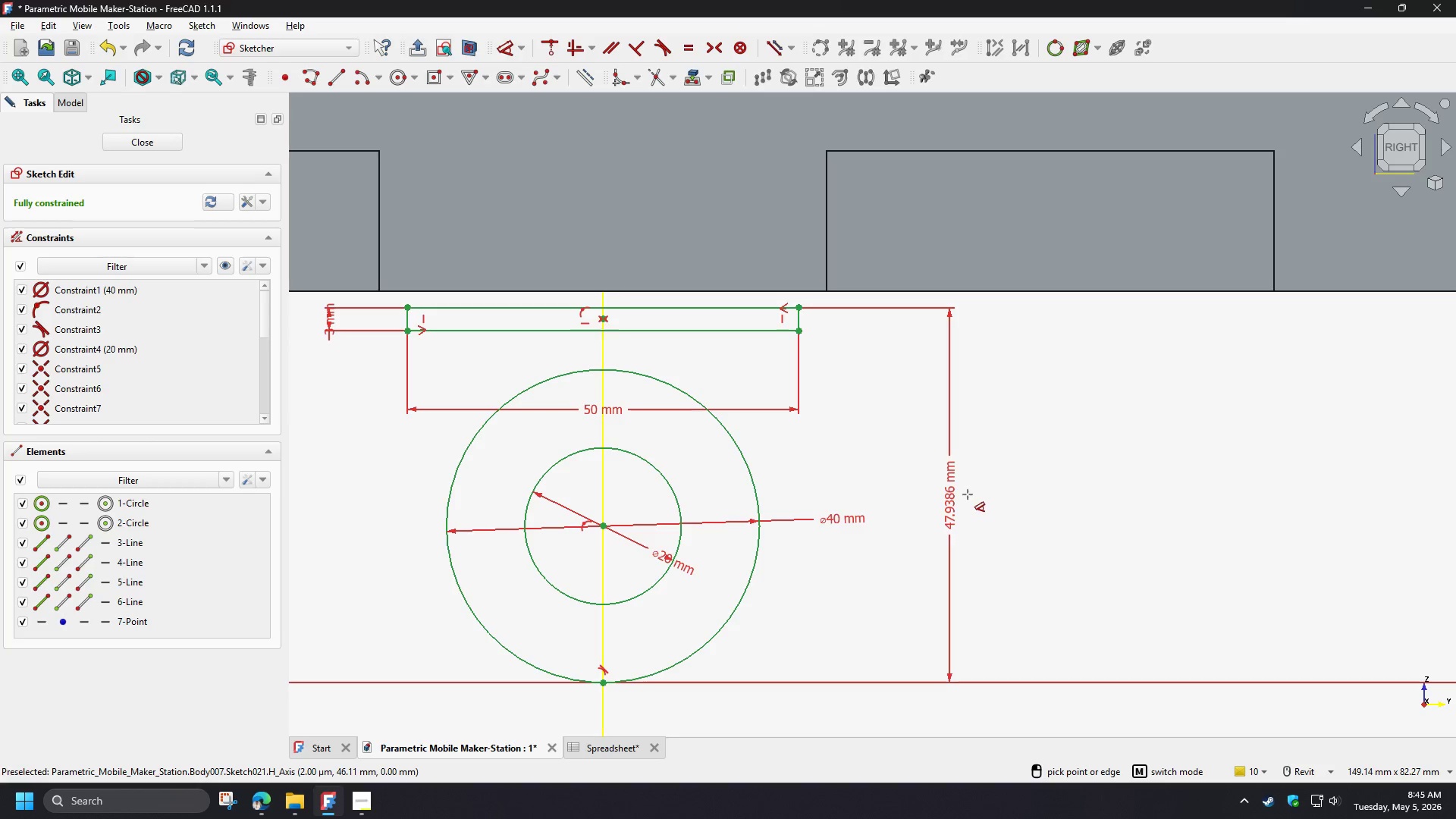 
left_click([968, 494])
 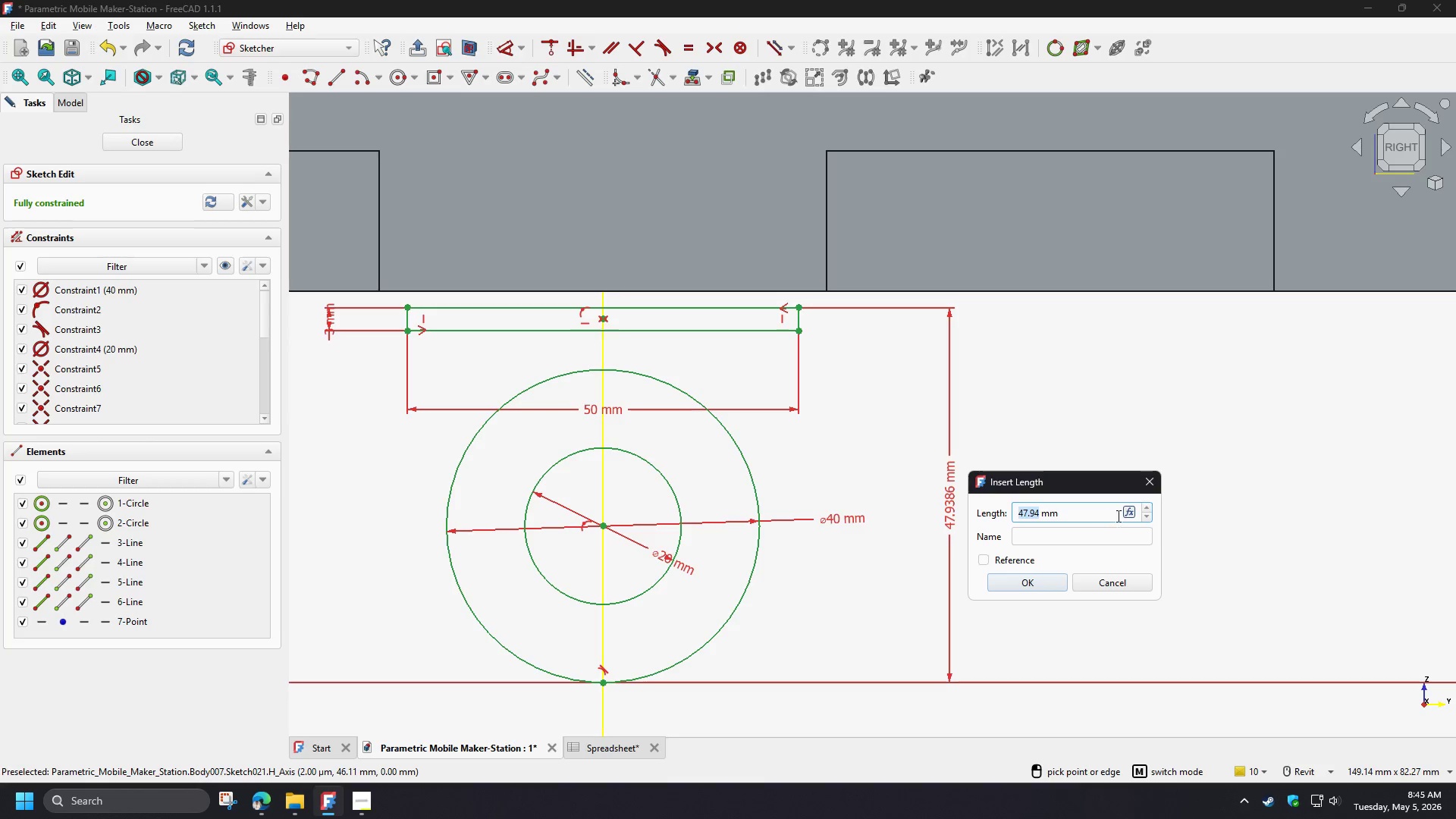 
left_click([1124, 516])
 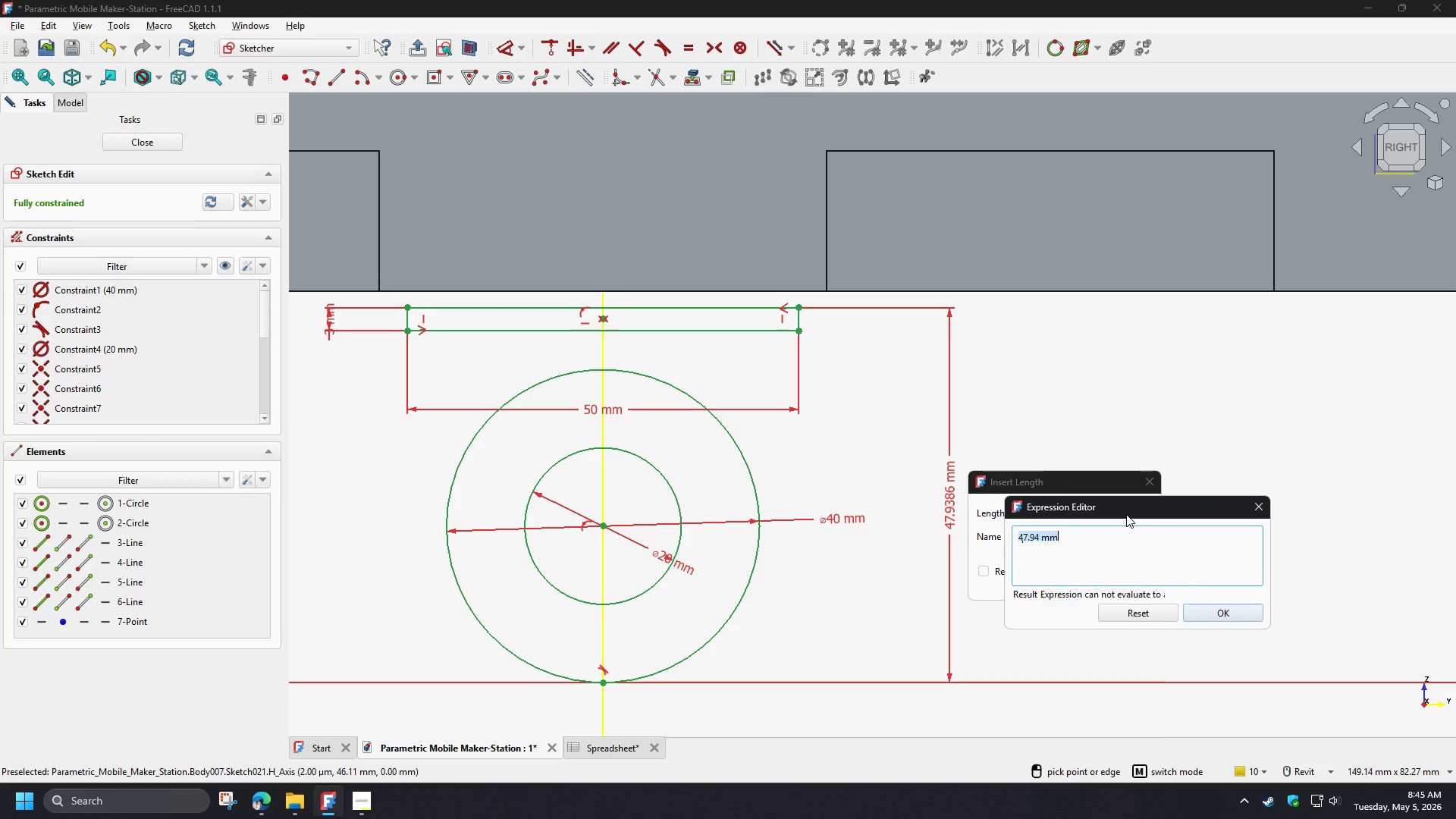 
type(sp)
 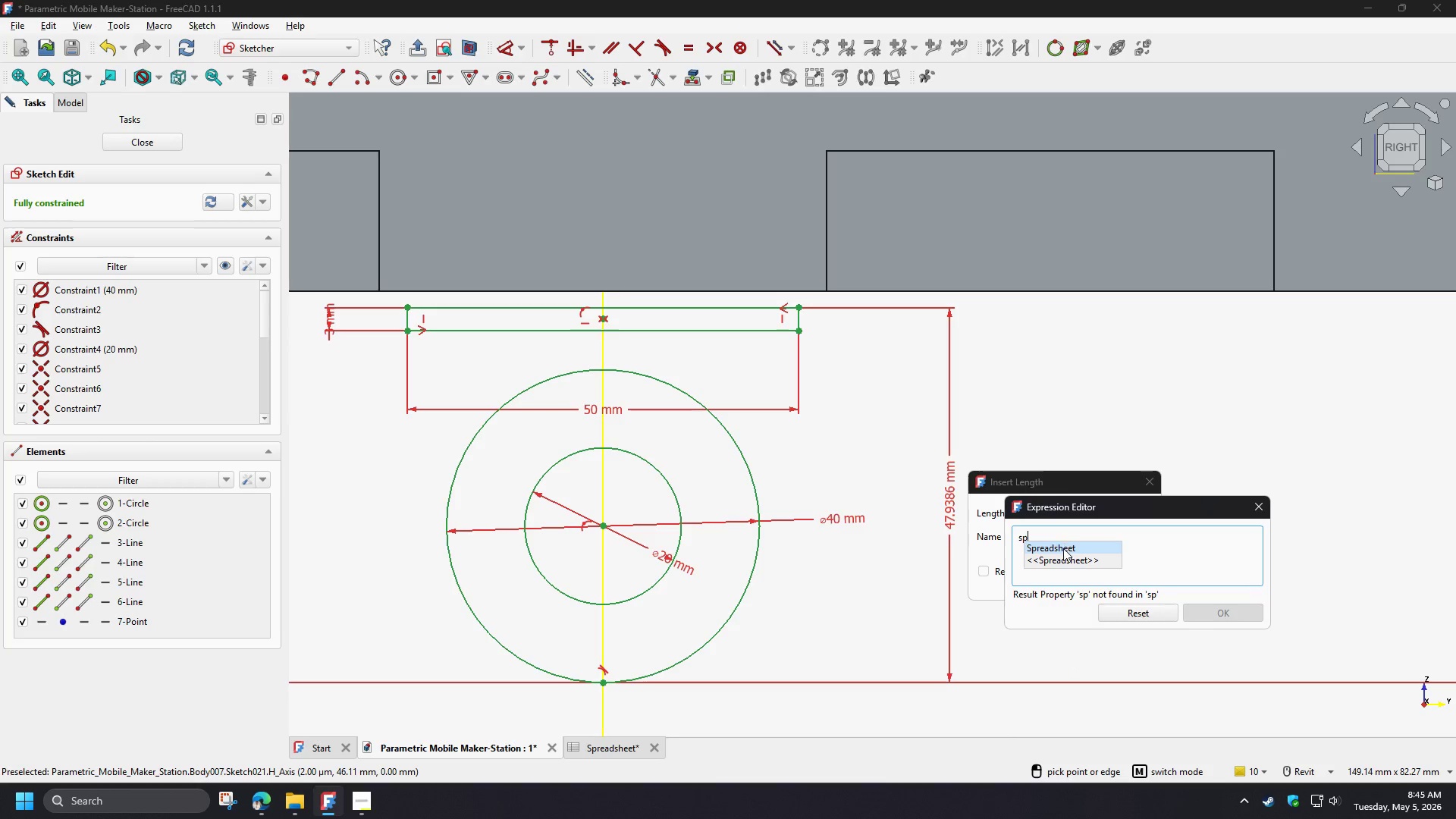 
left_click([1063, 548])
 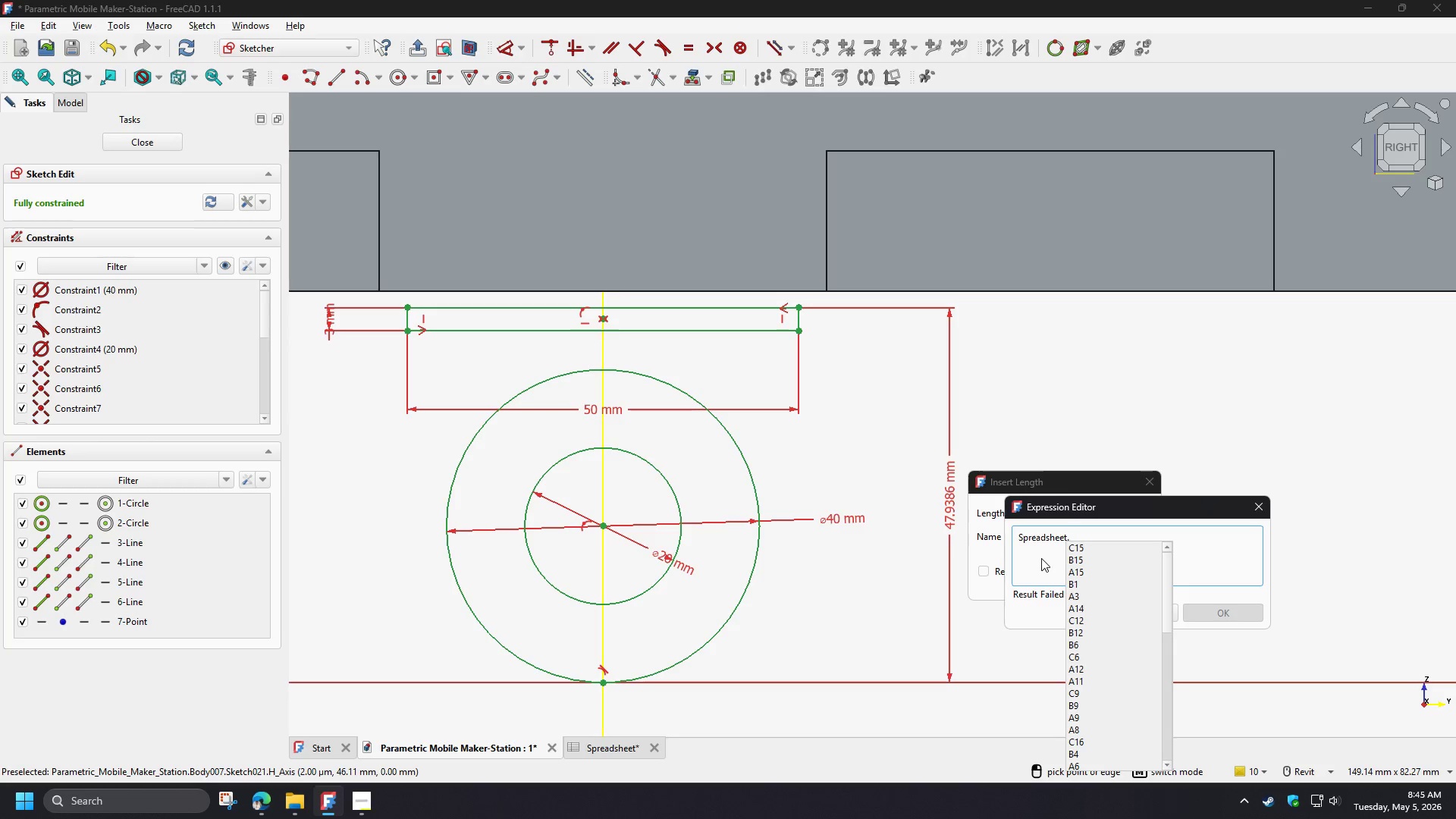 
type(ca)
 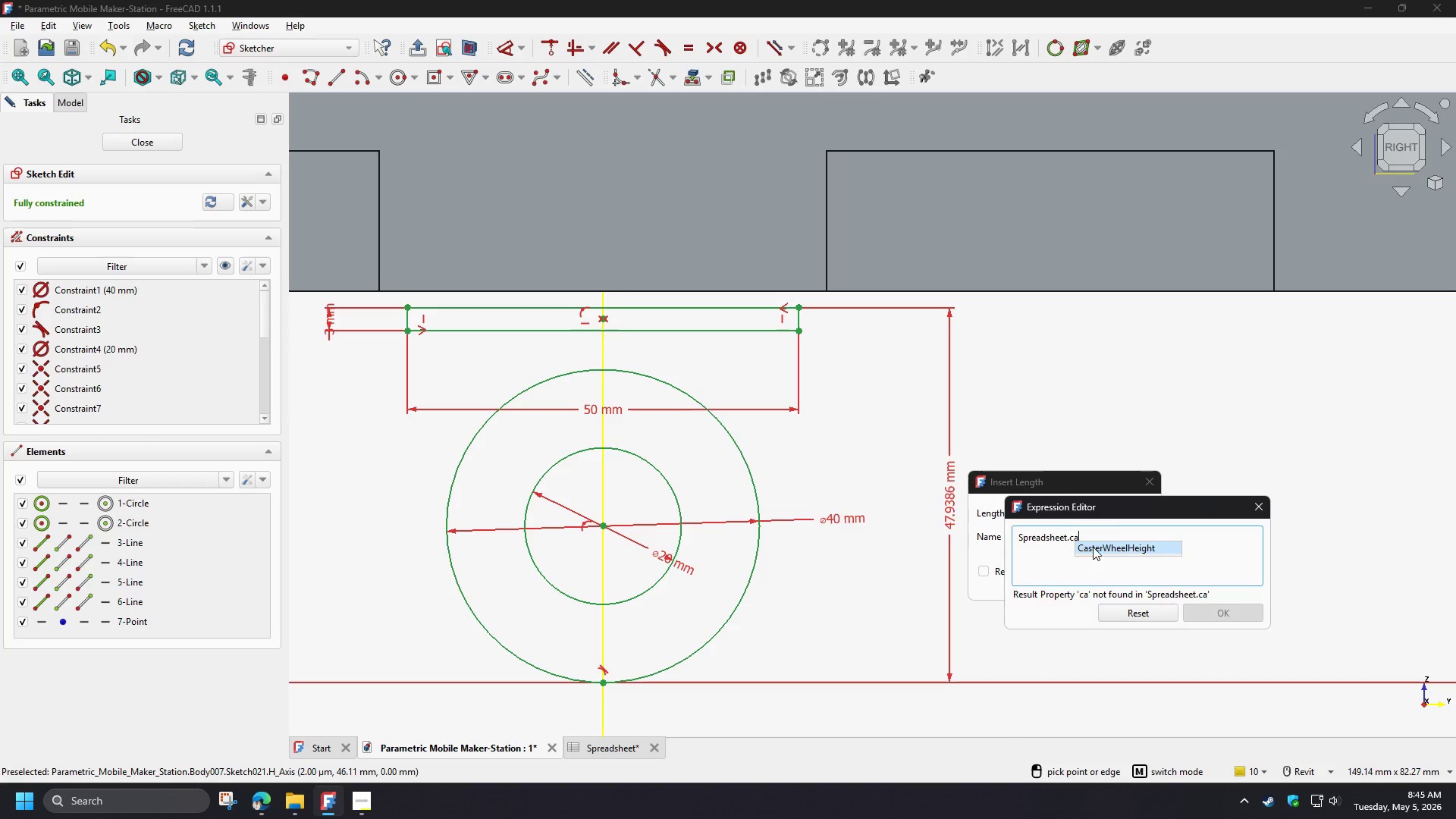 
left_click([1093, 547])
 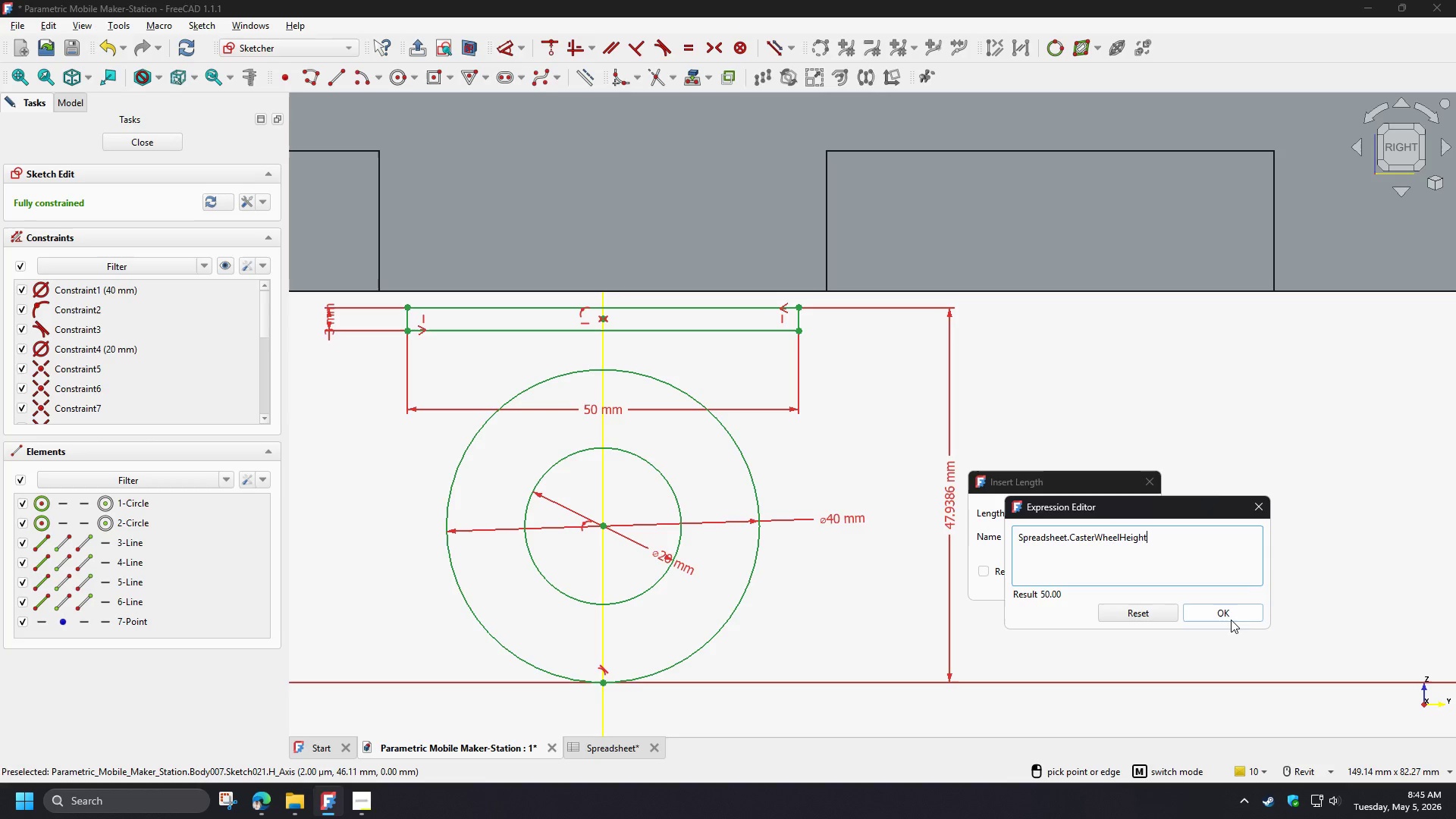 
left_click([1232, 609])
 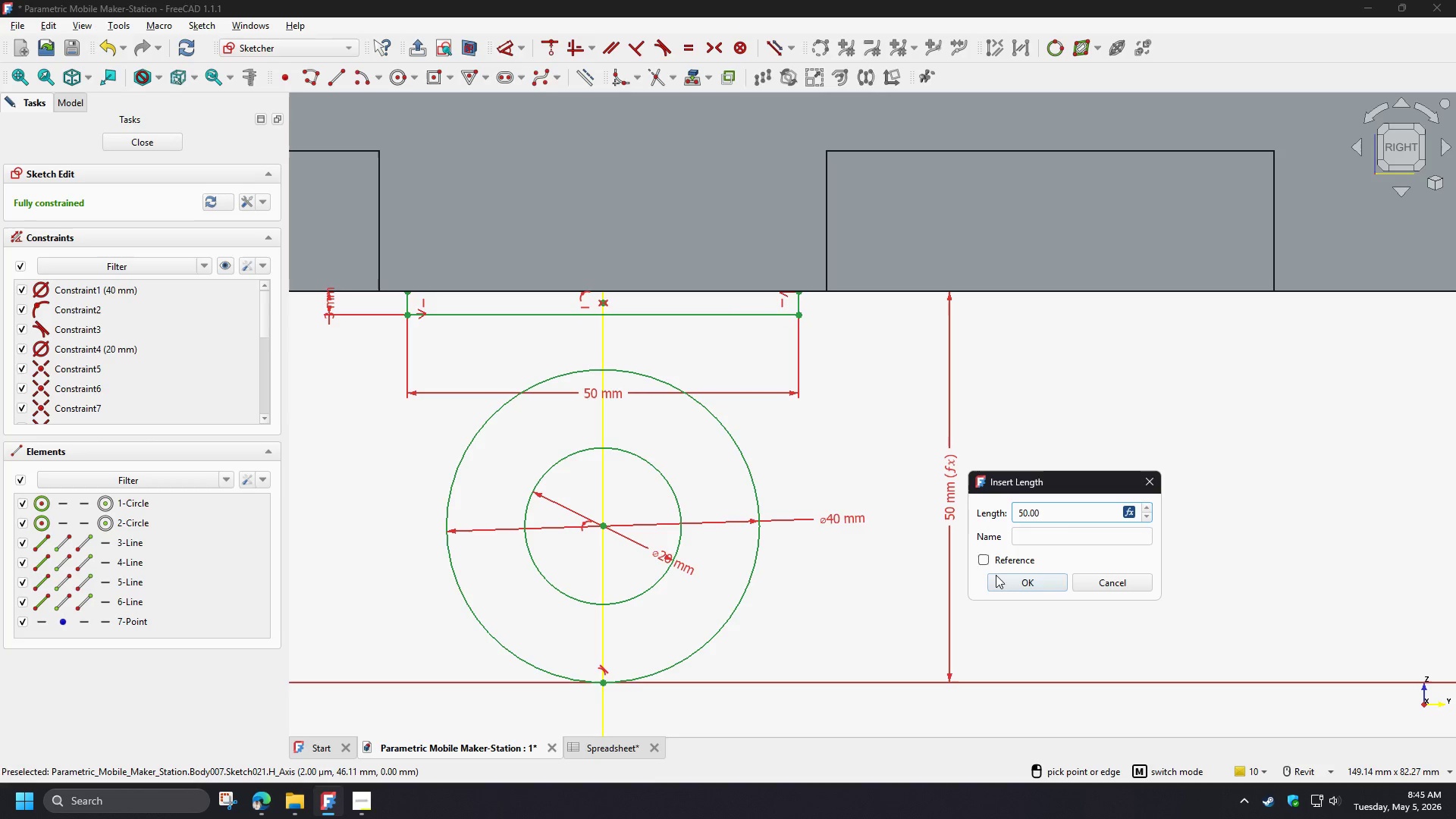 
left_click([1017, 582])
 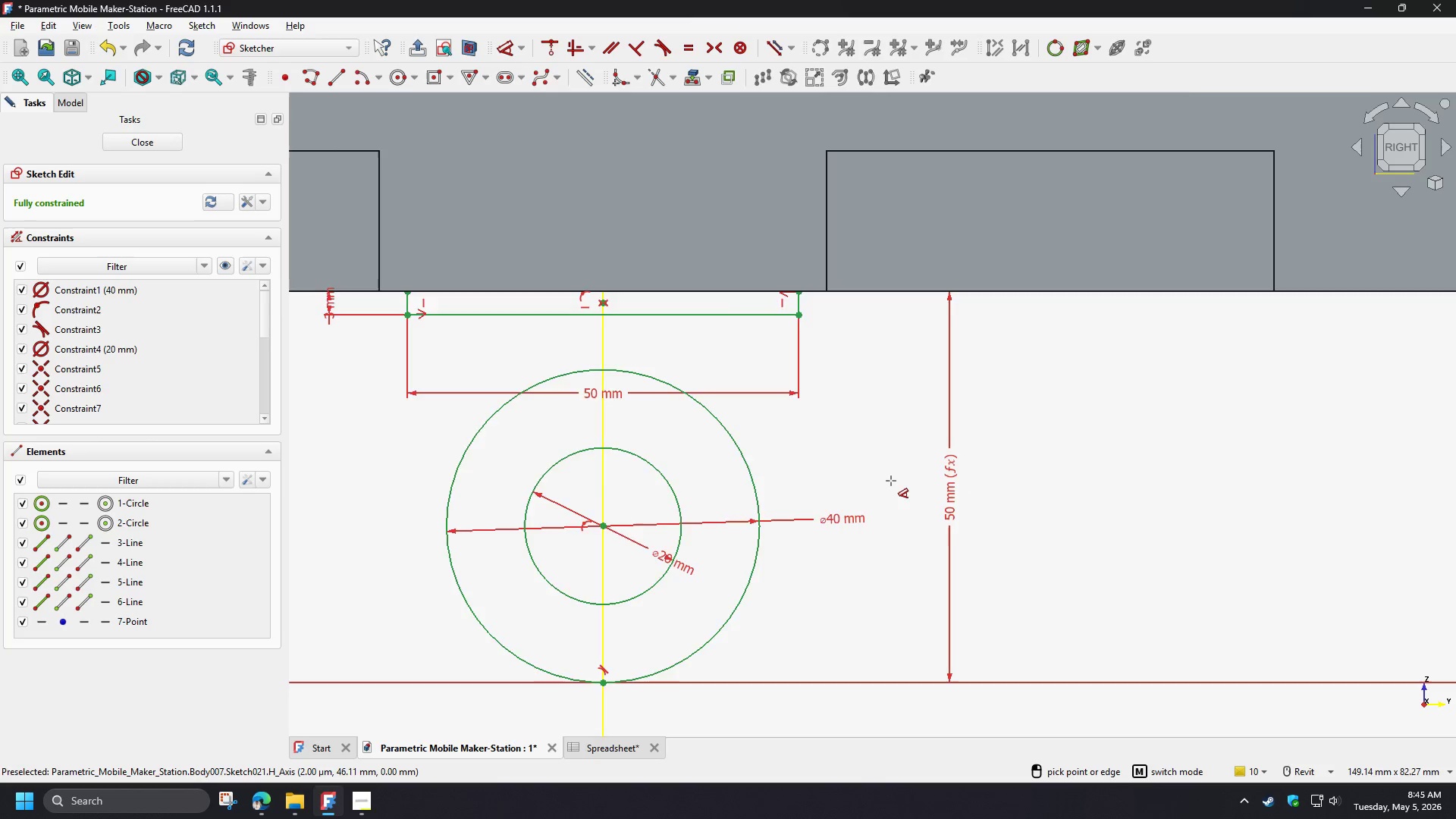 
right_click([867, 436])
 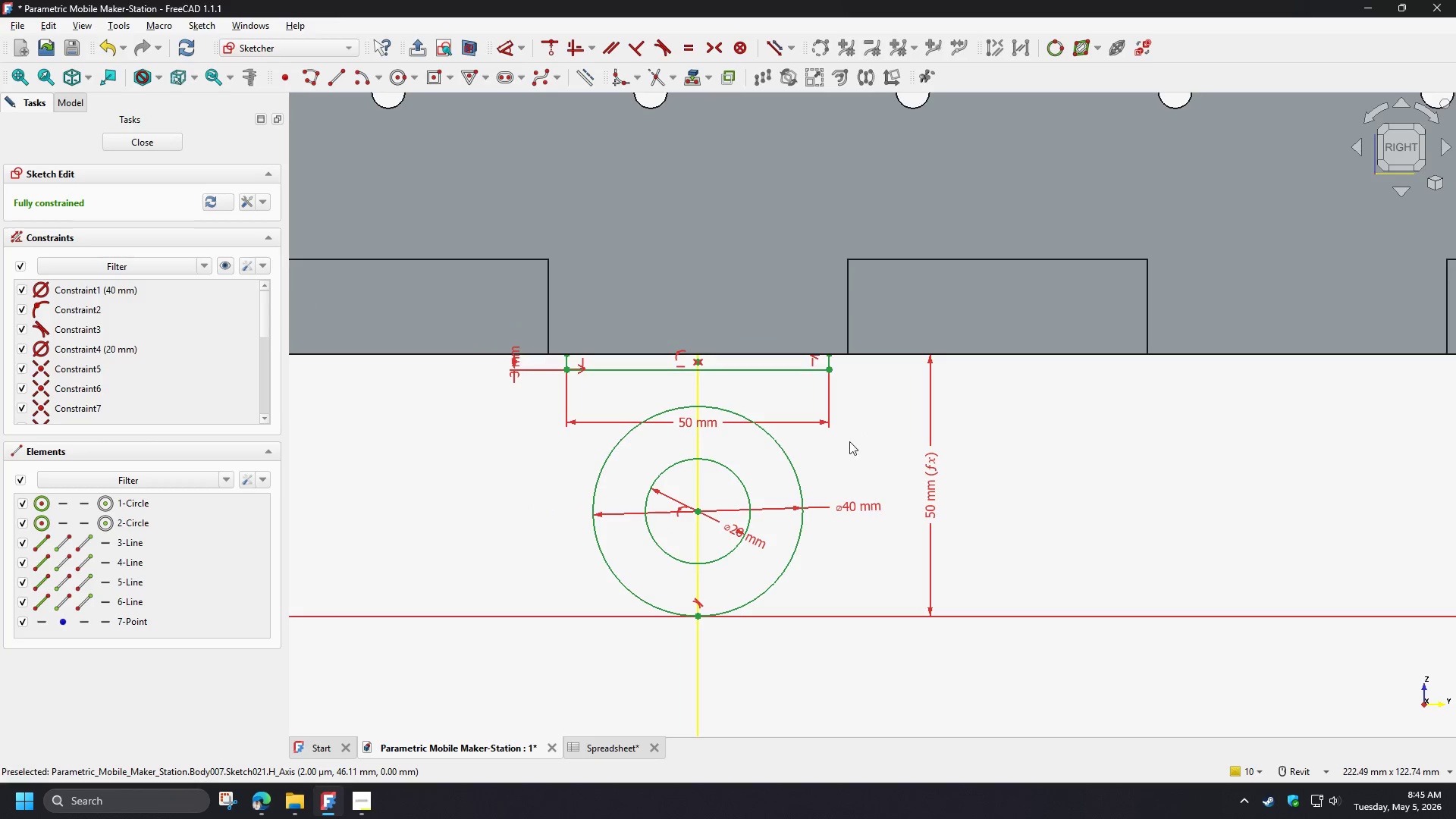 
scroll: coordinate [890, 481], scroll_direction: down, amount: 2.0
 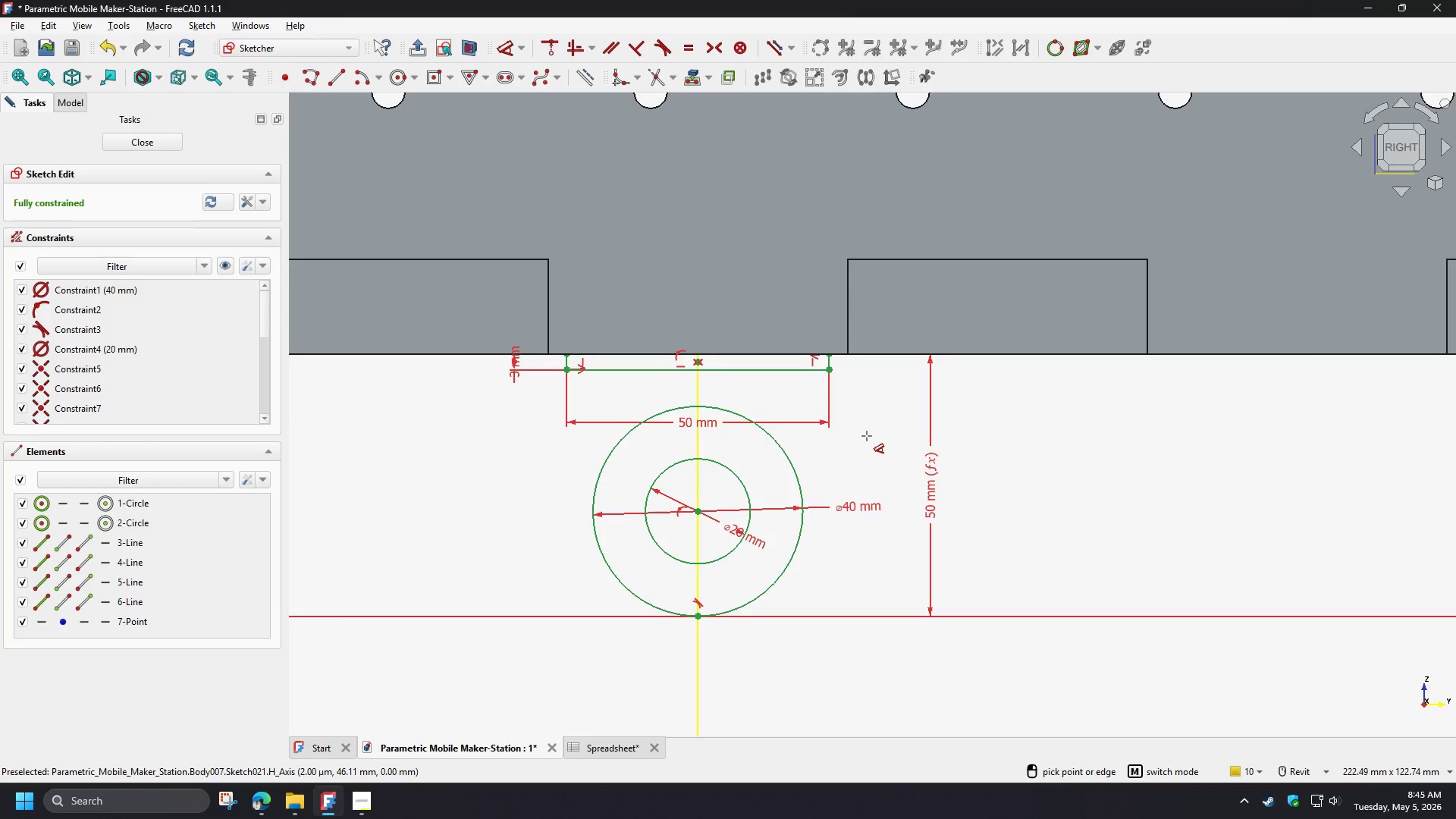 
scroll: coordinate [570, 347], scroll_direction: up, amount: 3.0
 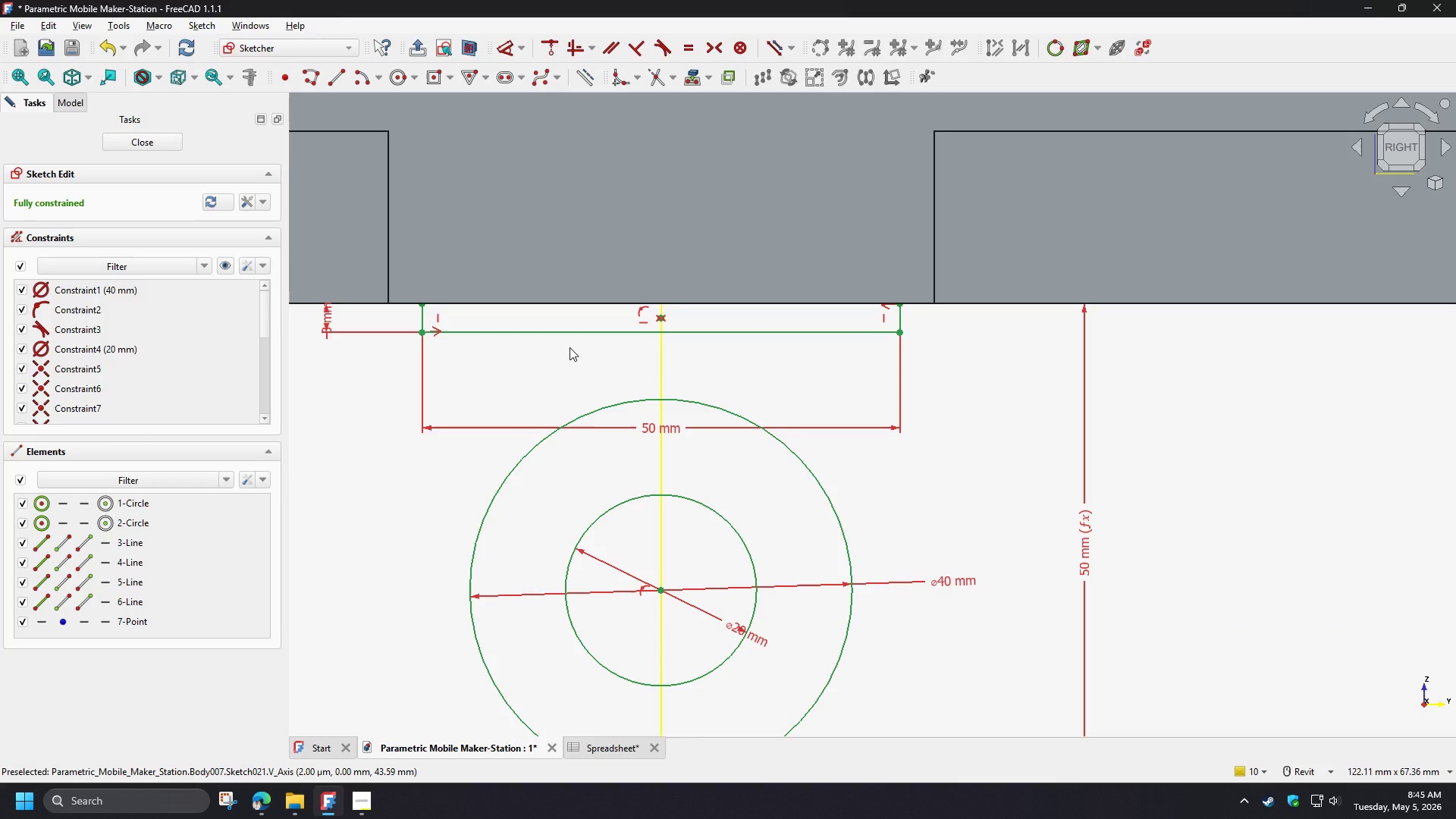 
wait(13.67)
 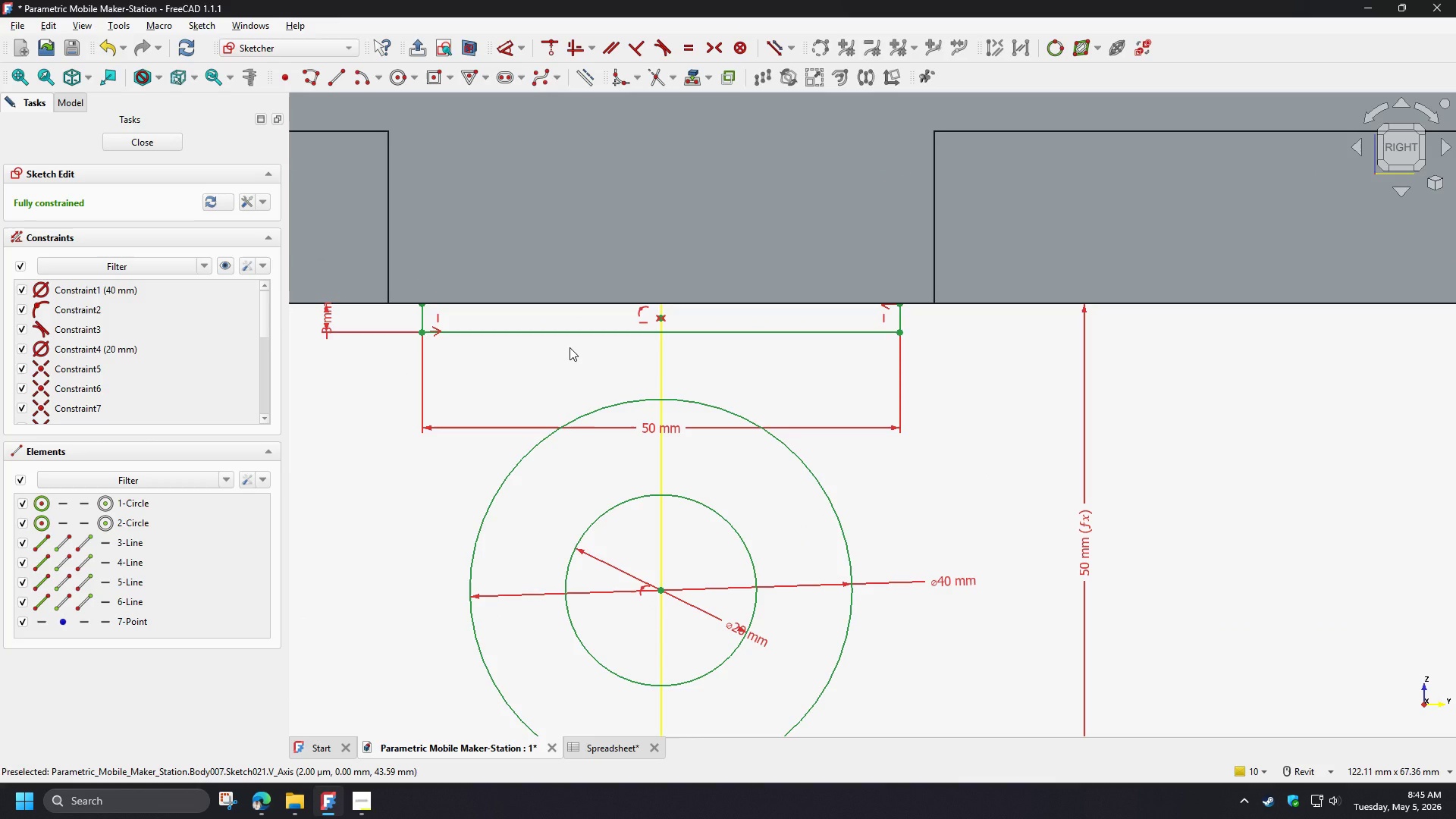 
scroll: coordinate [592, 337], scroll_direction: up, amount: 1.0
 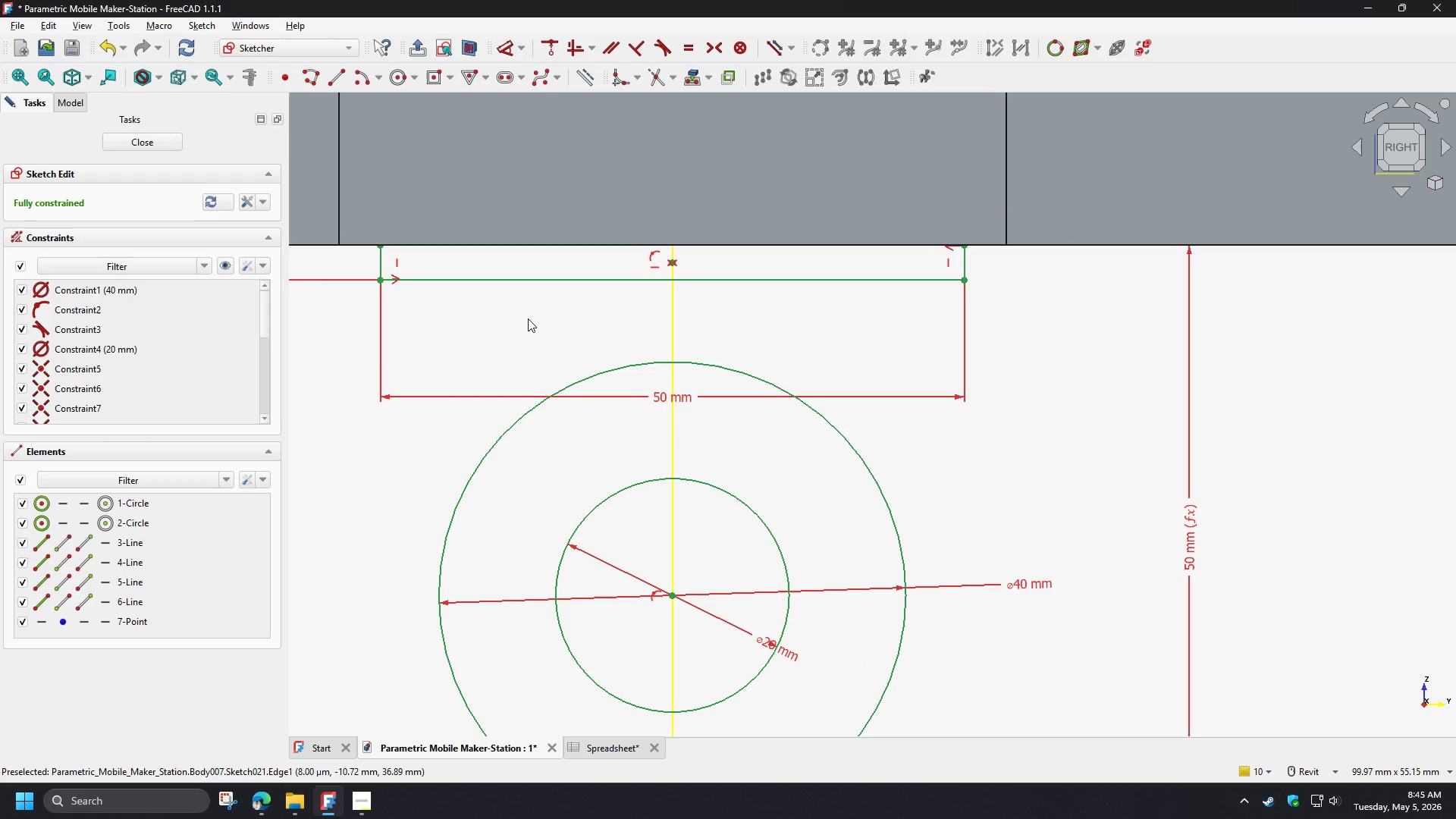 
wait(12.11)
 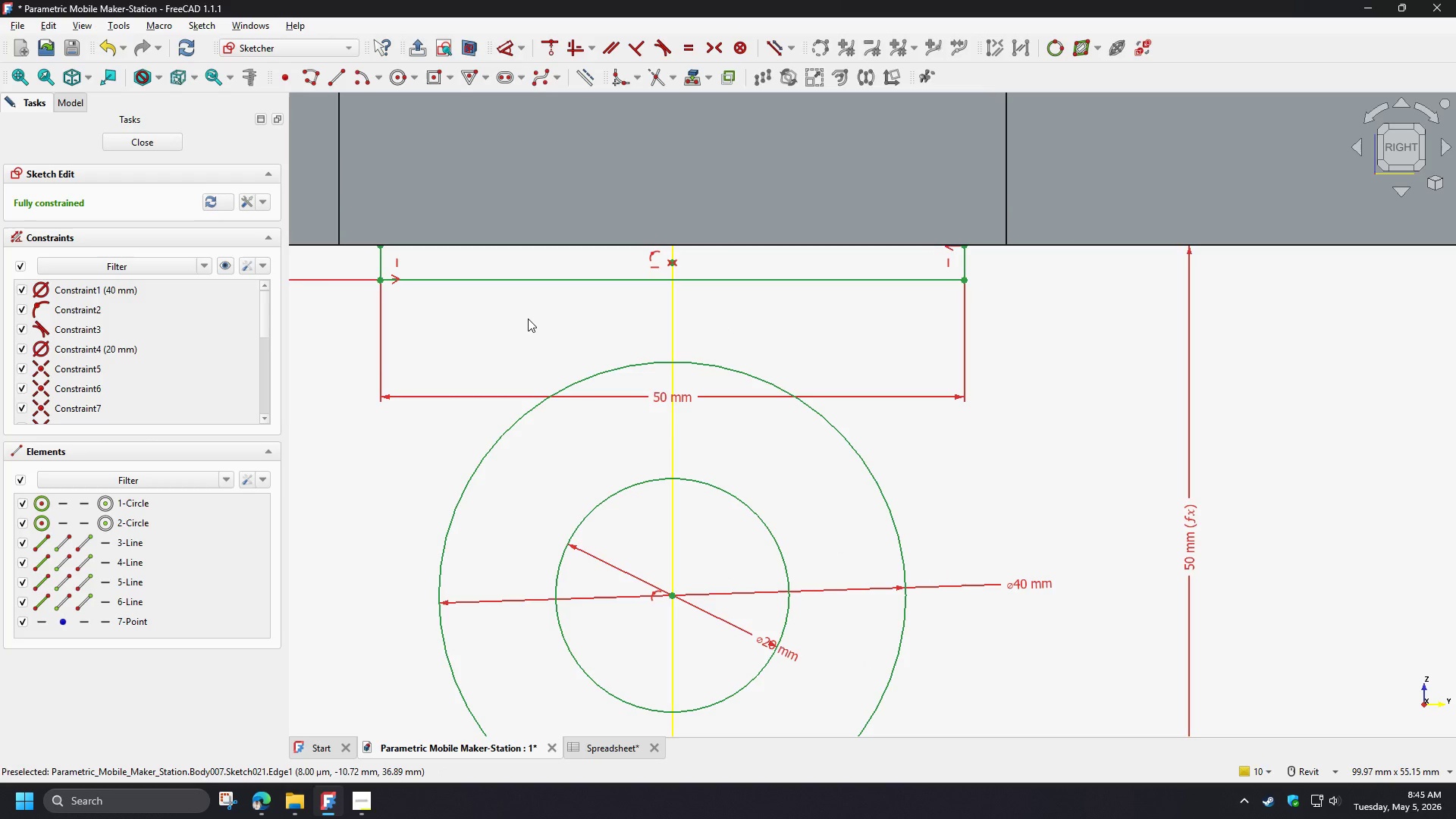 
left_click([432, 77])
 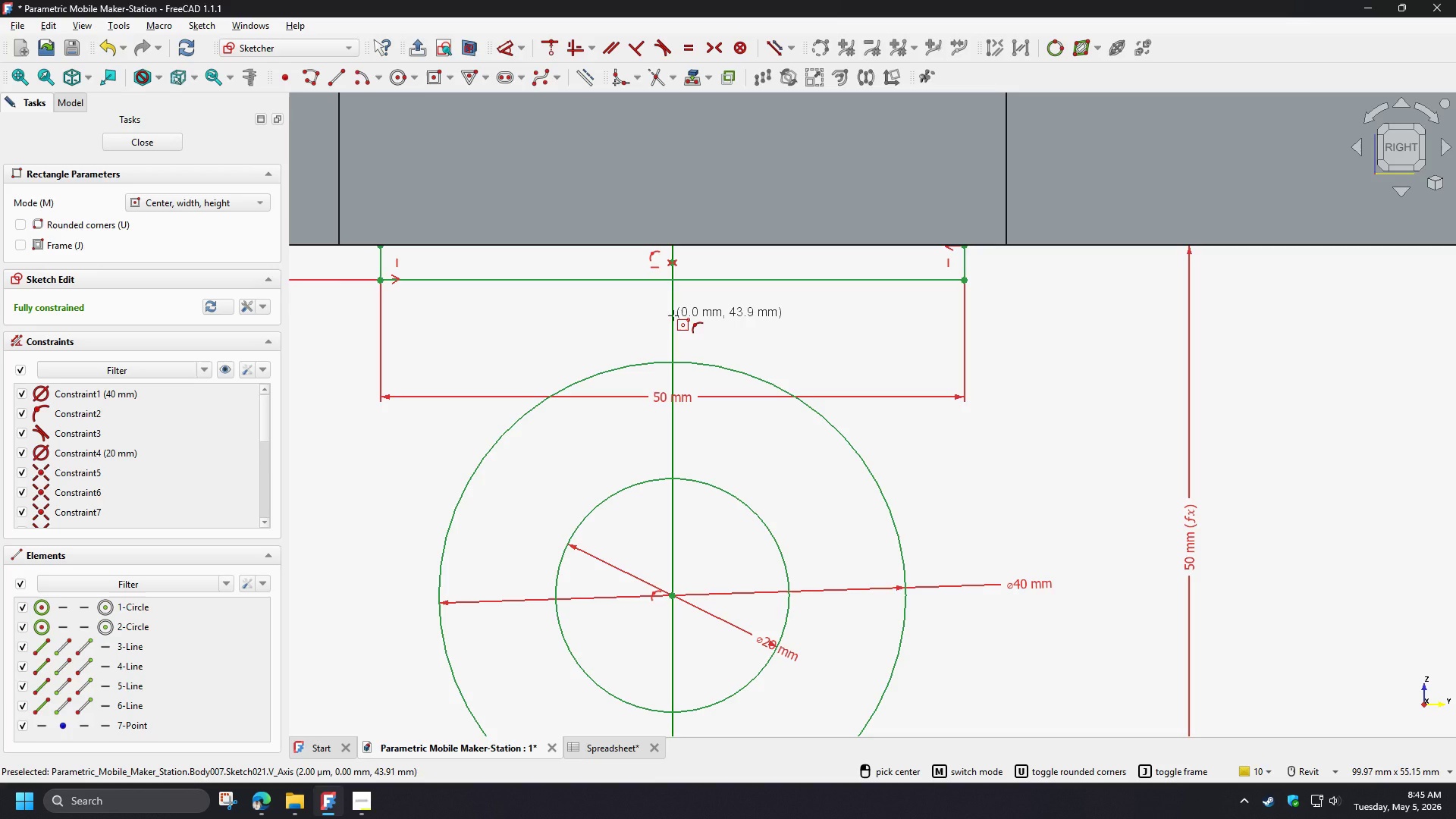 
left_click([673, 315])
 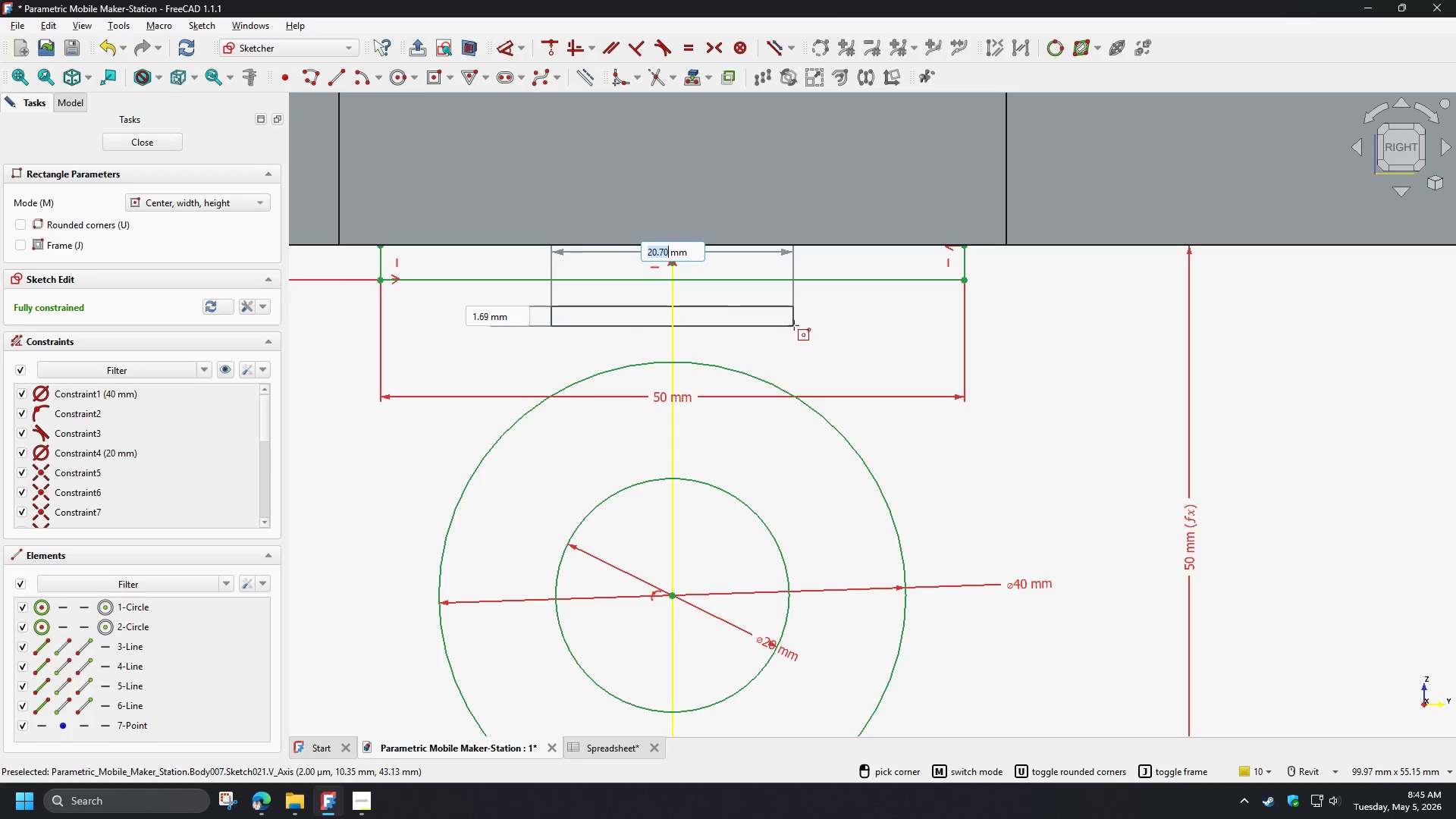 
left_click([795, 328])
 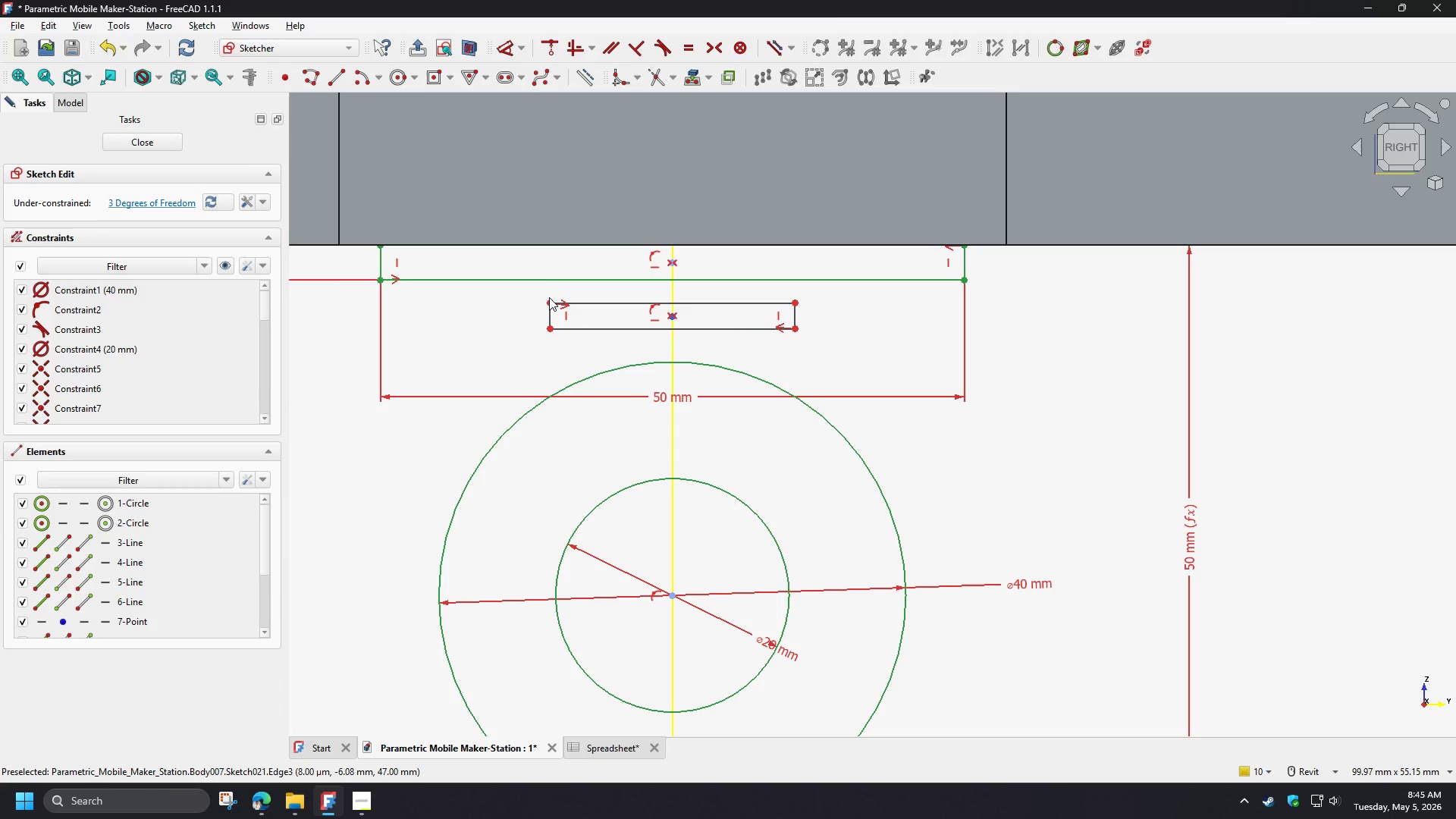 
left_click([549, 300])
 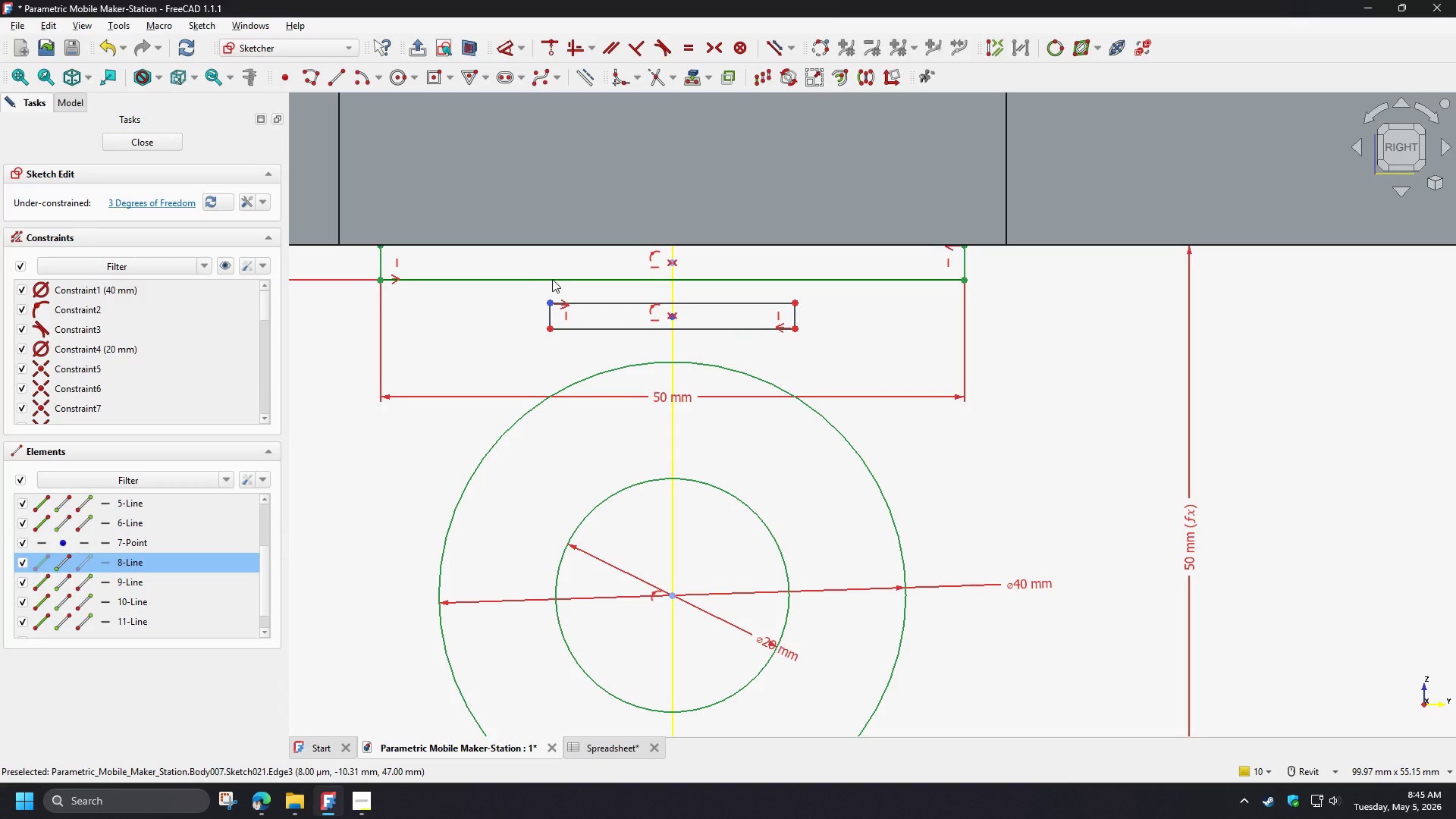 
left_click([552, 279])
 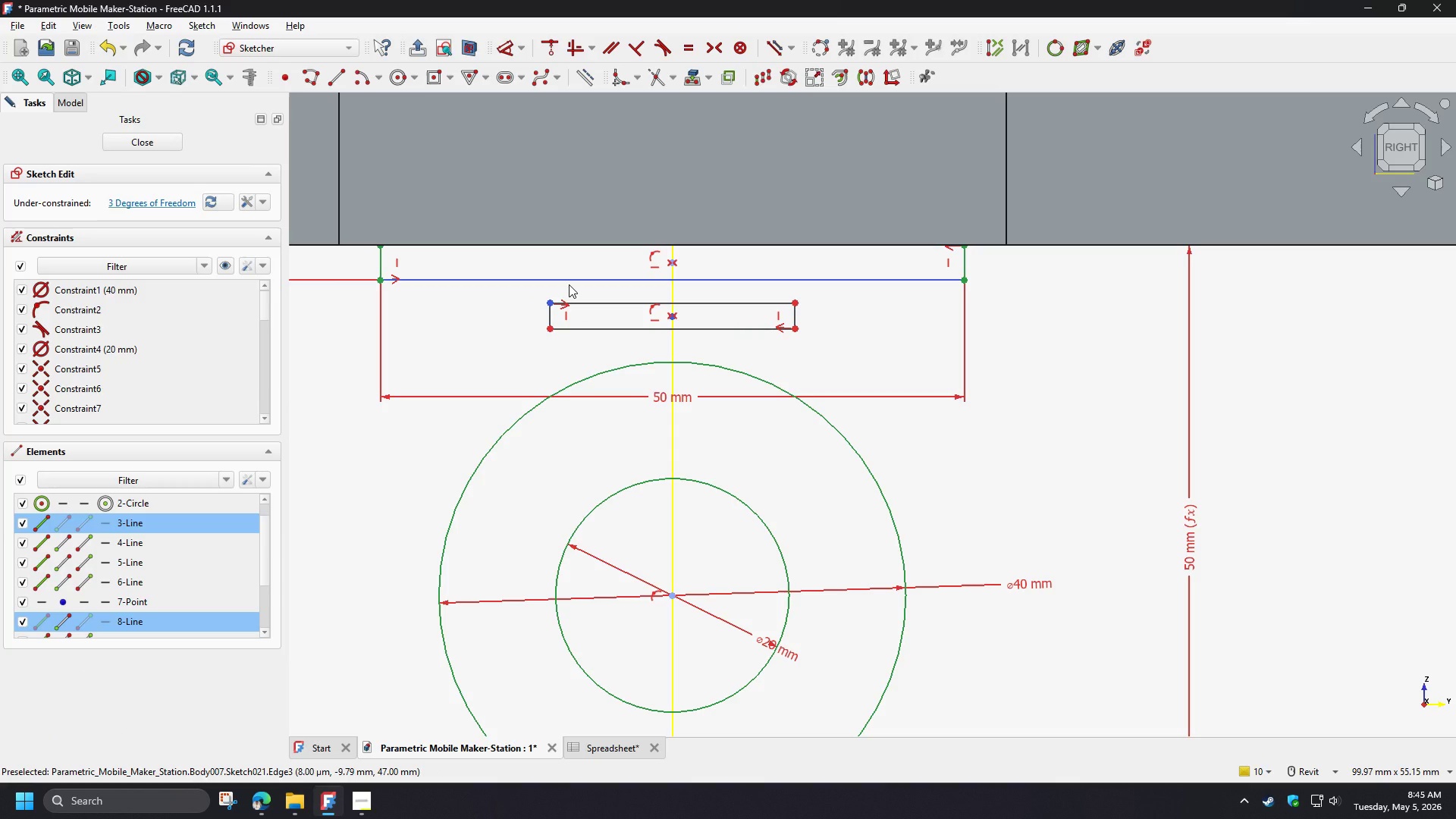 
key(C)
 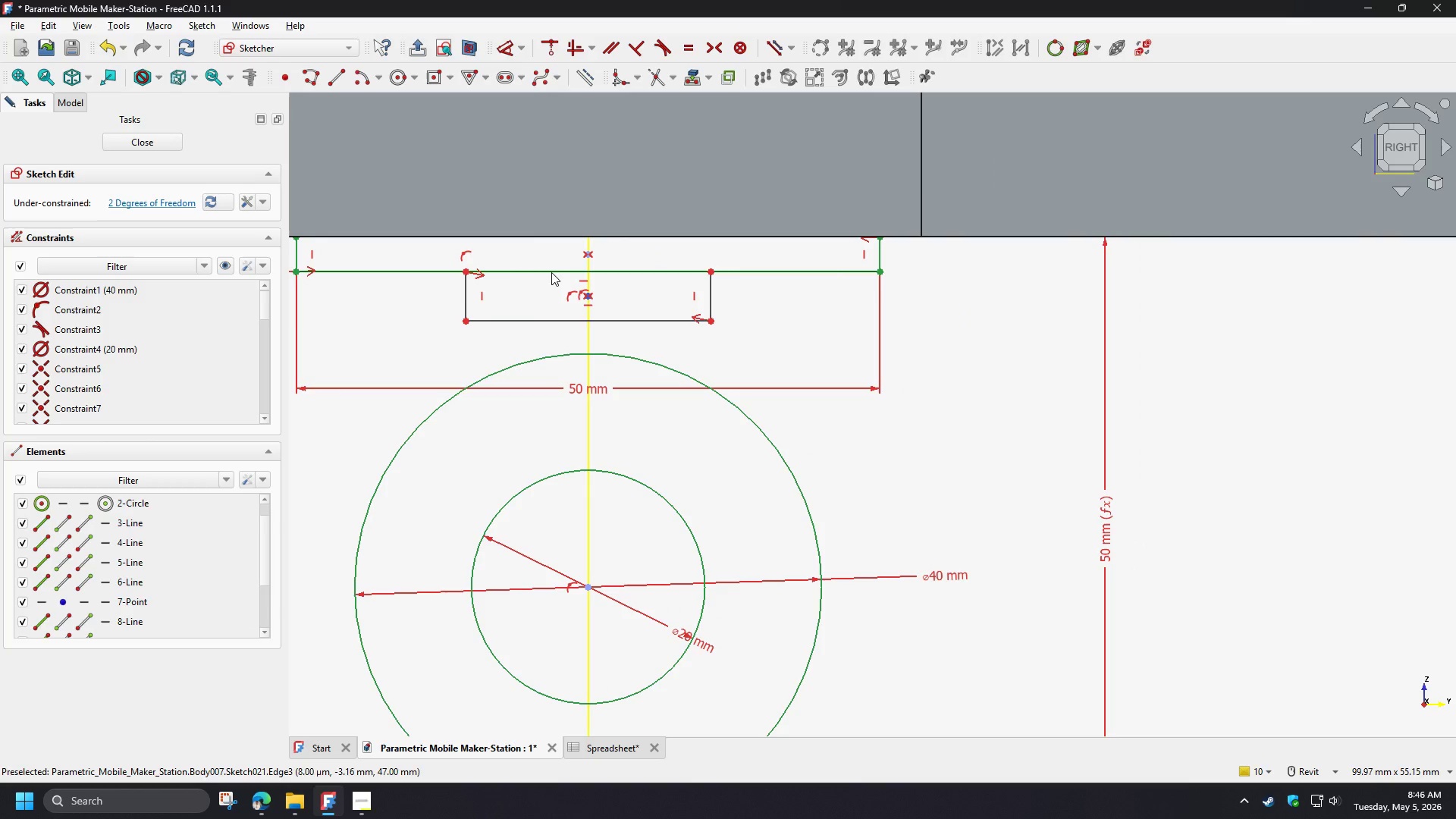 
scroll: coordinate [846, 438], scroll_direction: down, amount: 2.0
 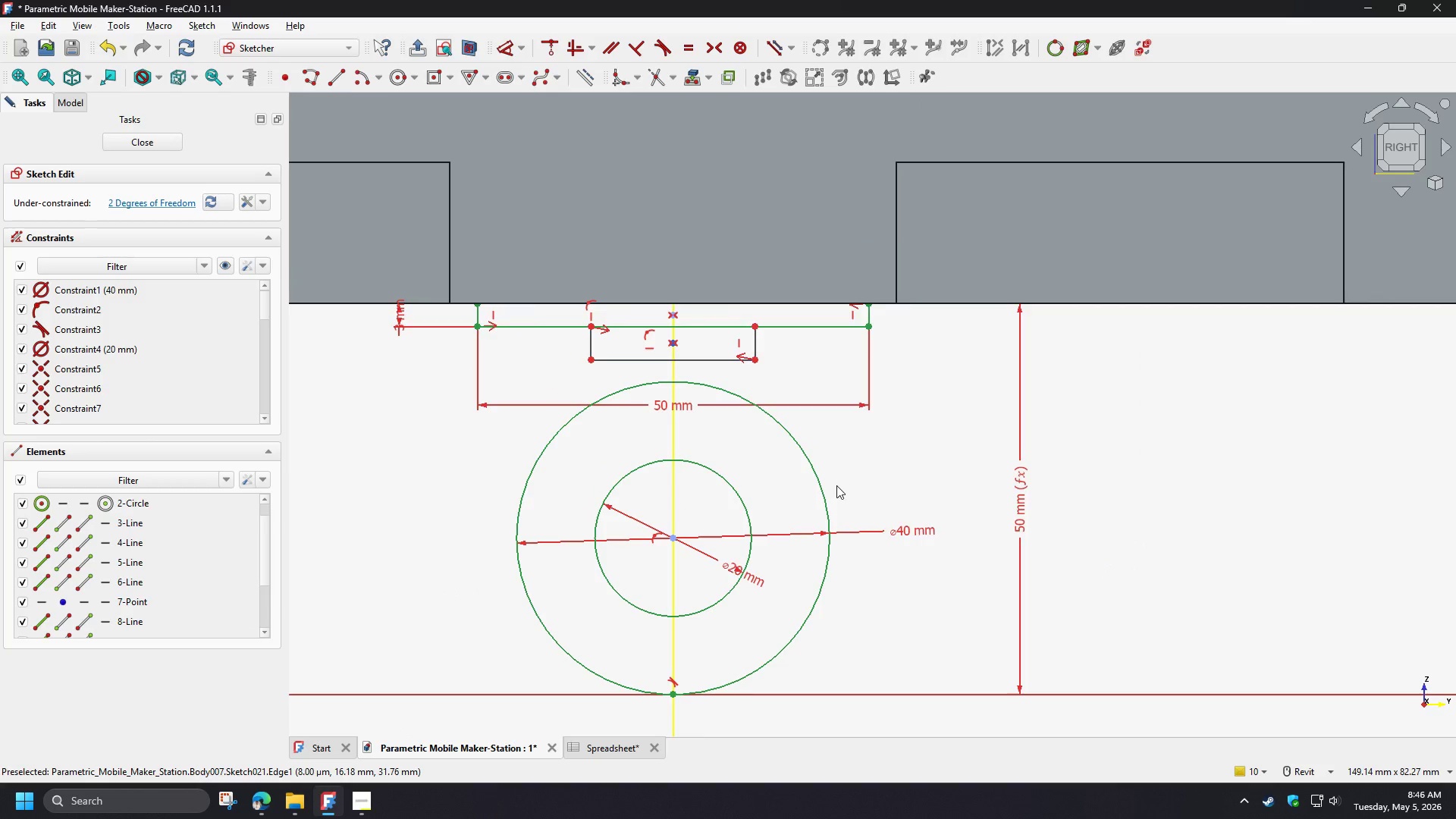 
scroll: coordinate [836, 485], scroll_direction: up, amount: 2.0
 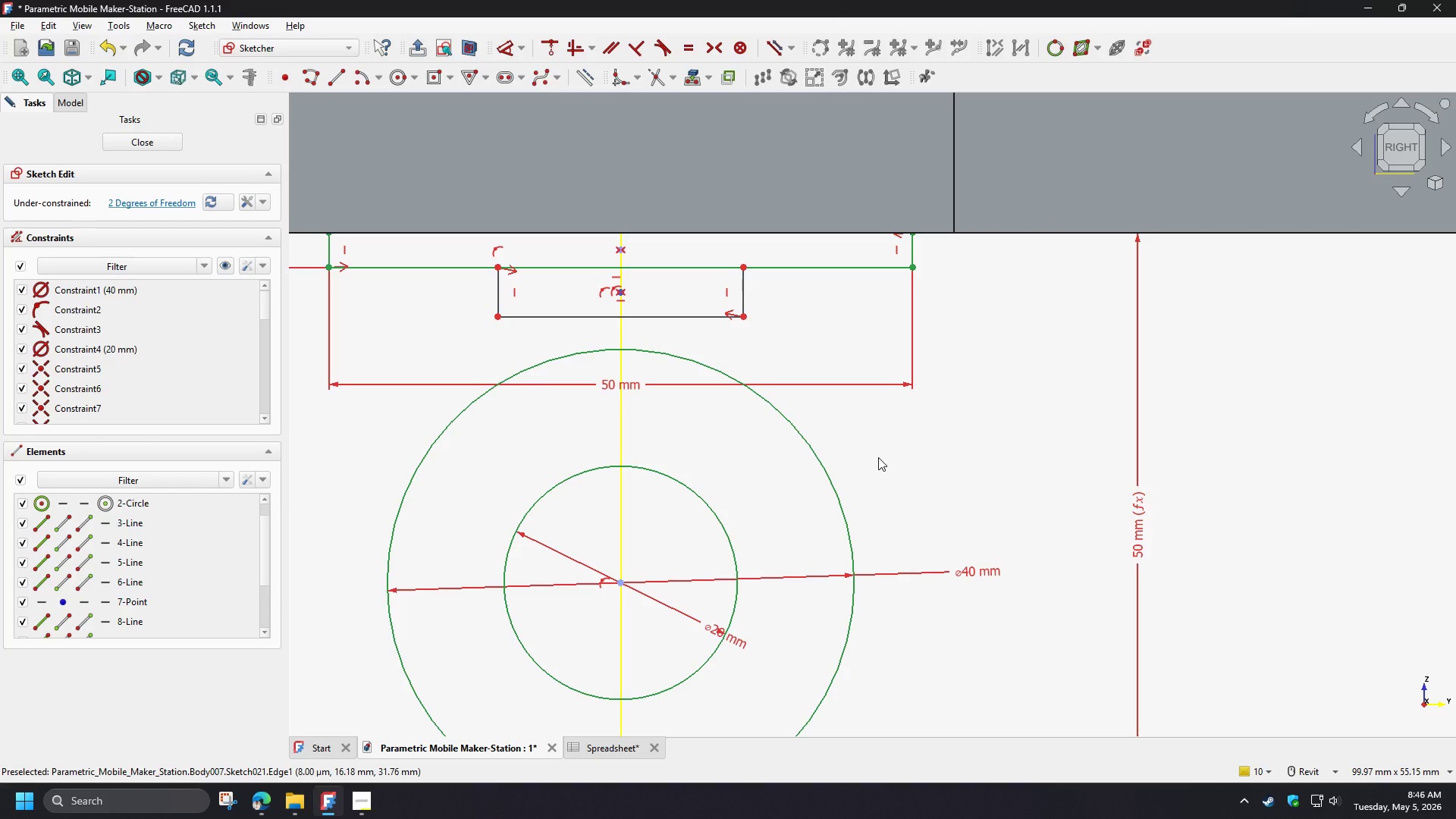 
scroll: coordinate [878, 455], scroll_direction: down, amount: 2.0
 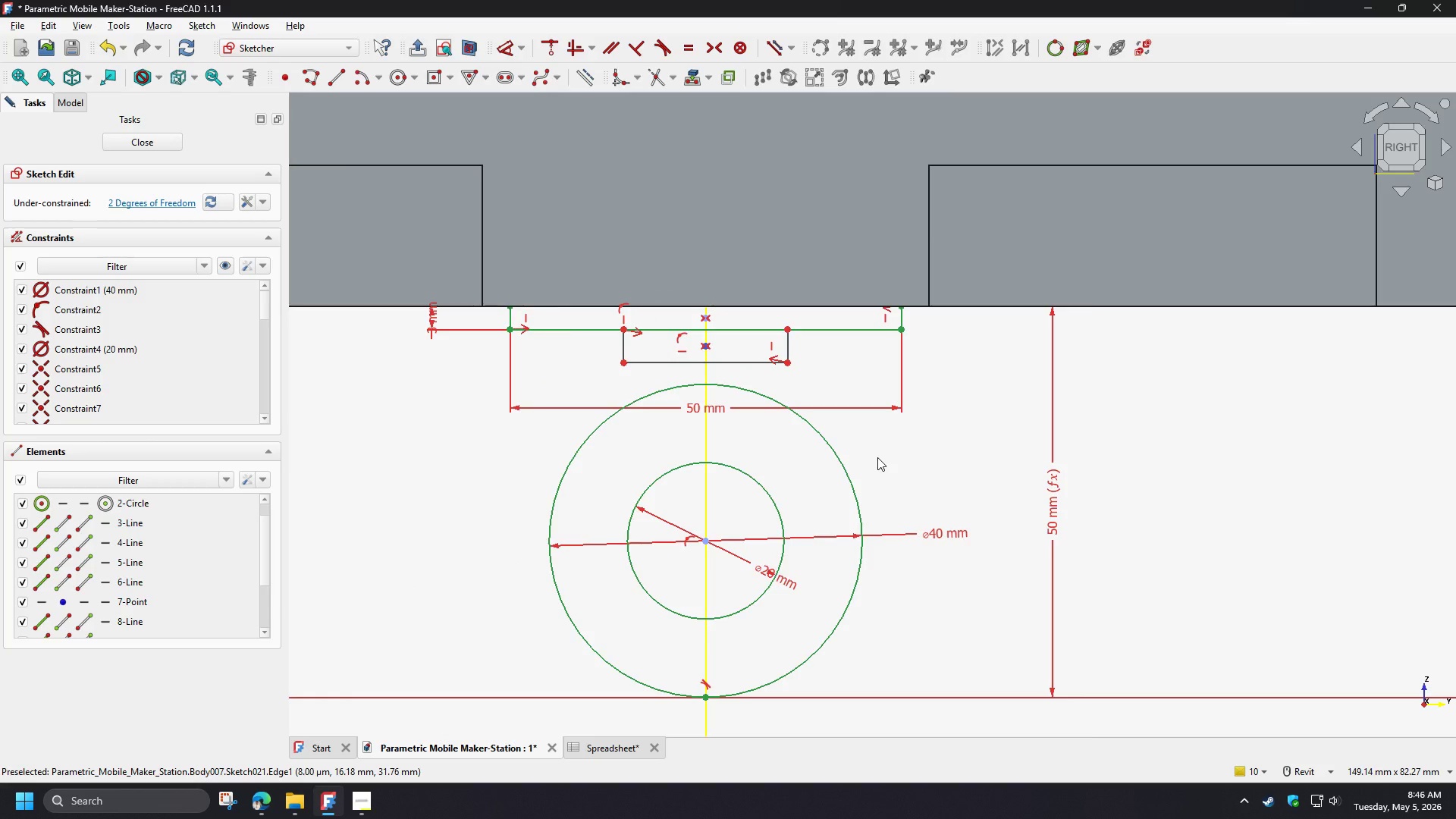 
scroll: coordinate [877, 457], scroll_direction: up, amount: 1.0
 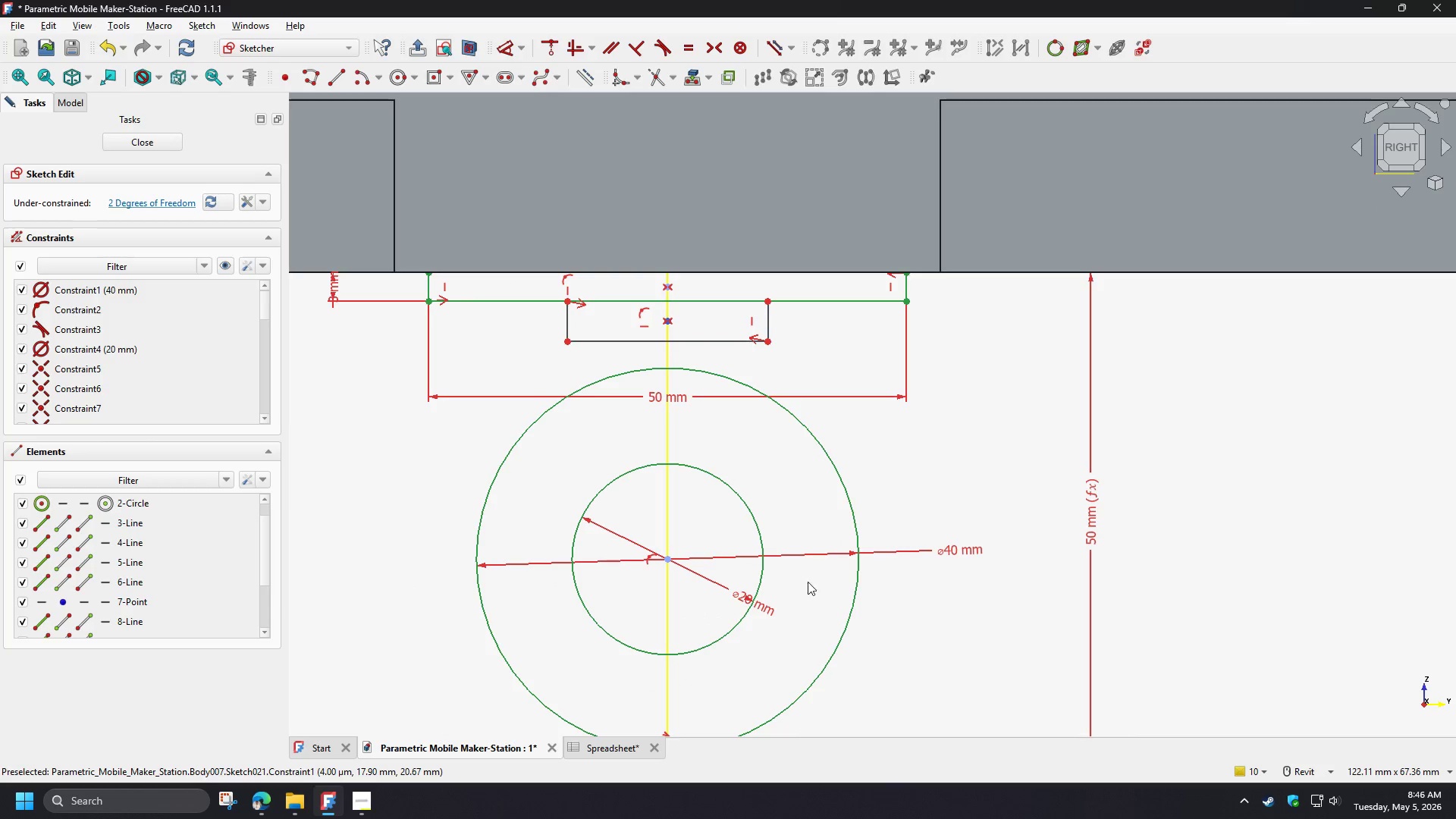 
left_click_drag(start_coordinate=[762, 608], to_coordinate=[792, 617])
 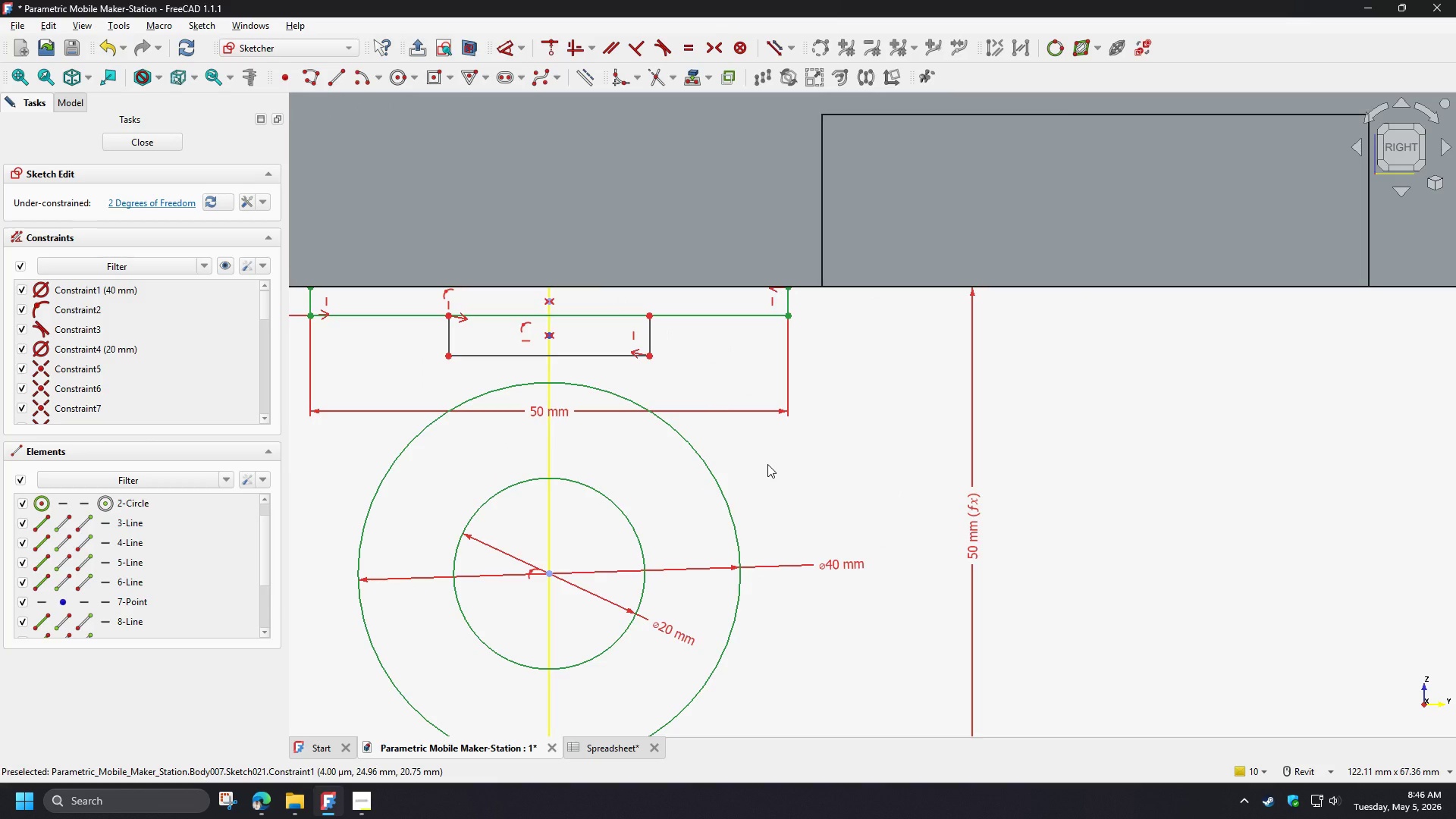 
wait(8.09)
 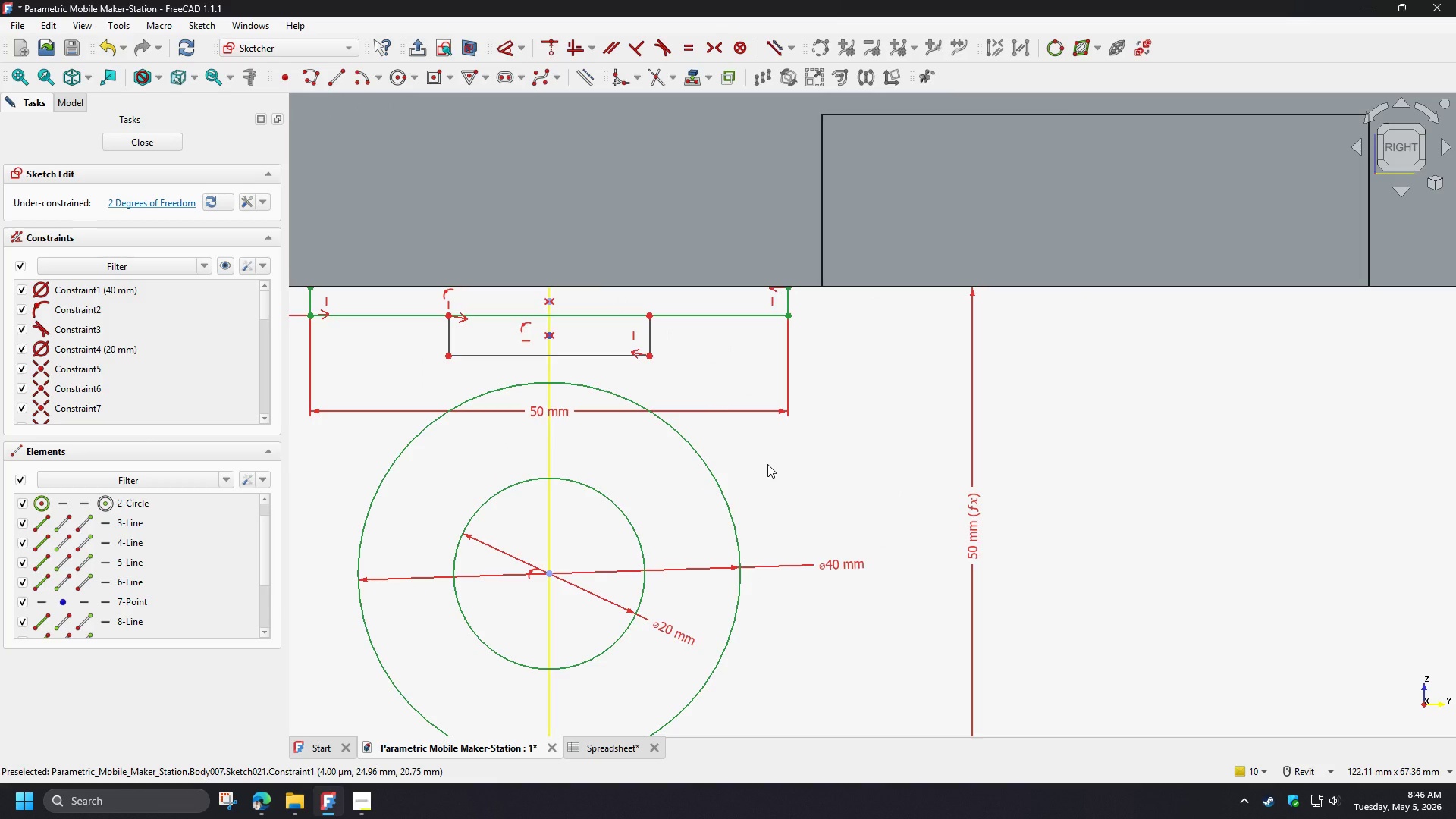 
scroll: coordinate [630, 431], scroll_direction: up, amount: 1.0
 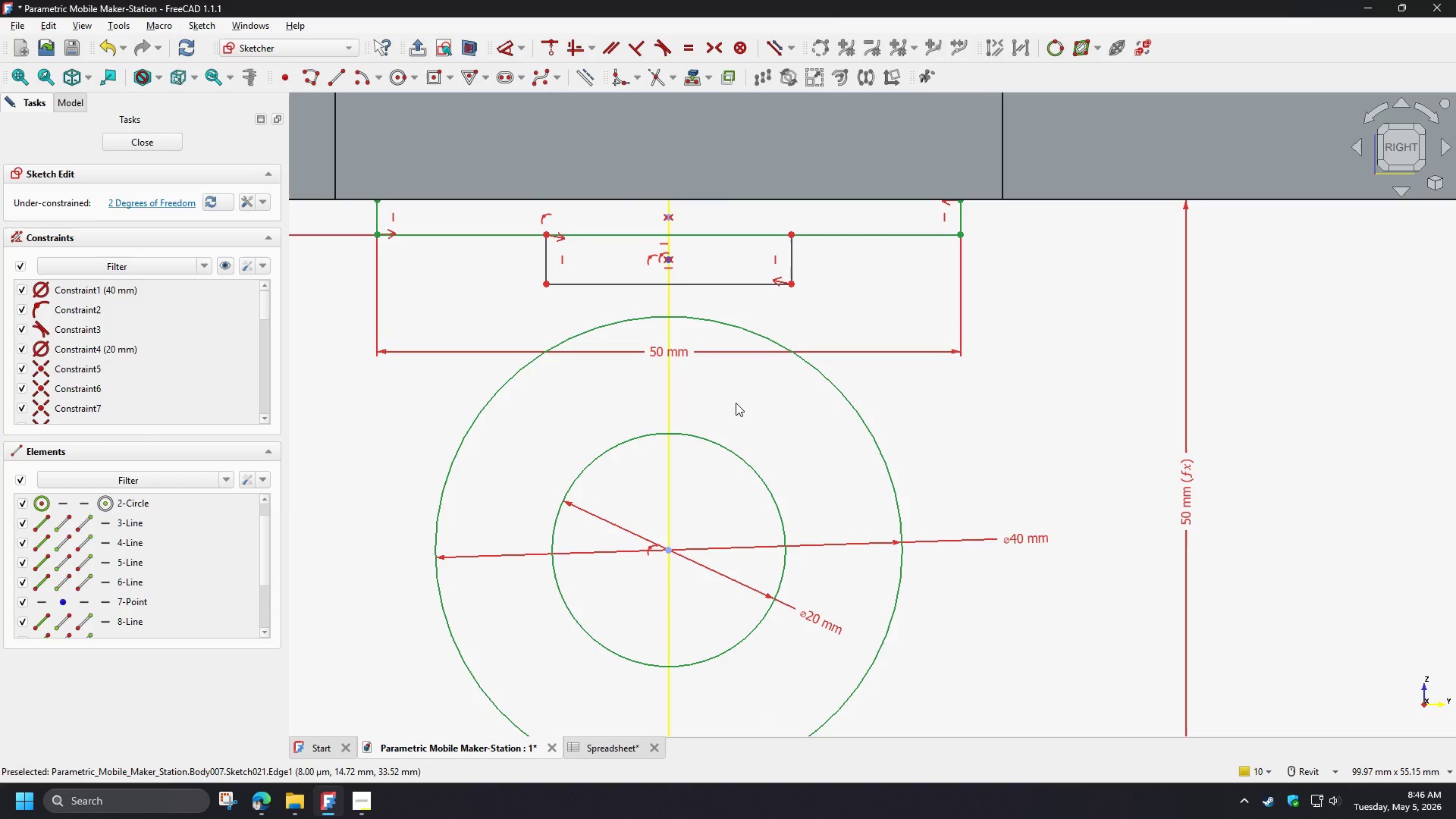 
scroll: coordinate [736, 403], scroll_direction: down, amount: 1.0
 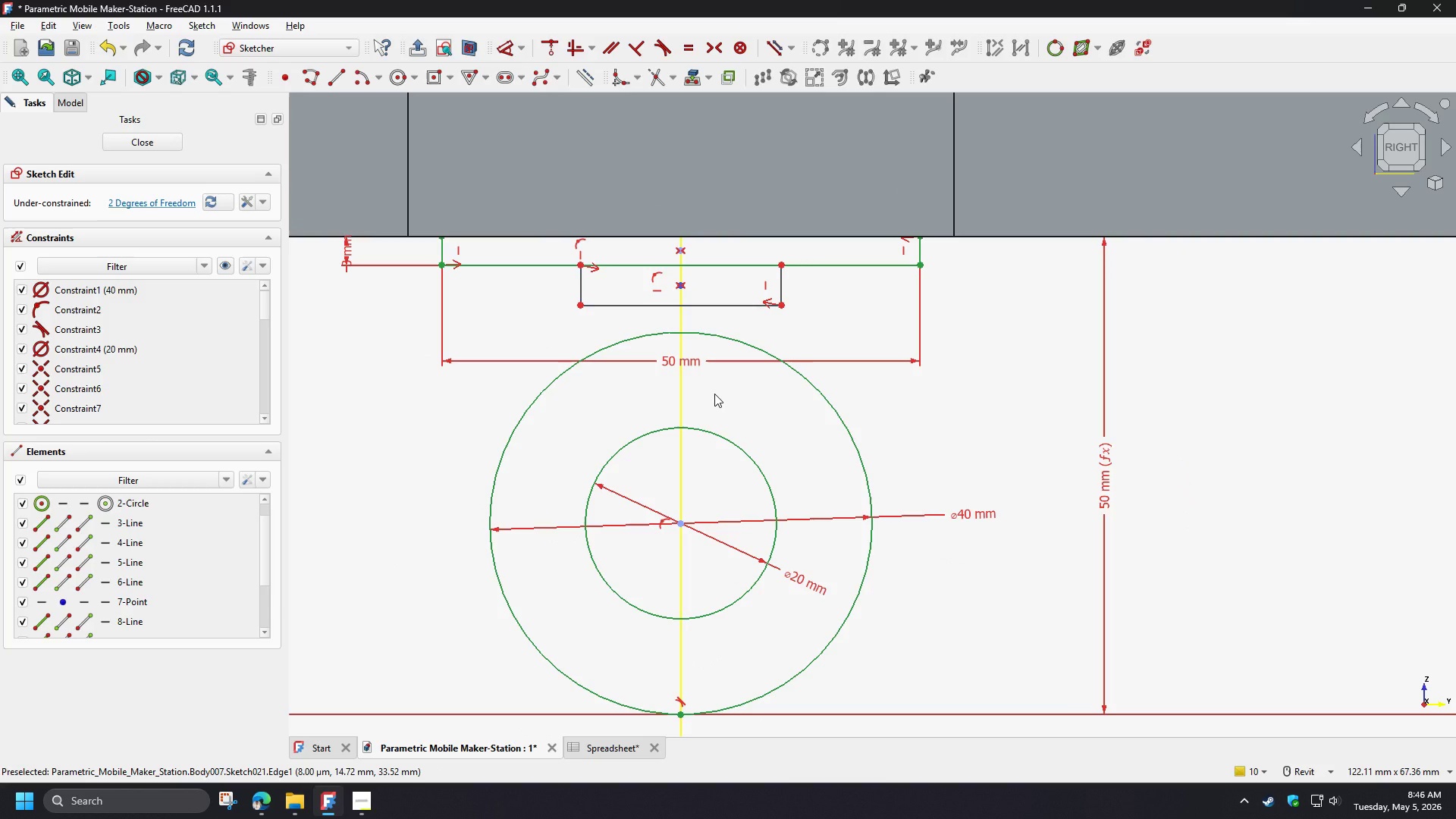 
wait(9.35)
 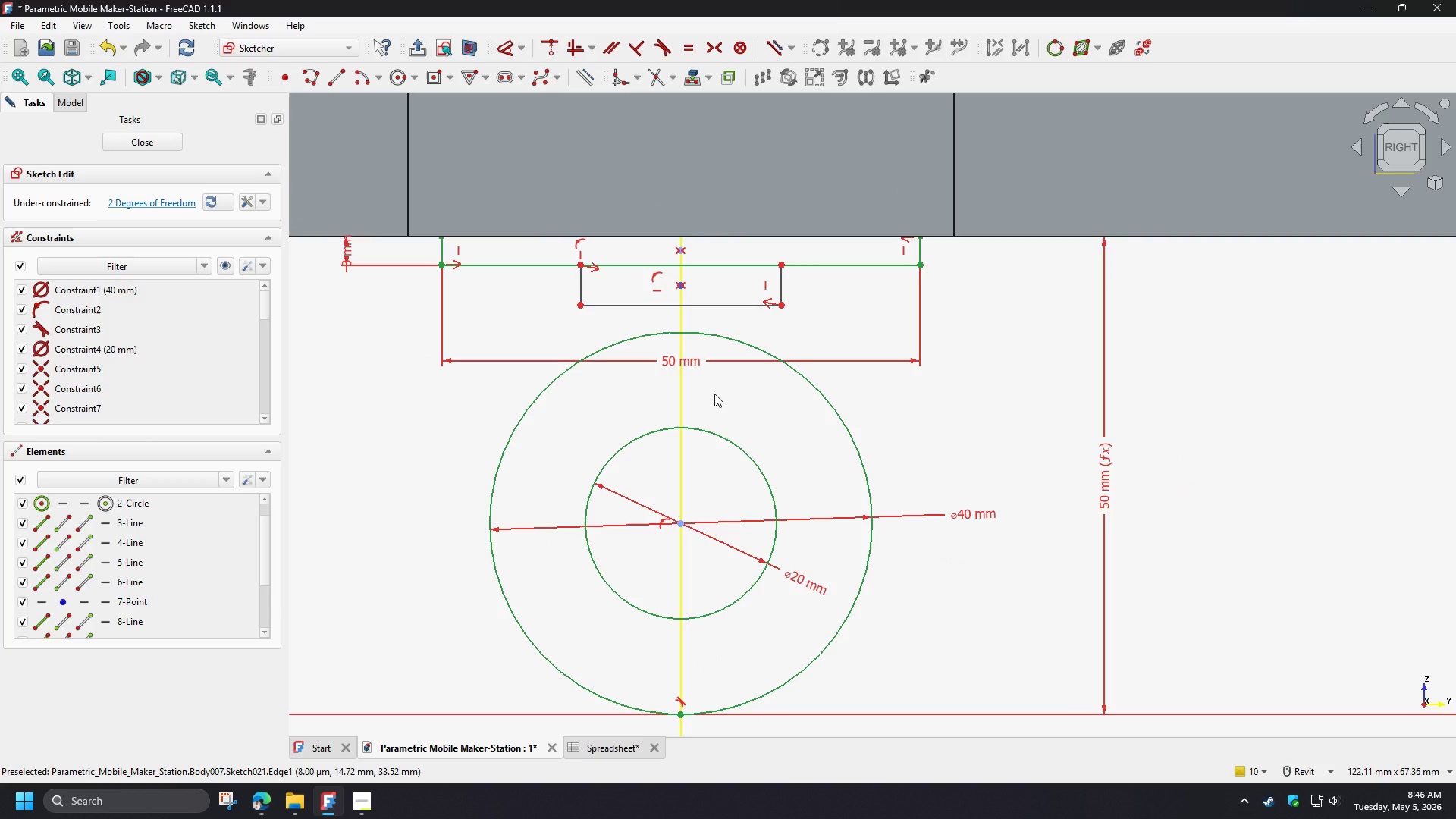 
scroll: coordinate [663, 315], scroll_direction: up, amount: 1.0
 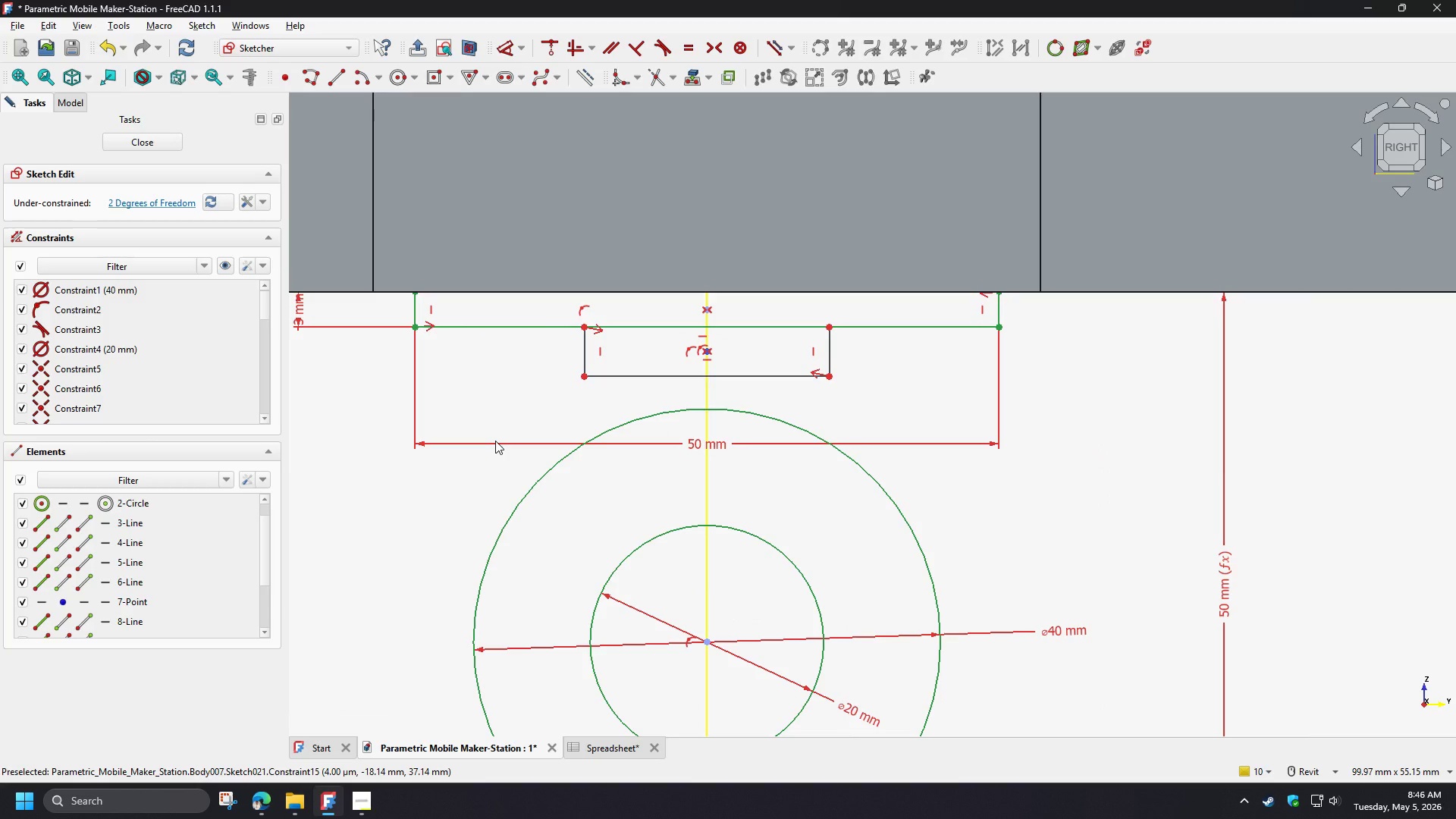 
left_click([497, 445])
 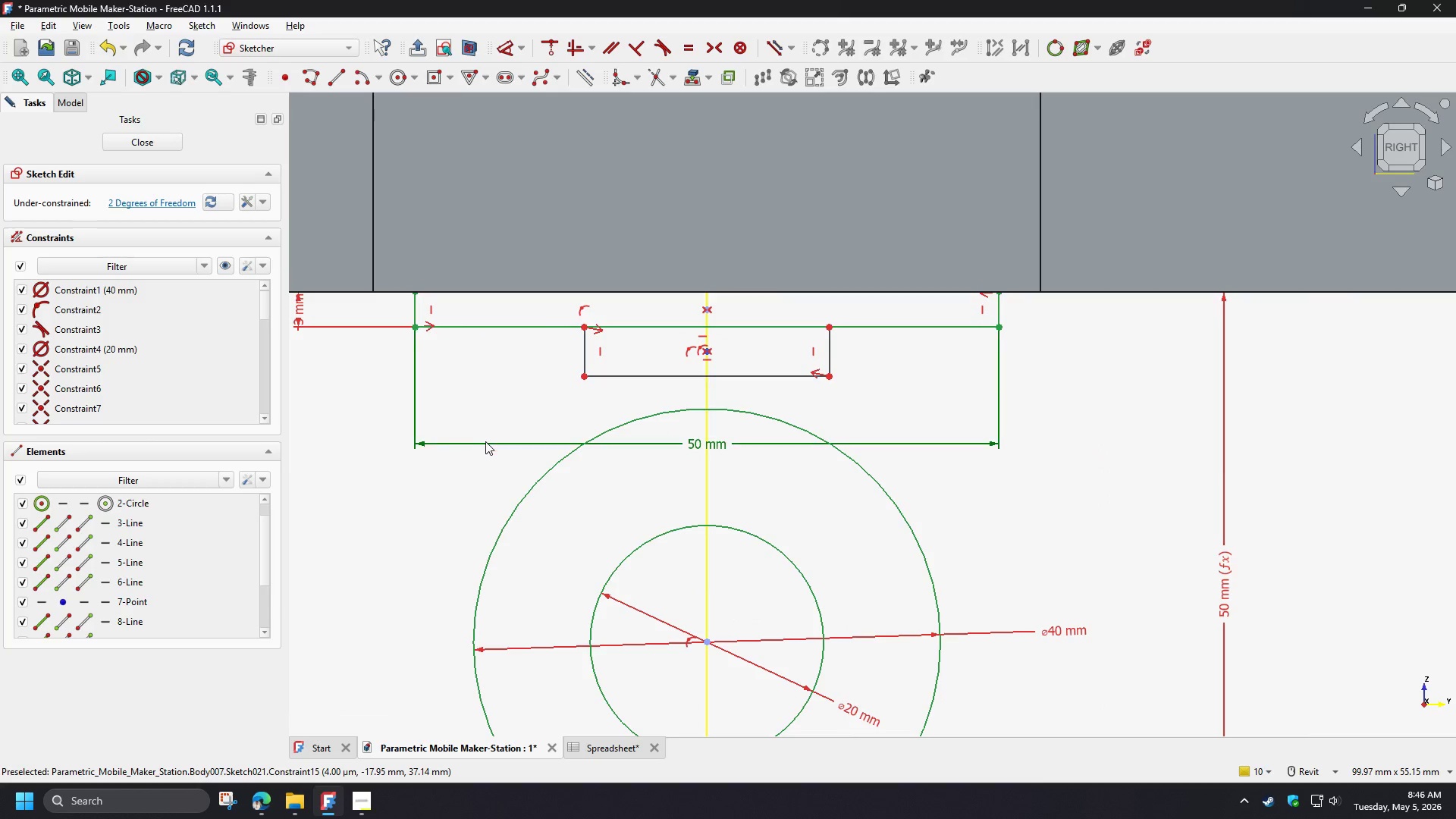 
left_click([485, 441])
 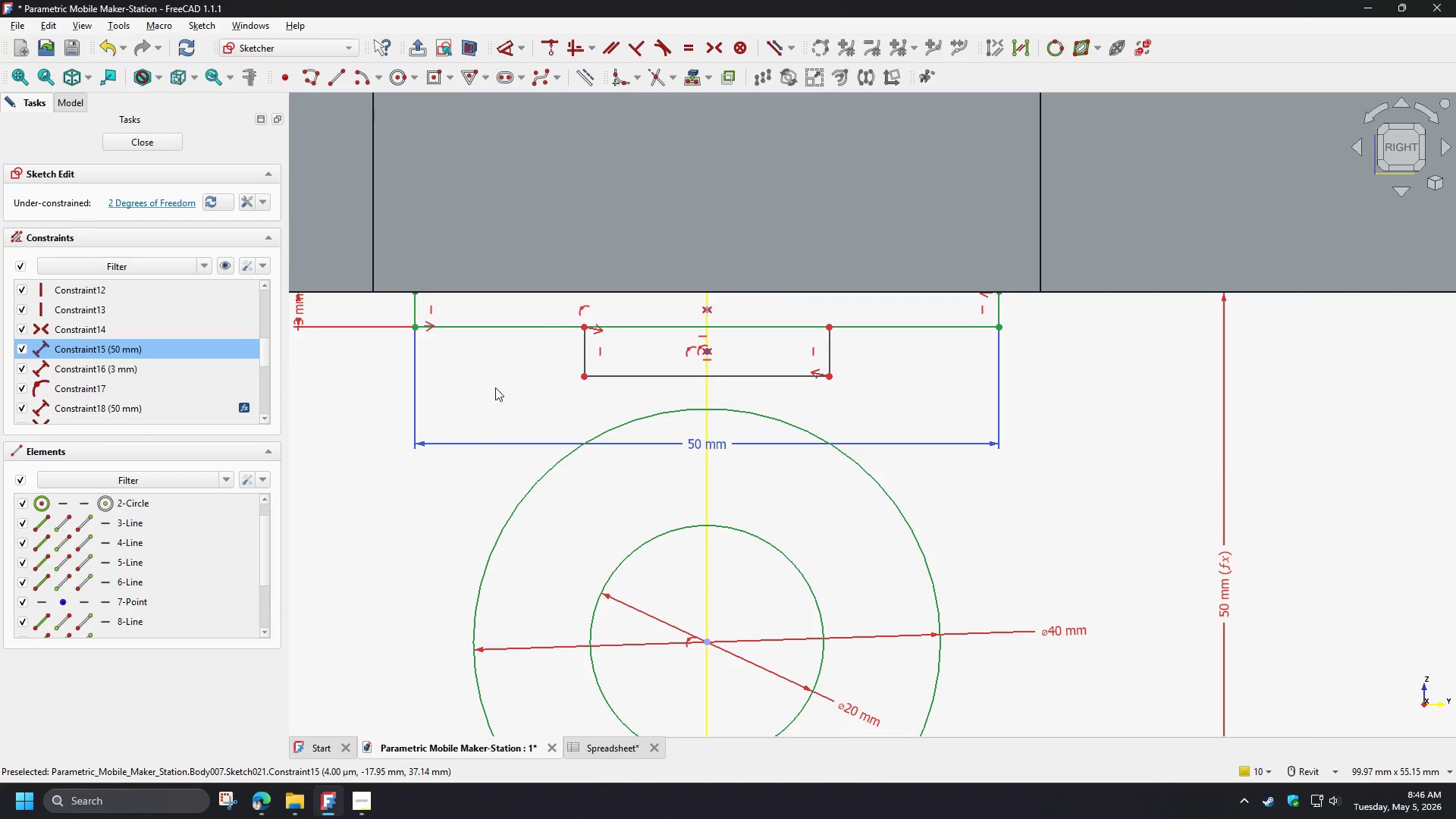 
key(Delete)
 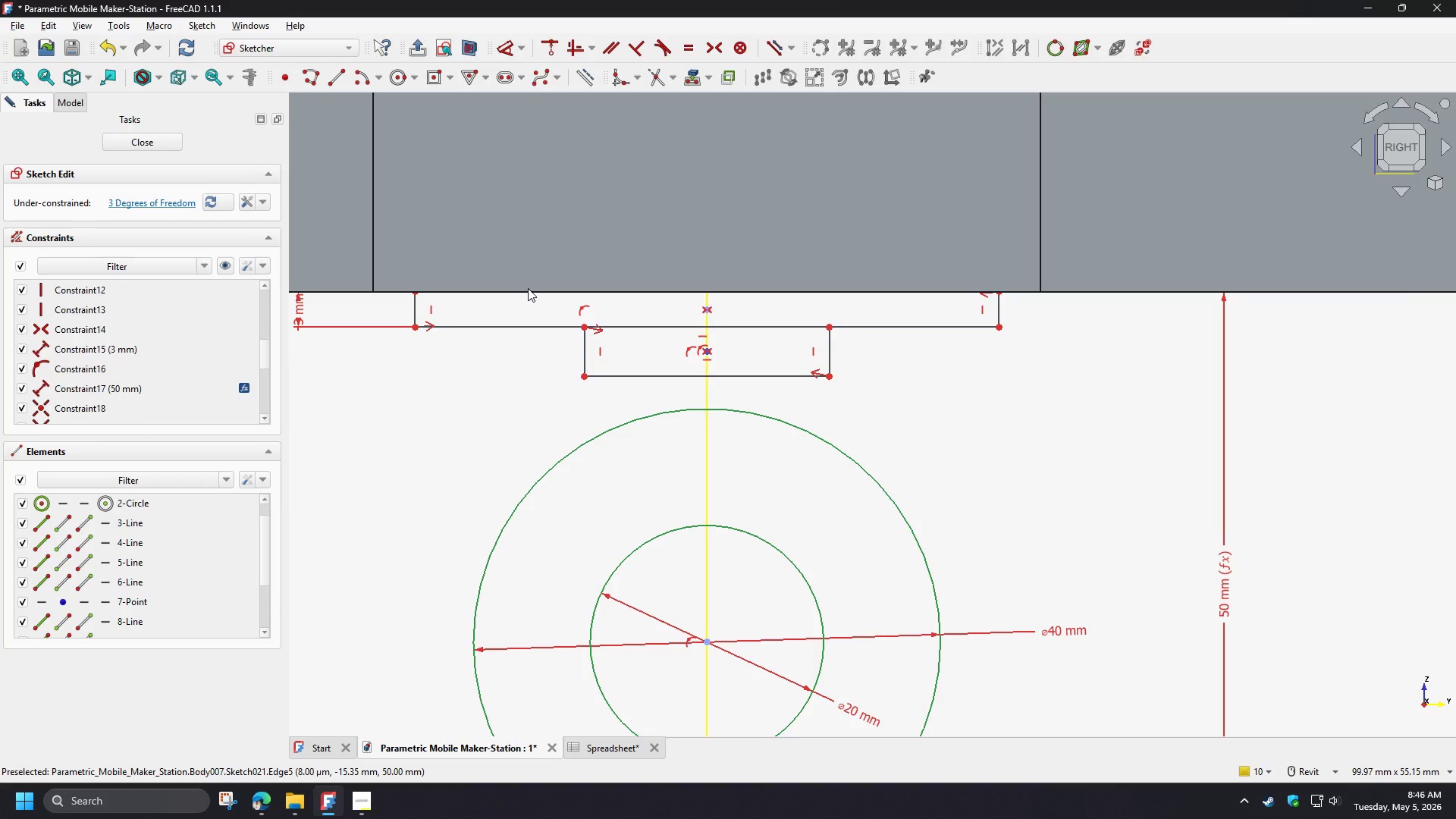 
left_click([528, 288])
 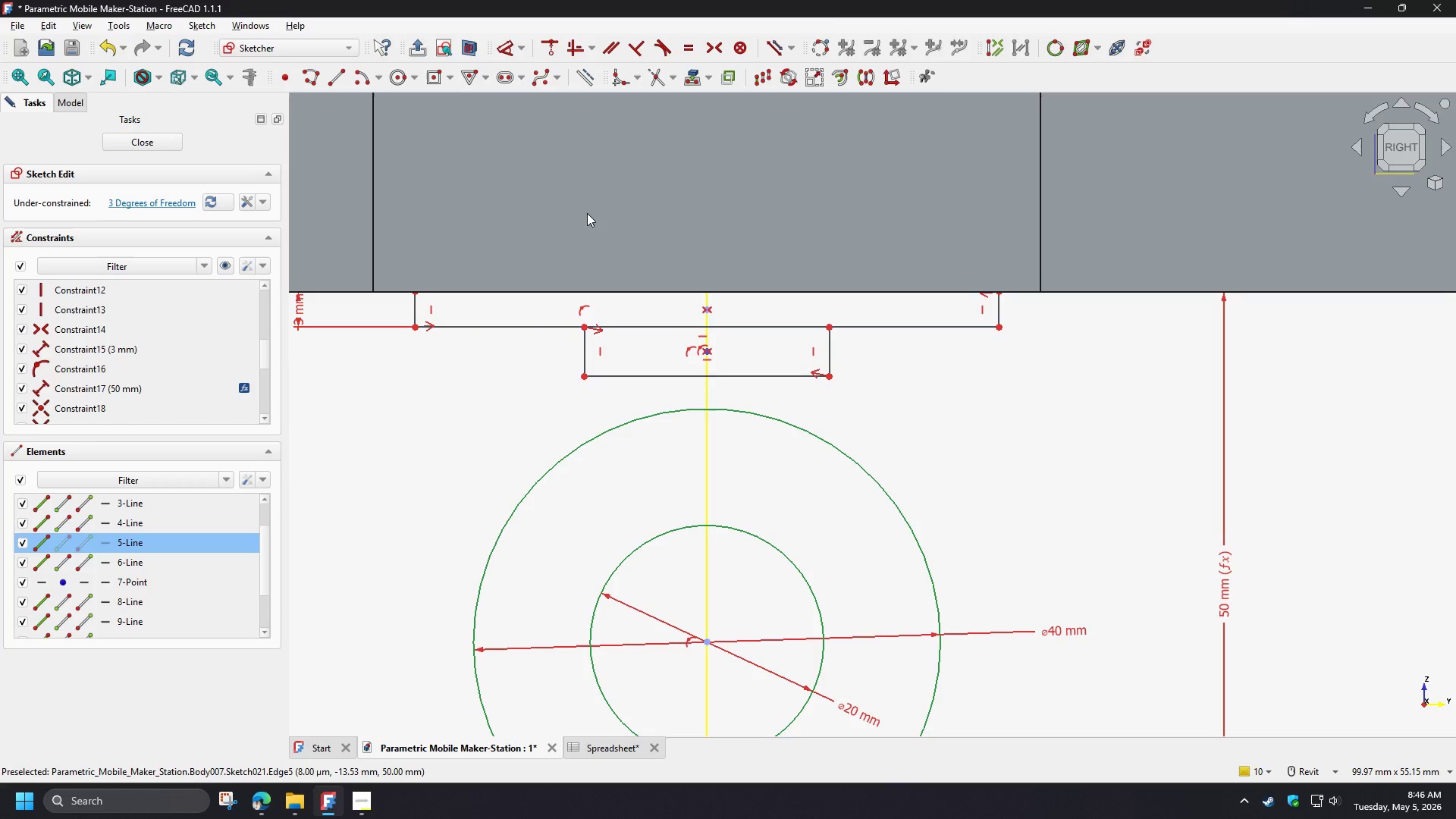 
left_click_drag(start_coordinate=[635, 141], to_coordinate=[630, 138])
 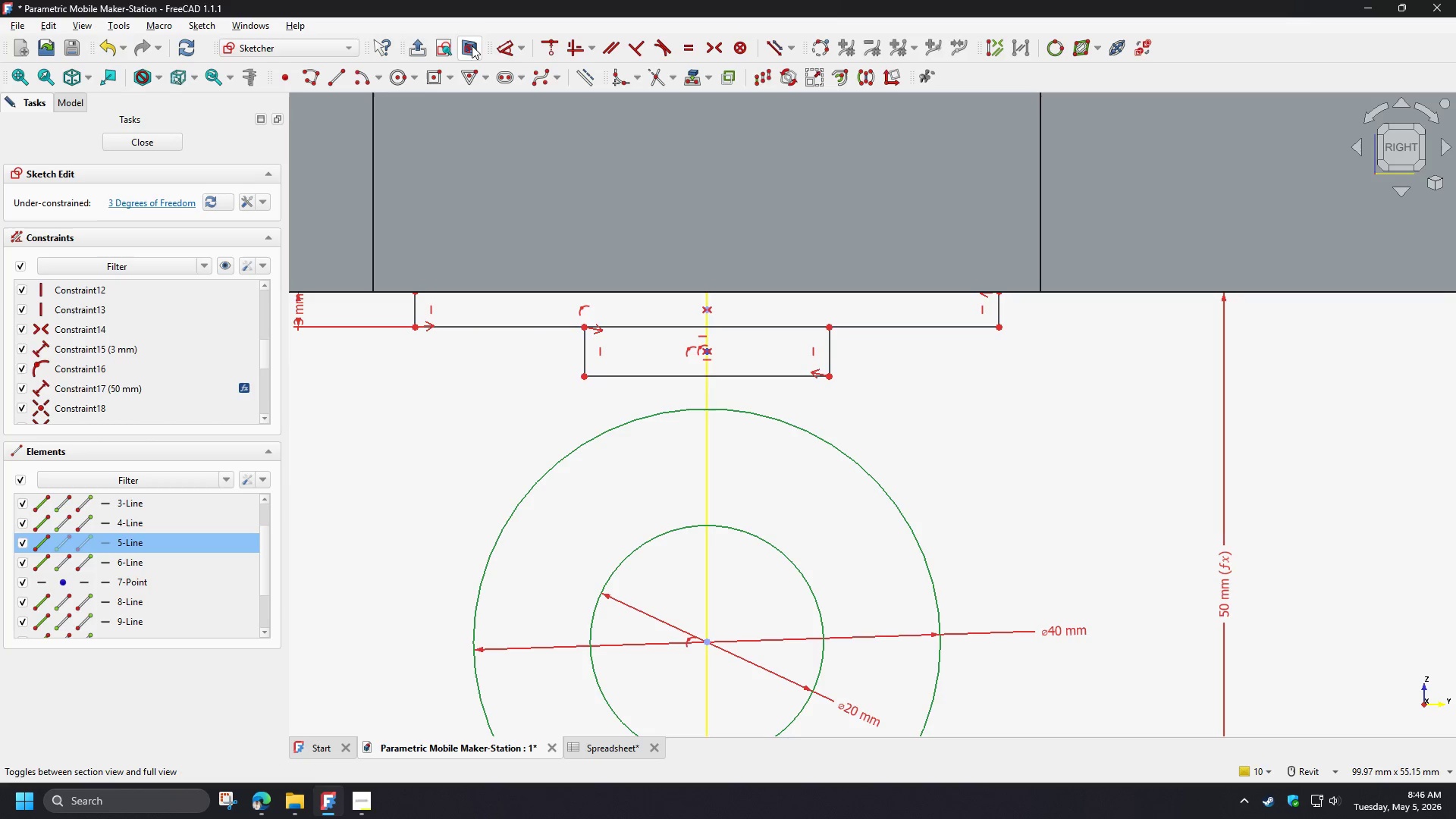 
left_click([467, 46])
 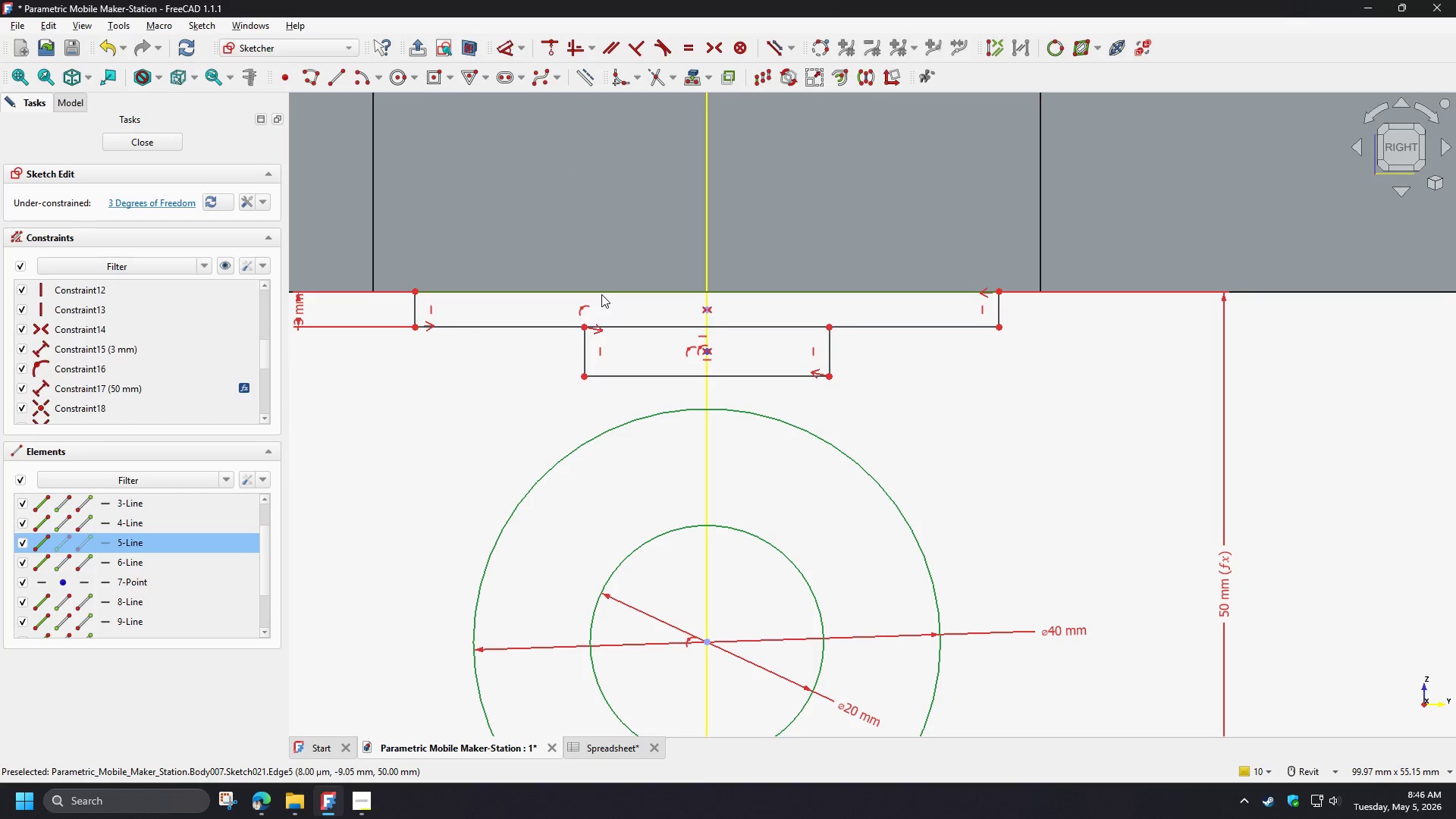 
left_click([601, 294])
 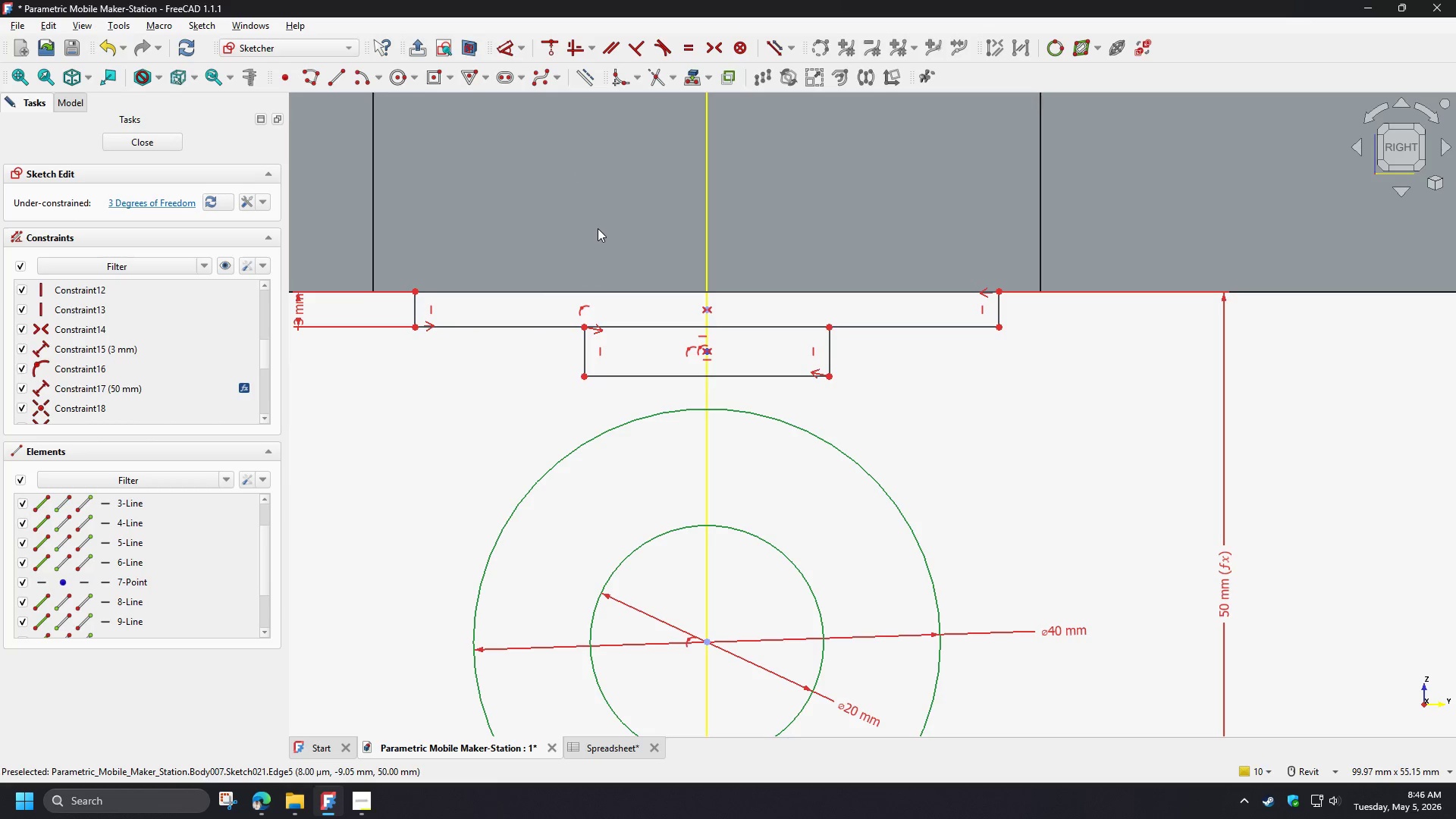 
key(D)
 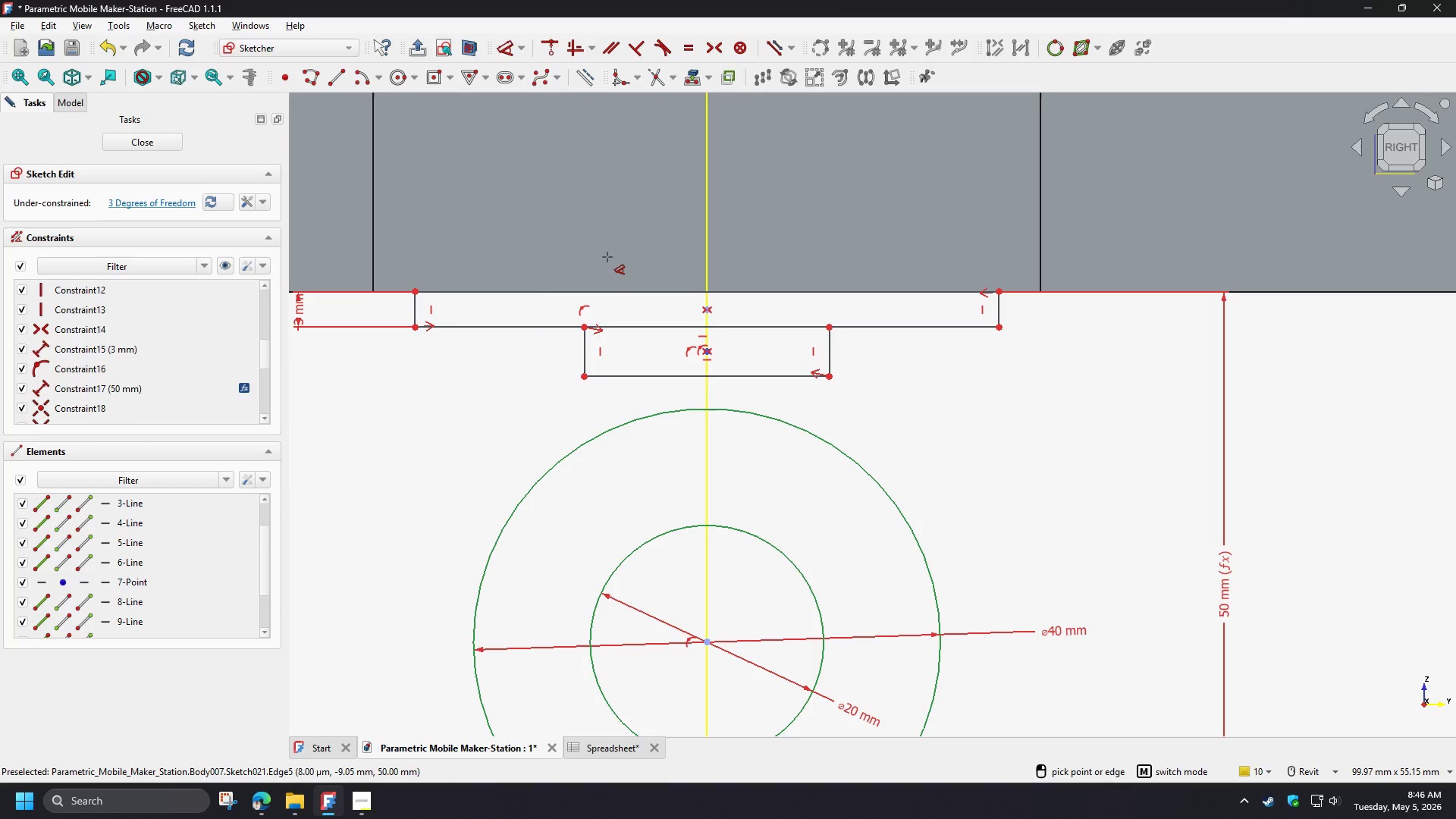 
right_click([604, 254])
 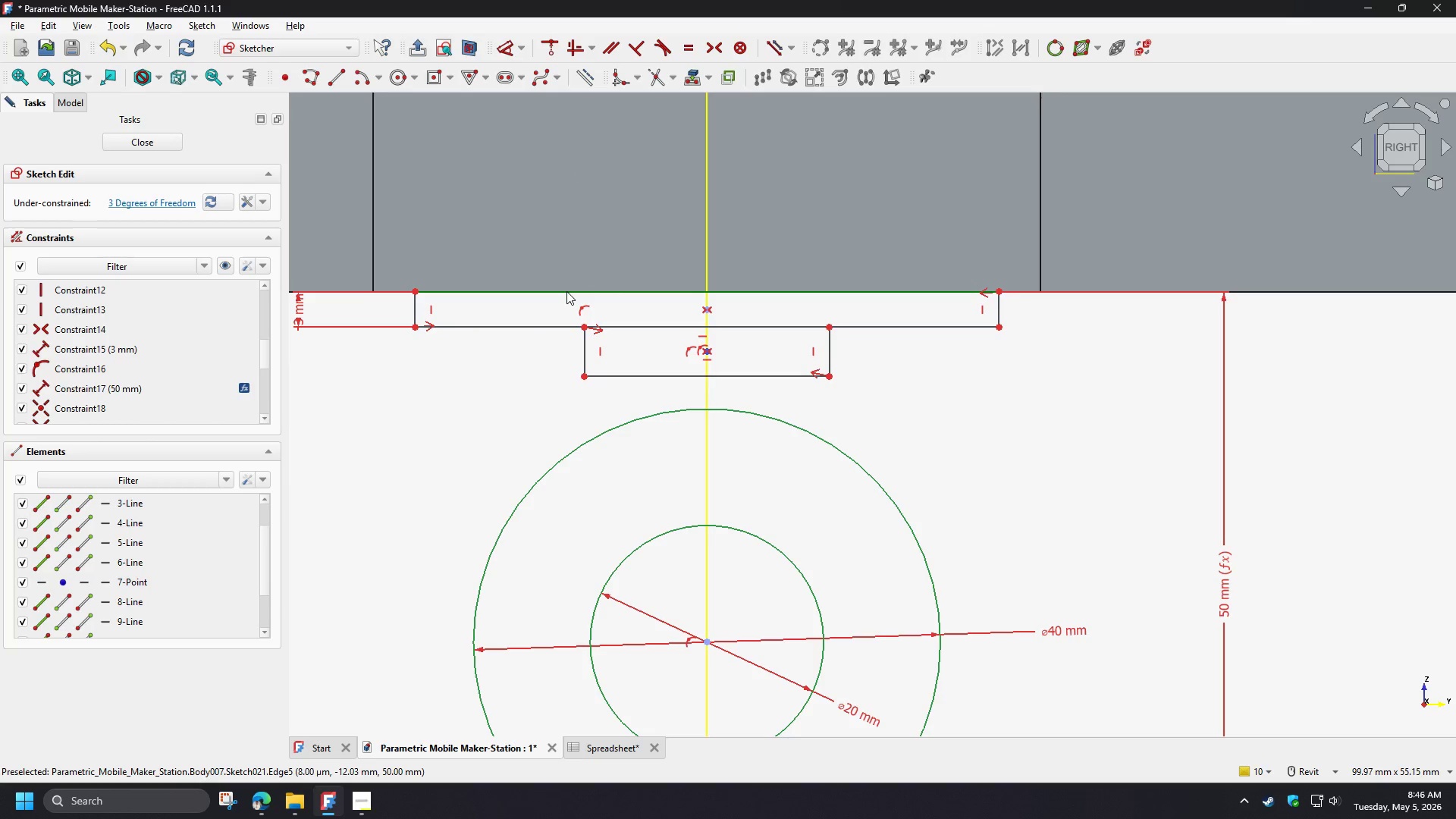 
left_click([566, 291])
 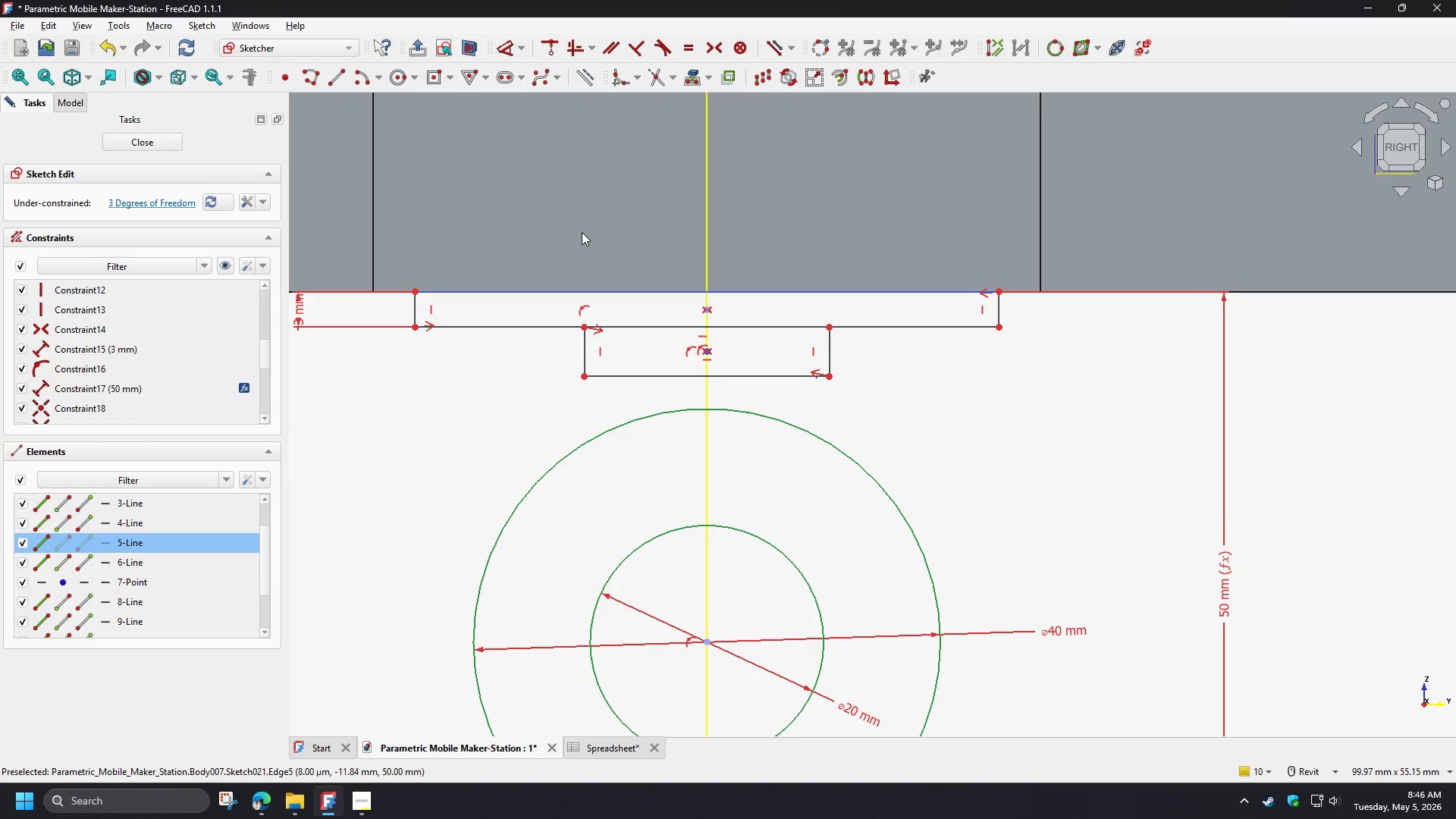 
key(D)
 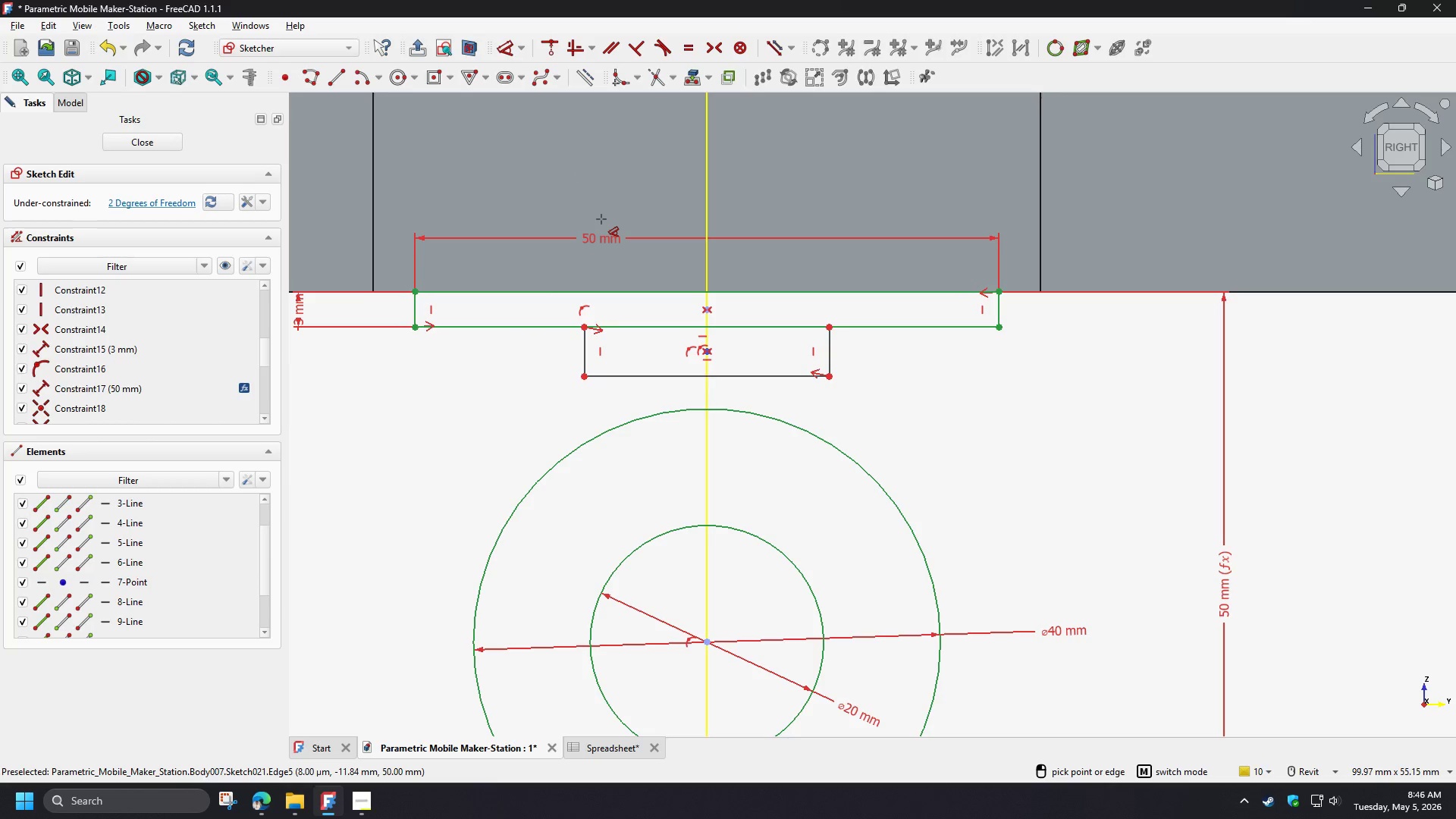 
left_click([601, 219])
 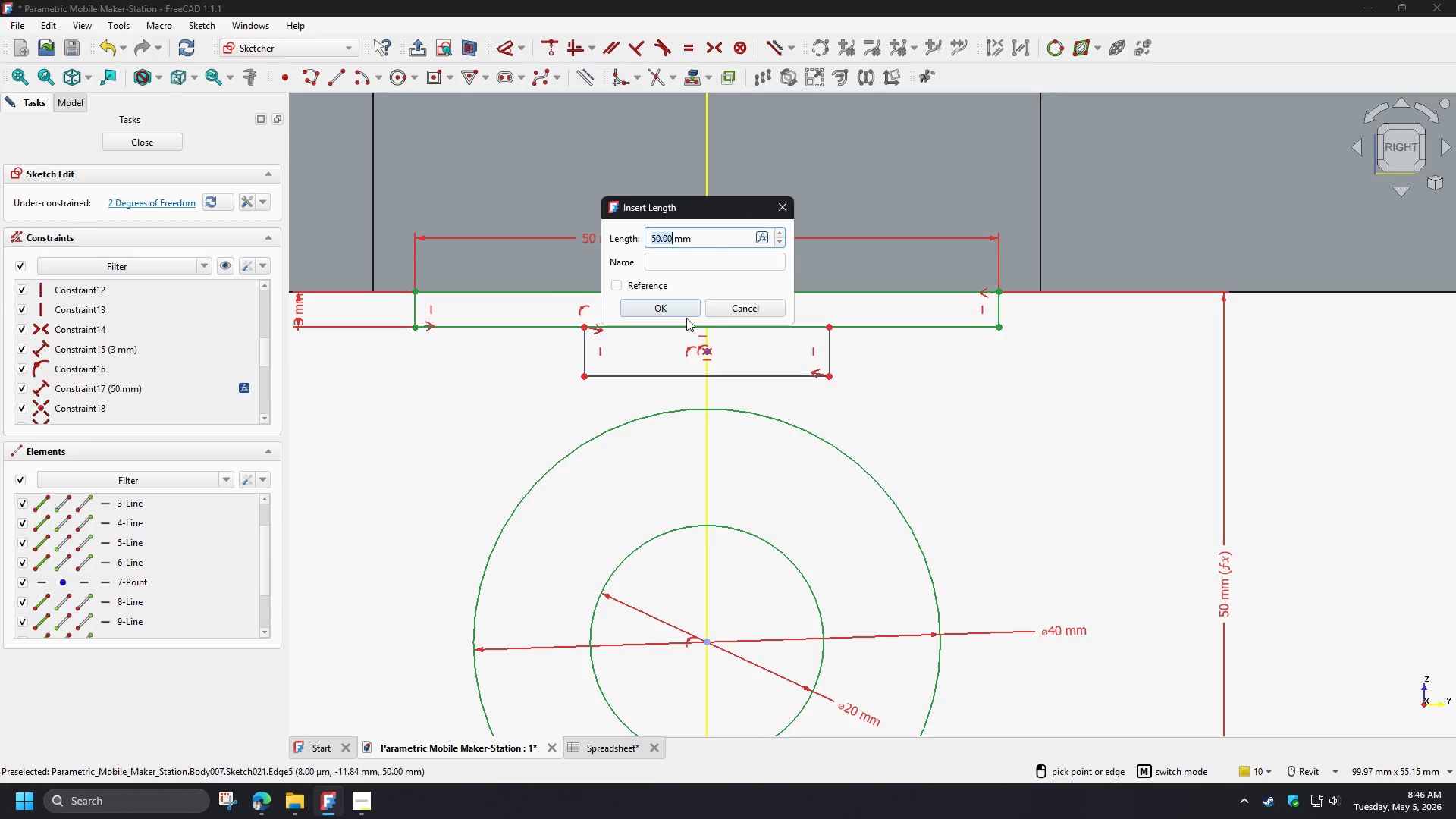 
left_click([682, 313])
 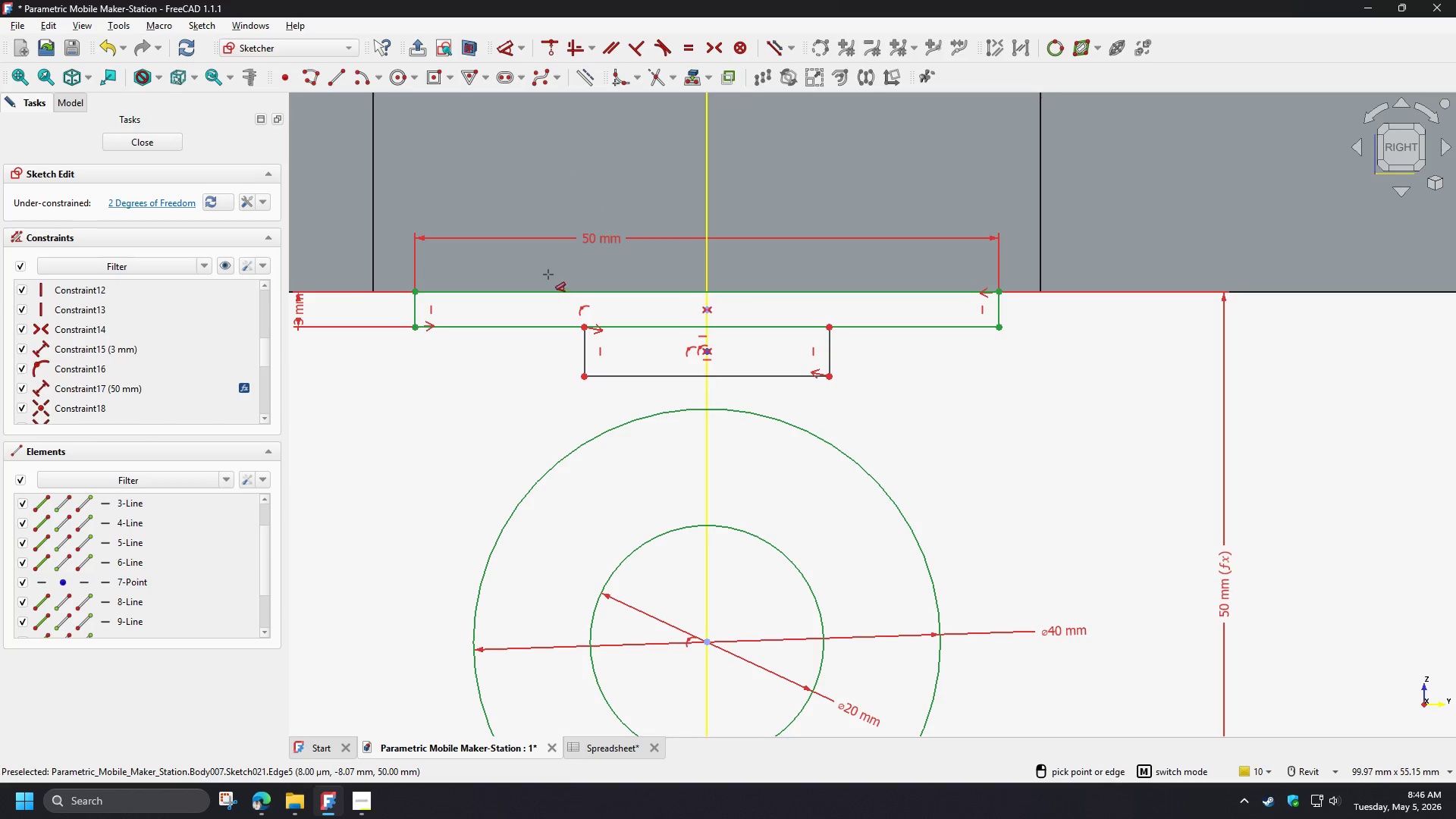 
right_click([965, 430])
 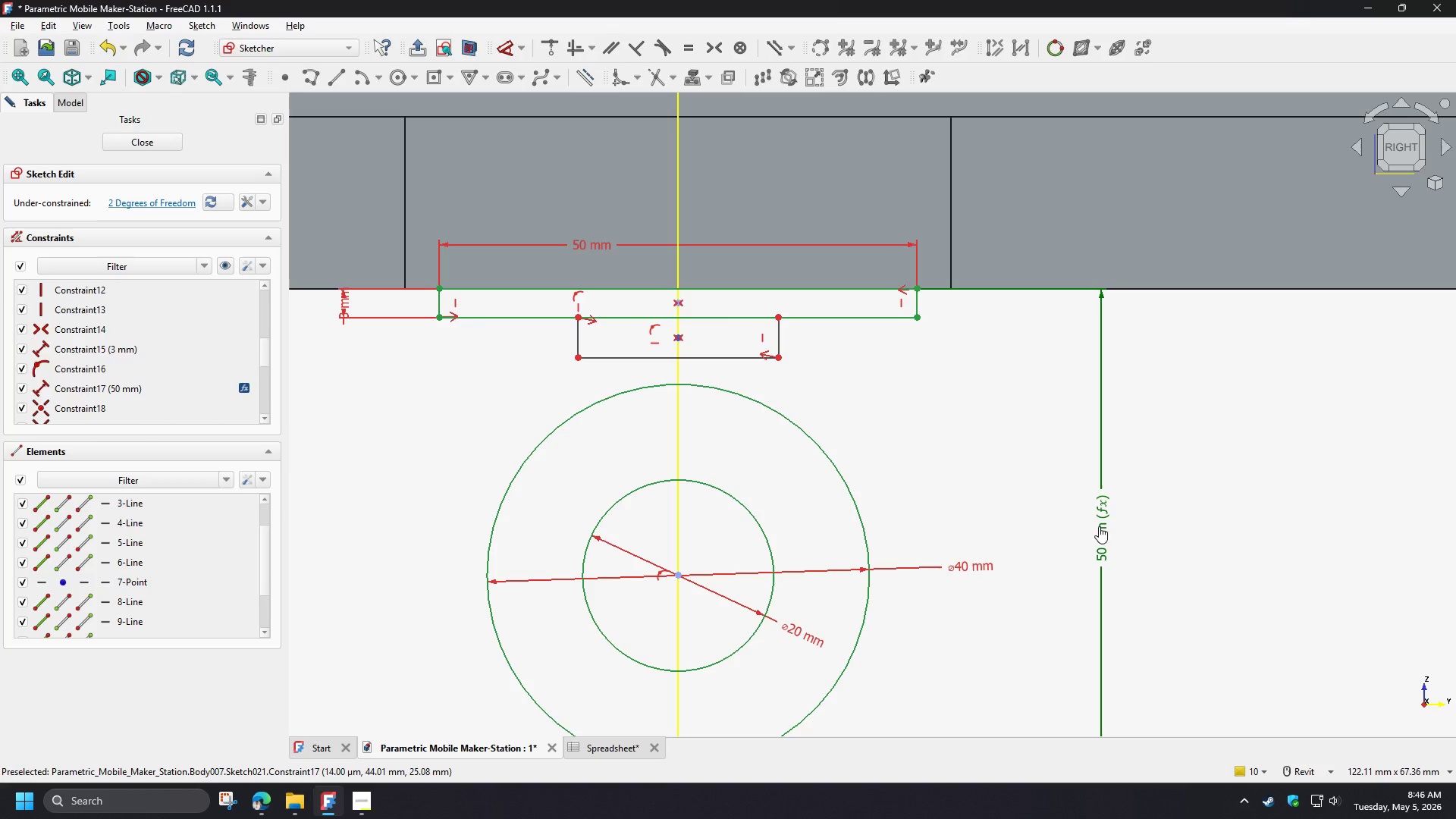 
scroll: coordinate [548, 275], scroll_direction: down, amount: 1.0
 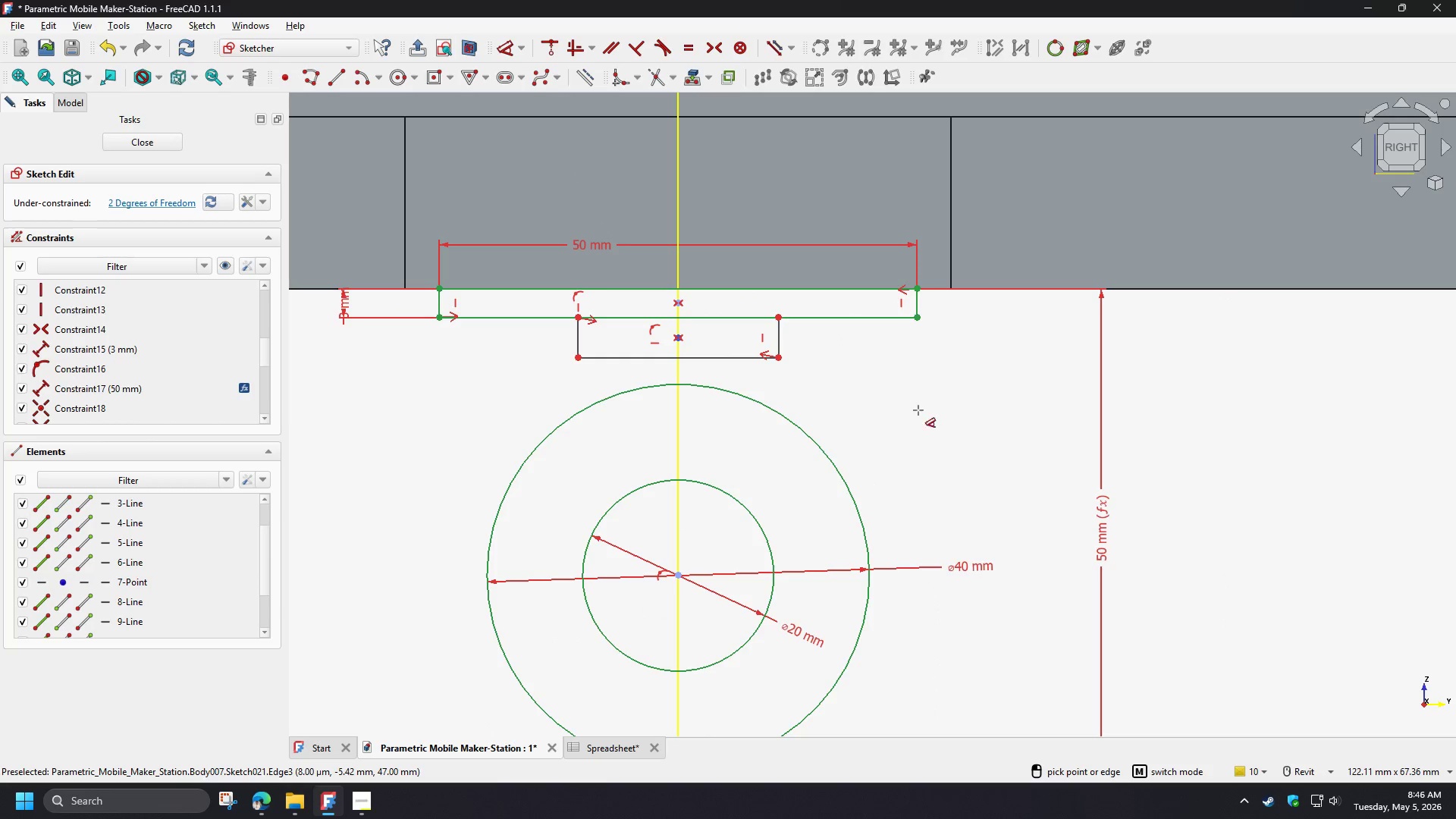 
double_click([1099, 526])
 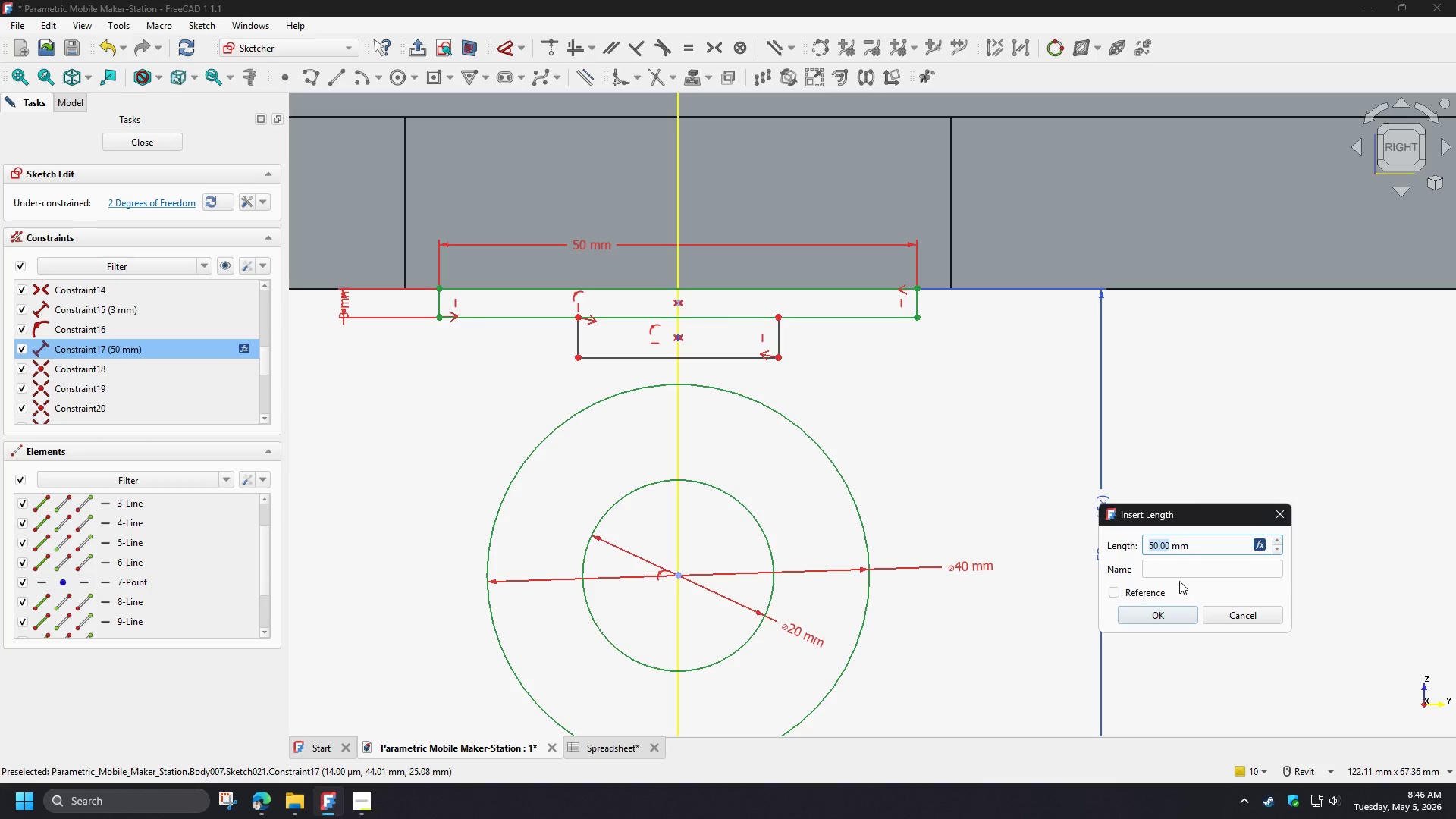 
left_click([1171, 568])
 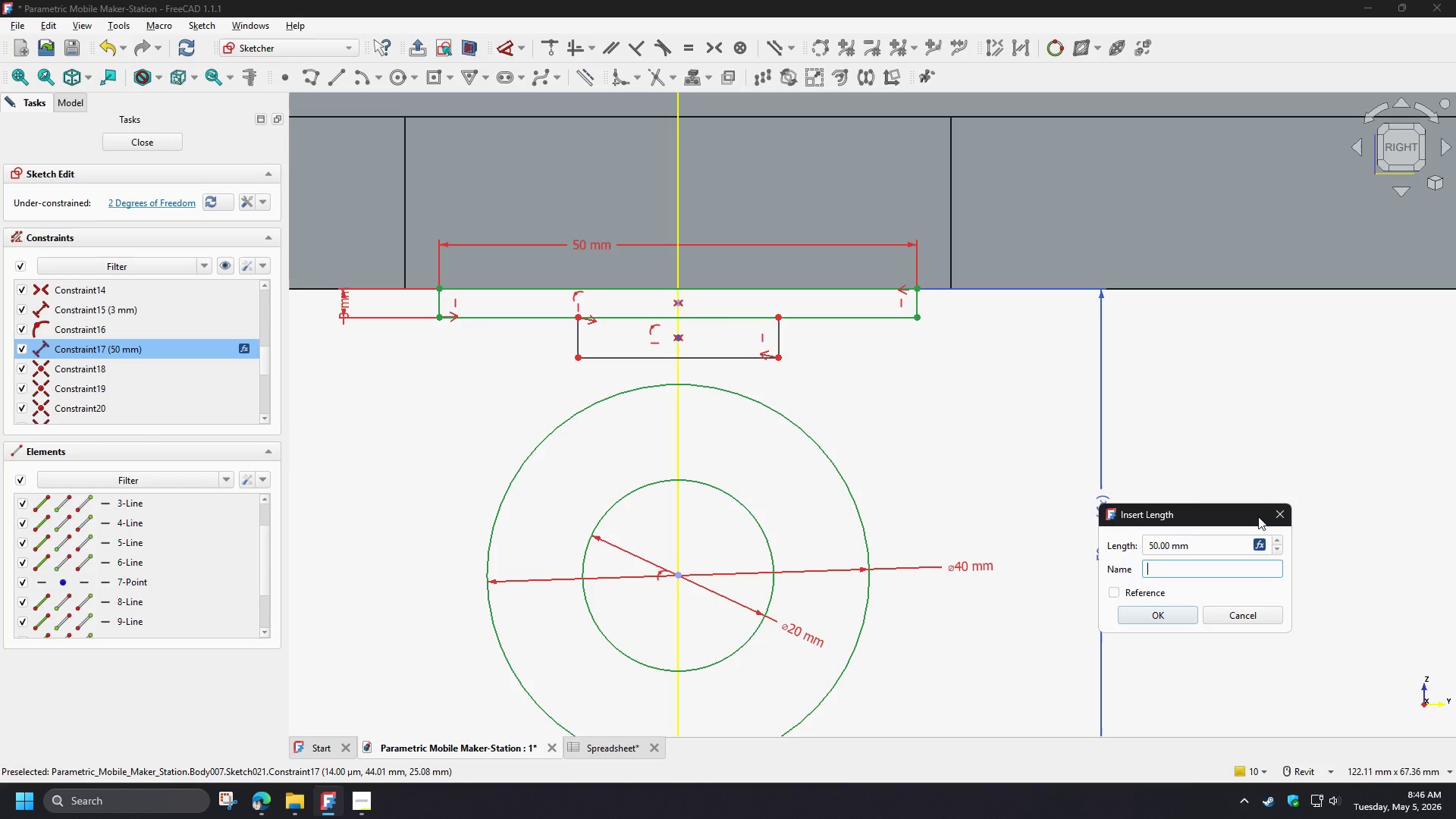 
left_click([1275, 512])
 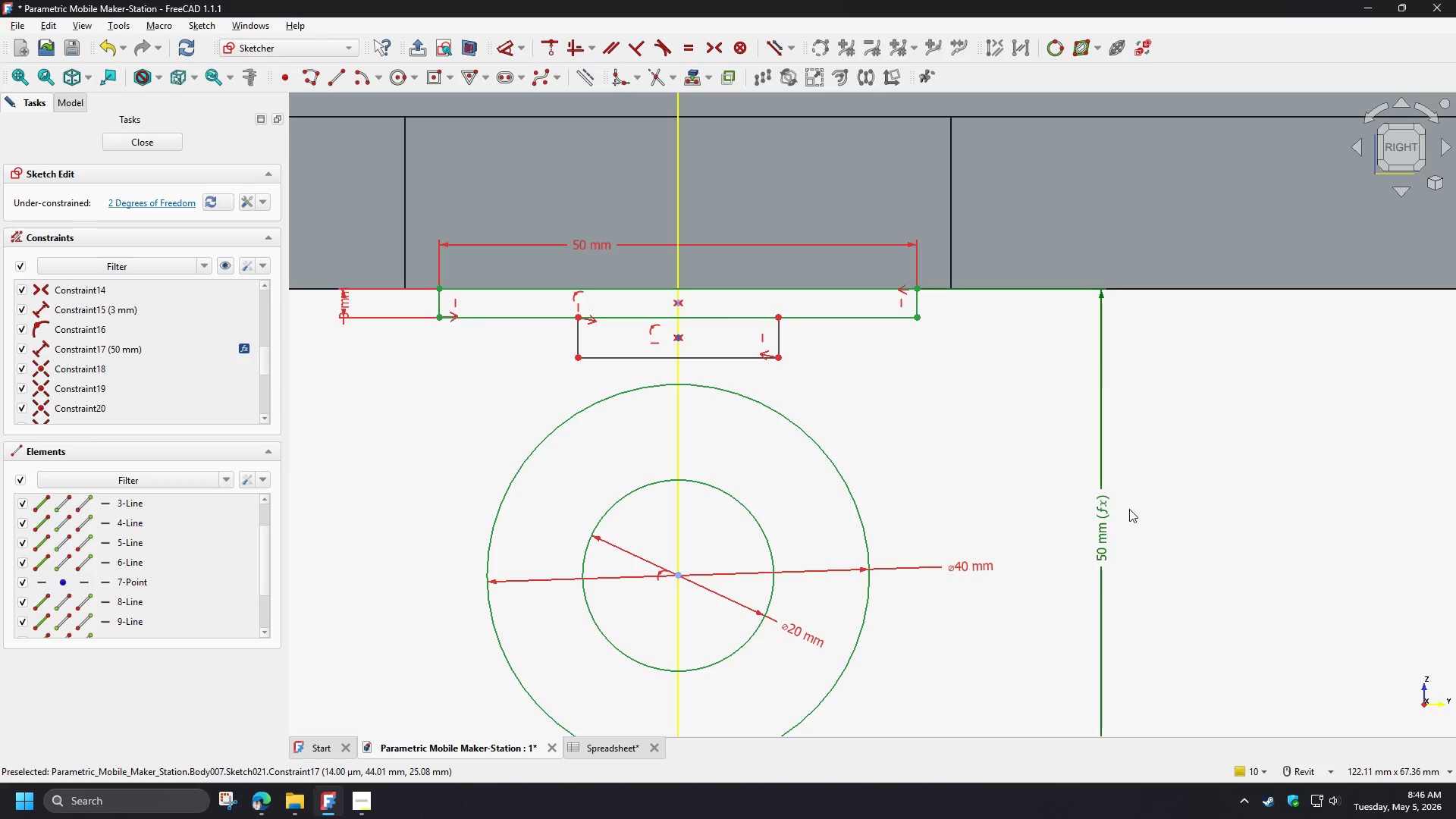 
double_click([1106, 522])
 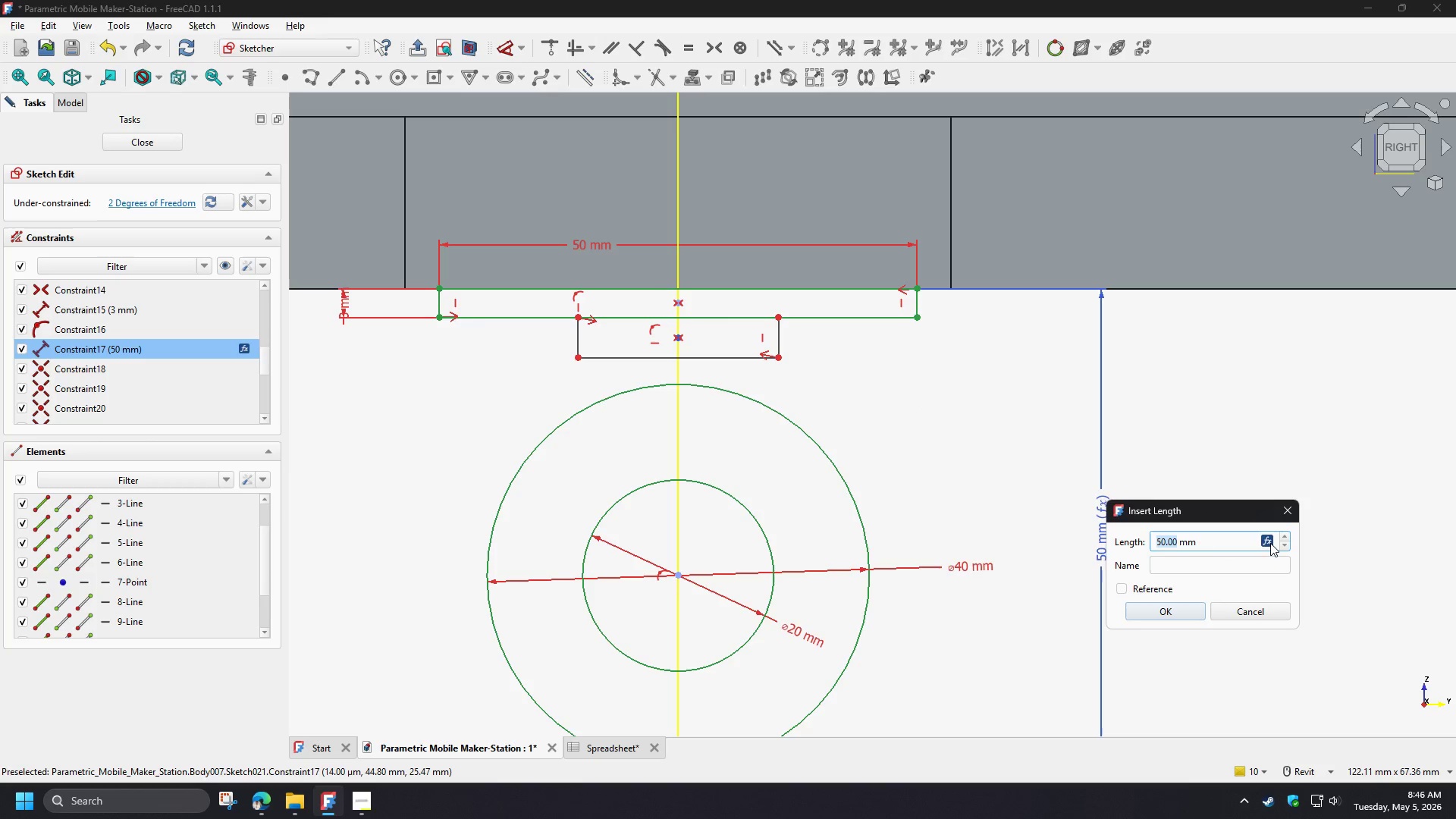 
left_click([1266, 541])
 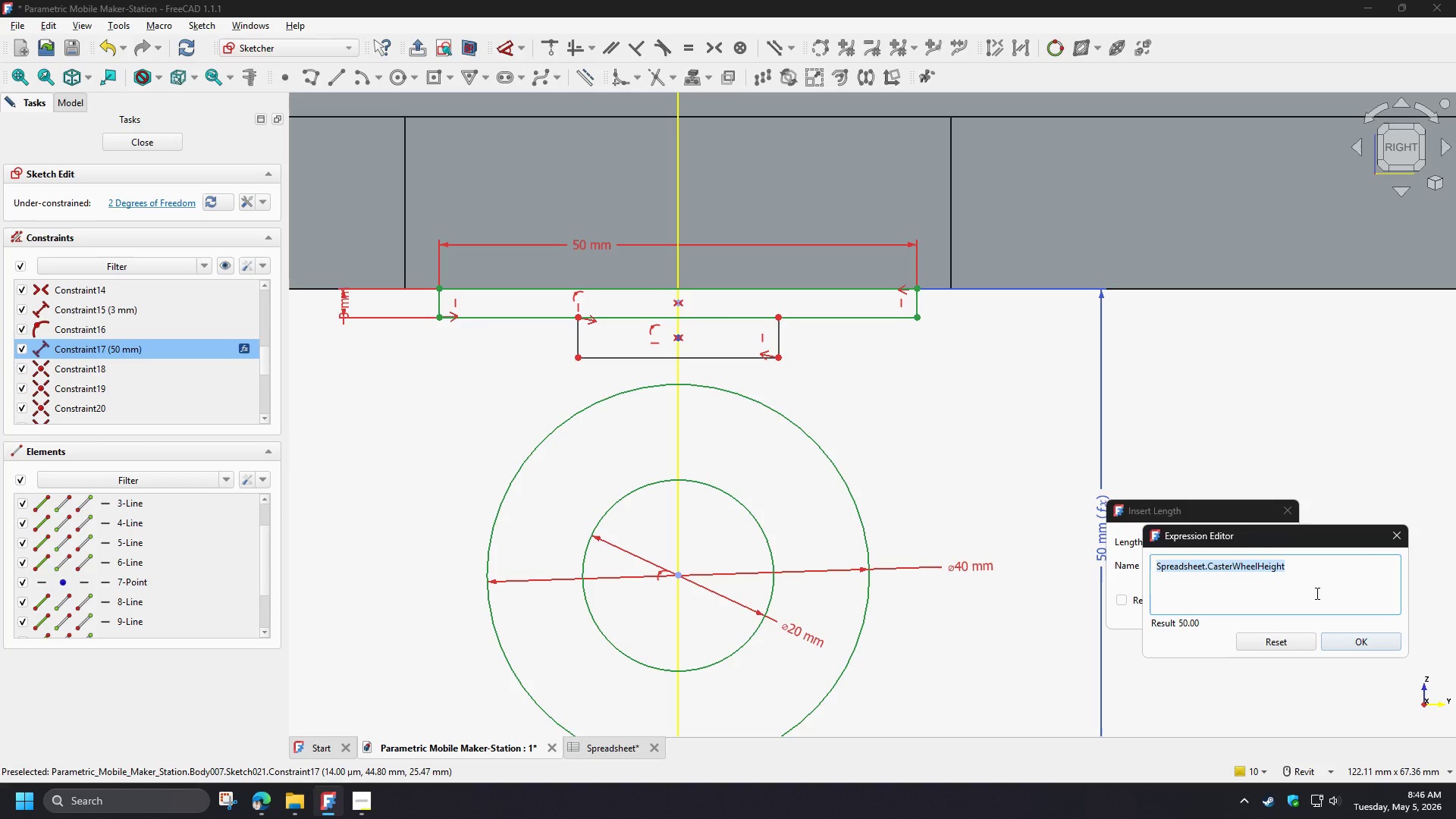 
left_click([1395, 537])
 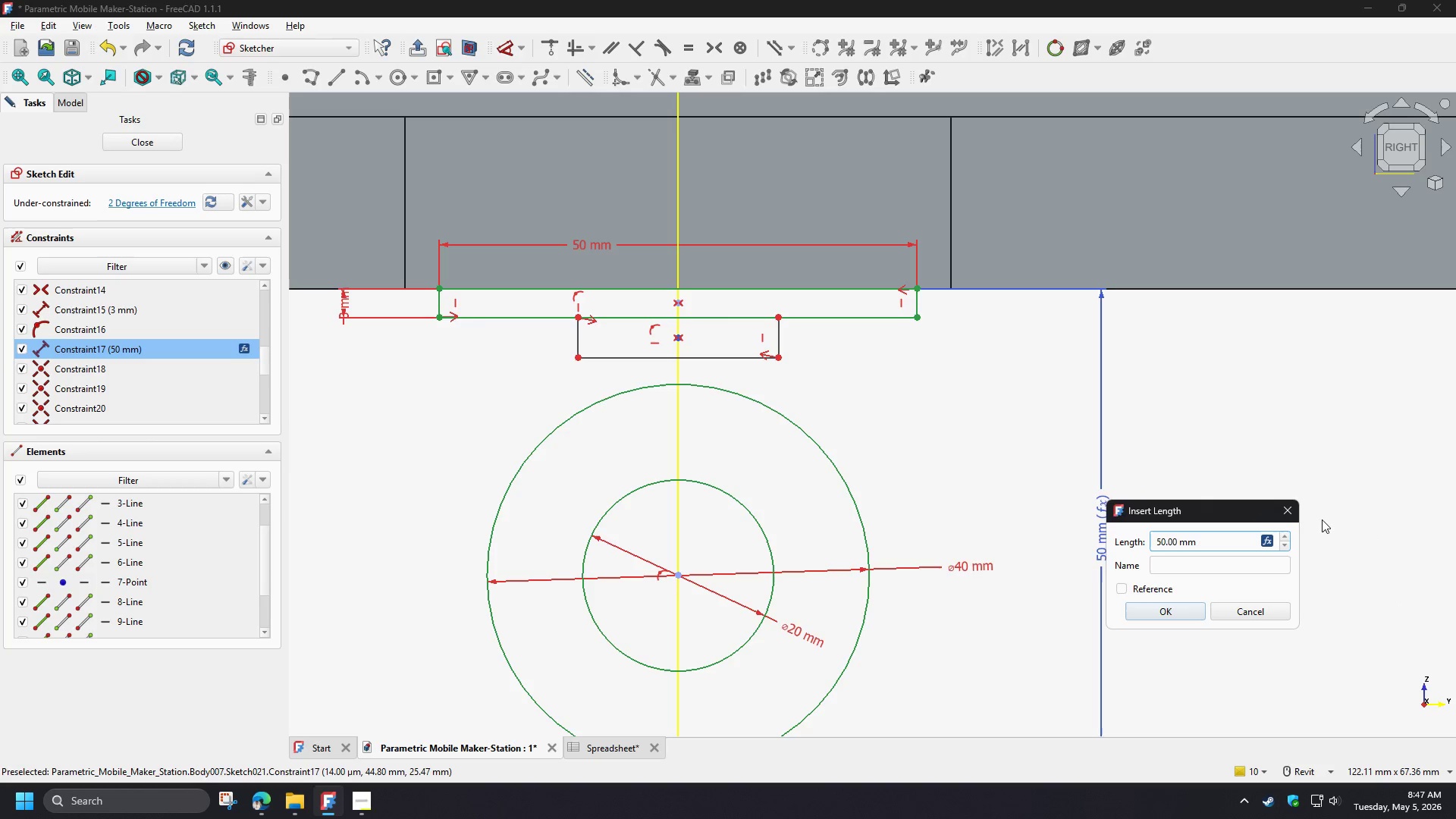 
left_click([1293, 508])
 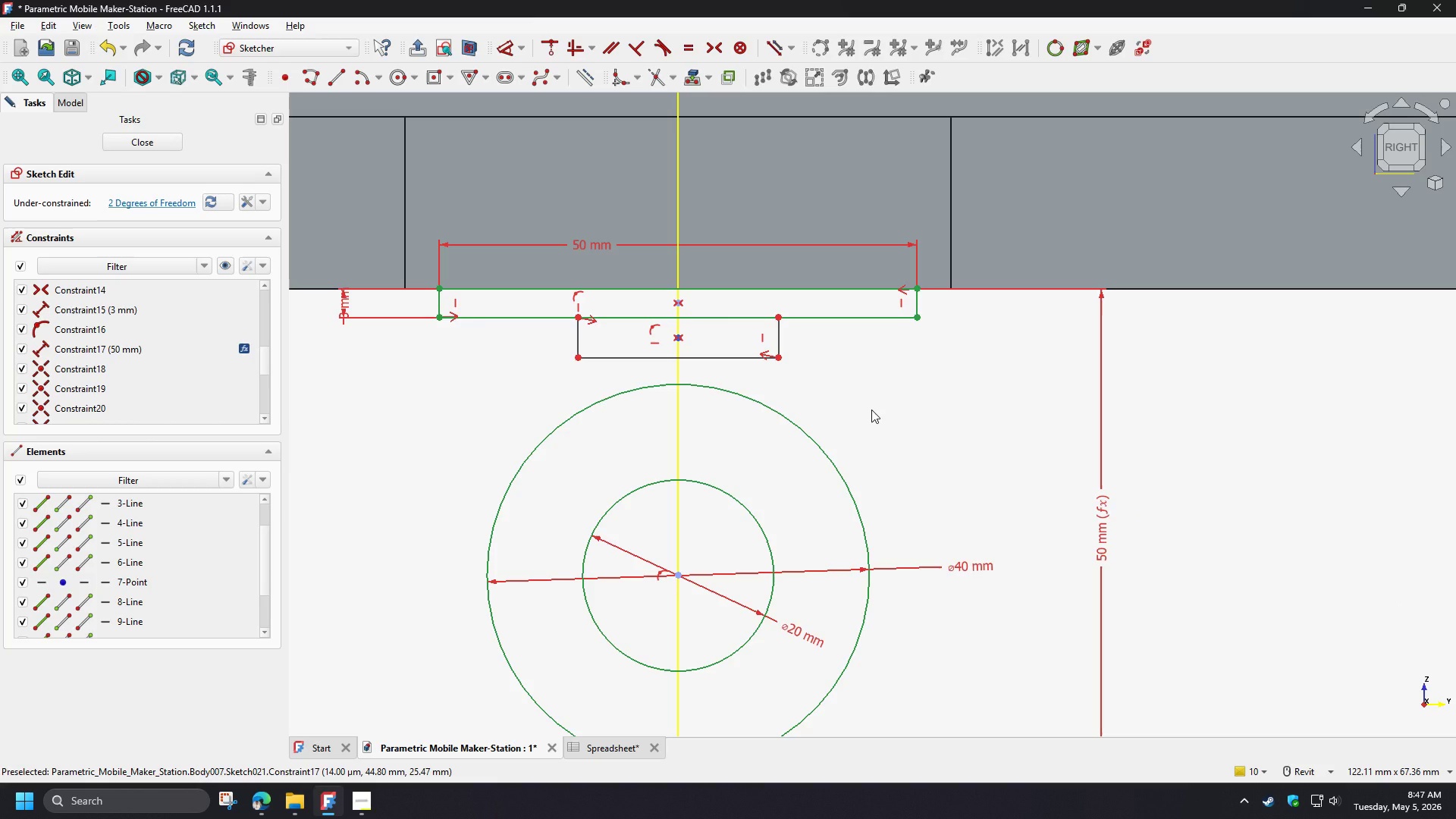 
scroll: coordinate [872, 407], scroll_direction: down, amount: 3.0
 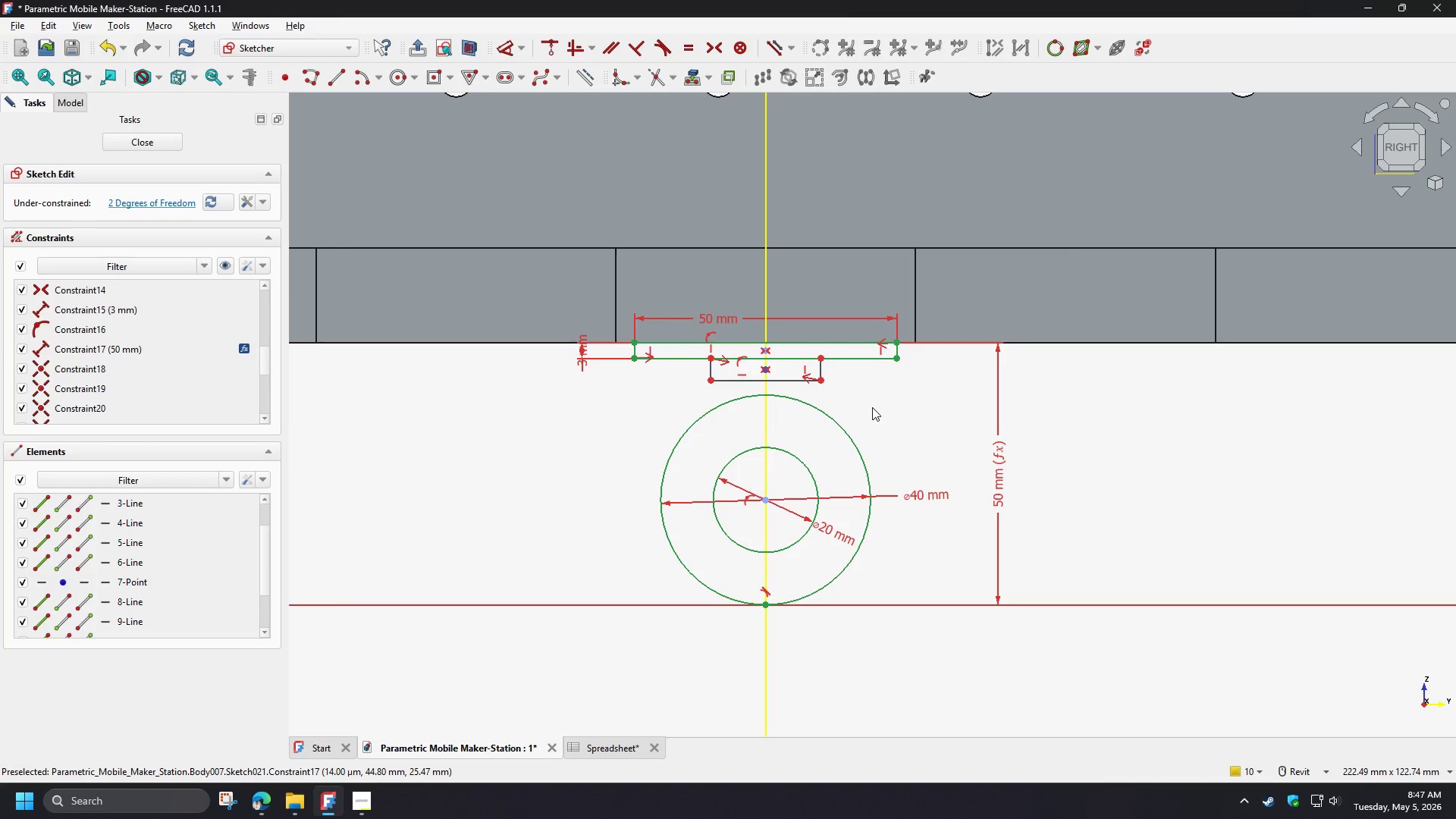 
scroll: coordinate [866, 412], scroll_direction: up, amount: 3.0
 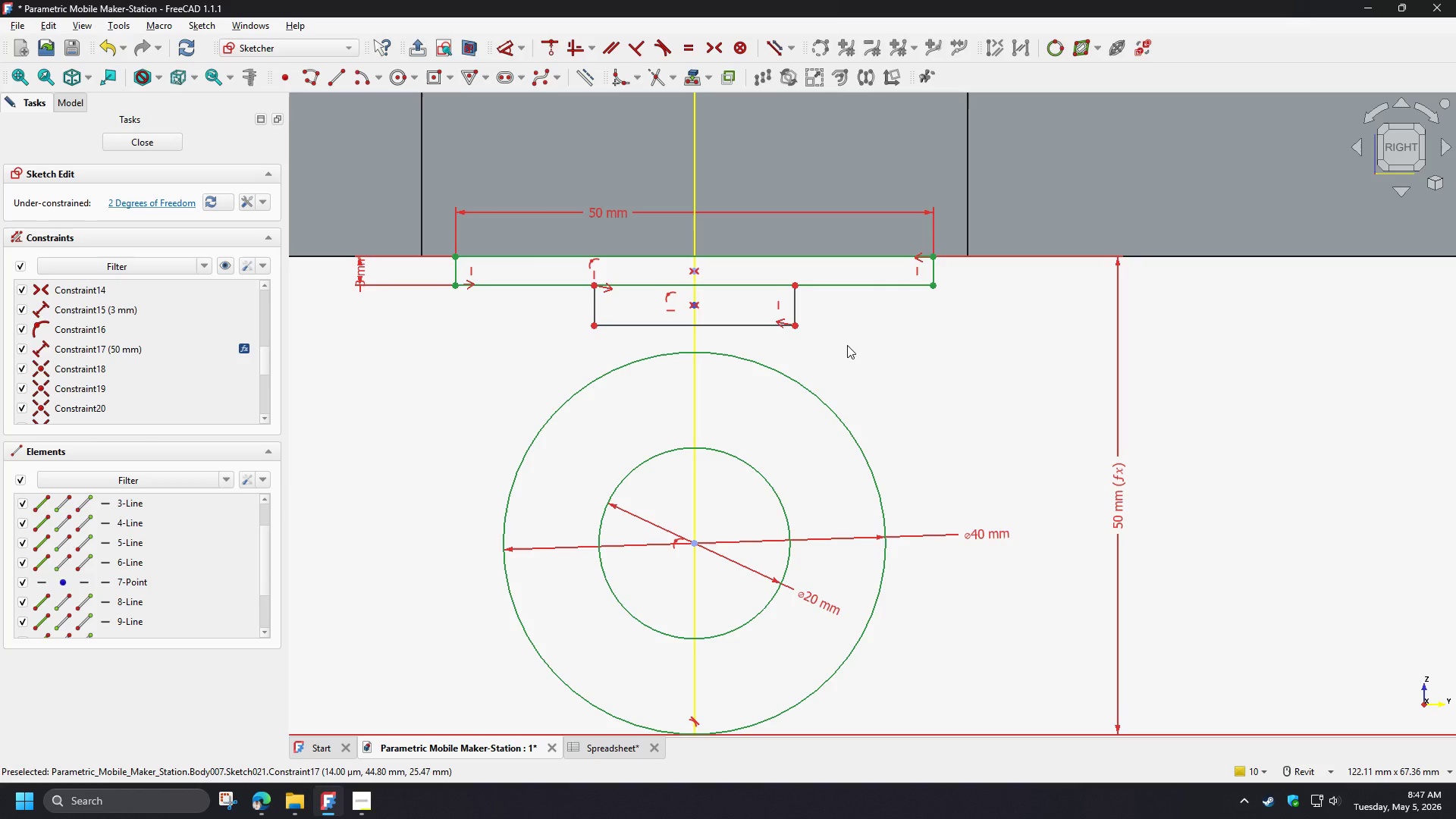 
wait(22.82)
 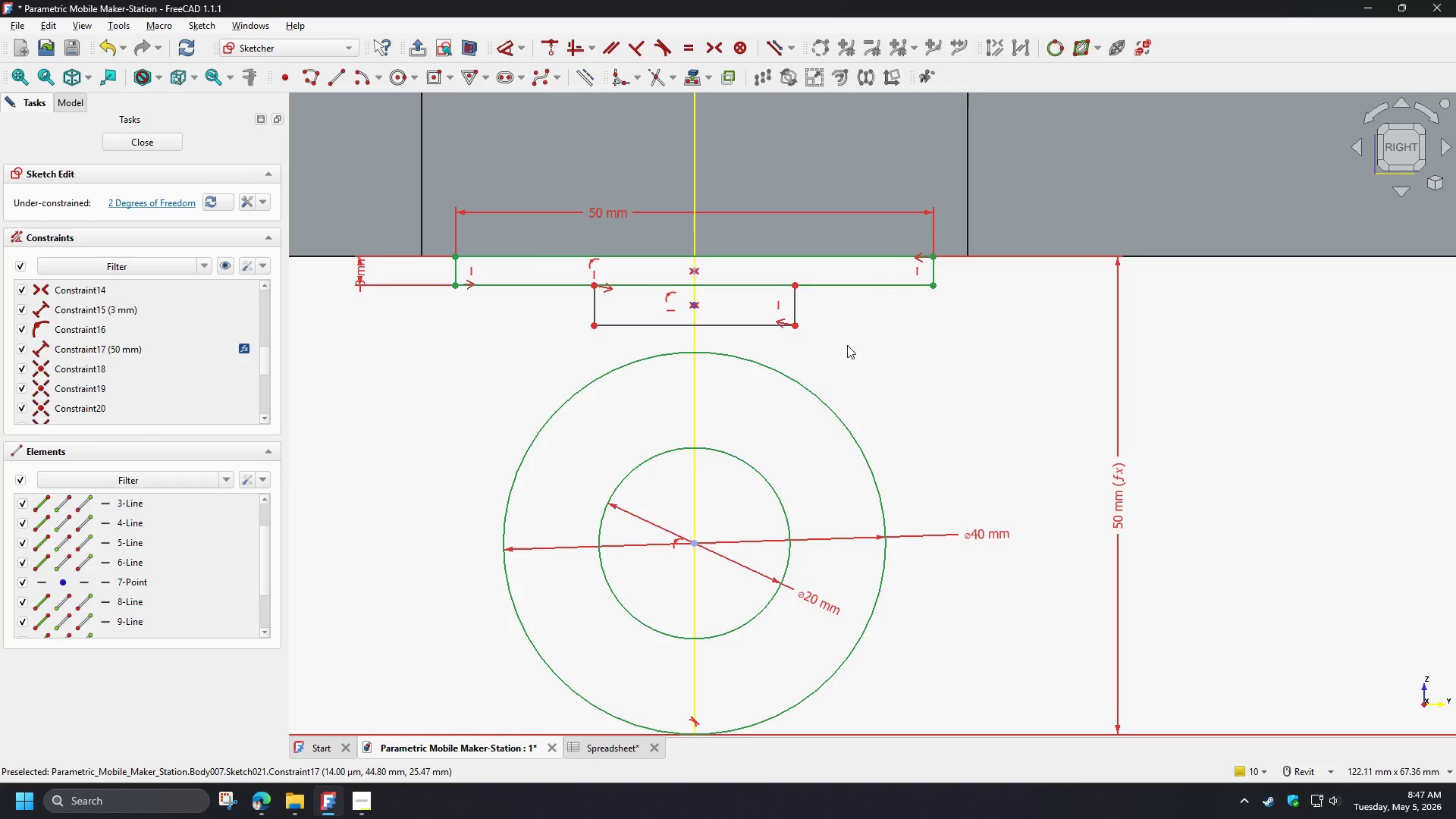 
left_click([826, 408])
 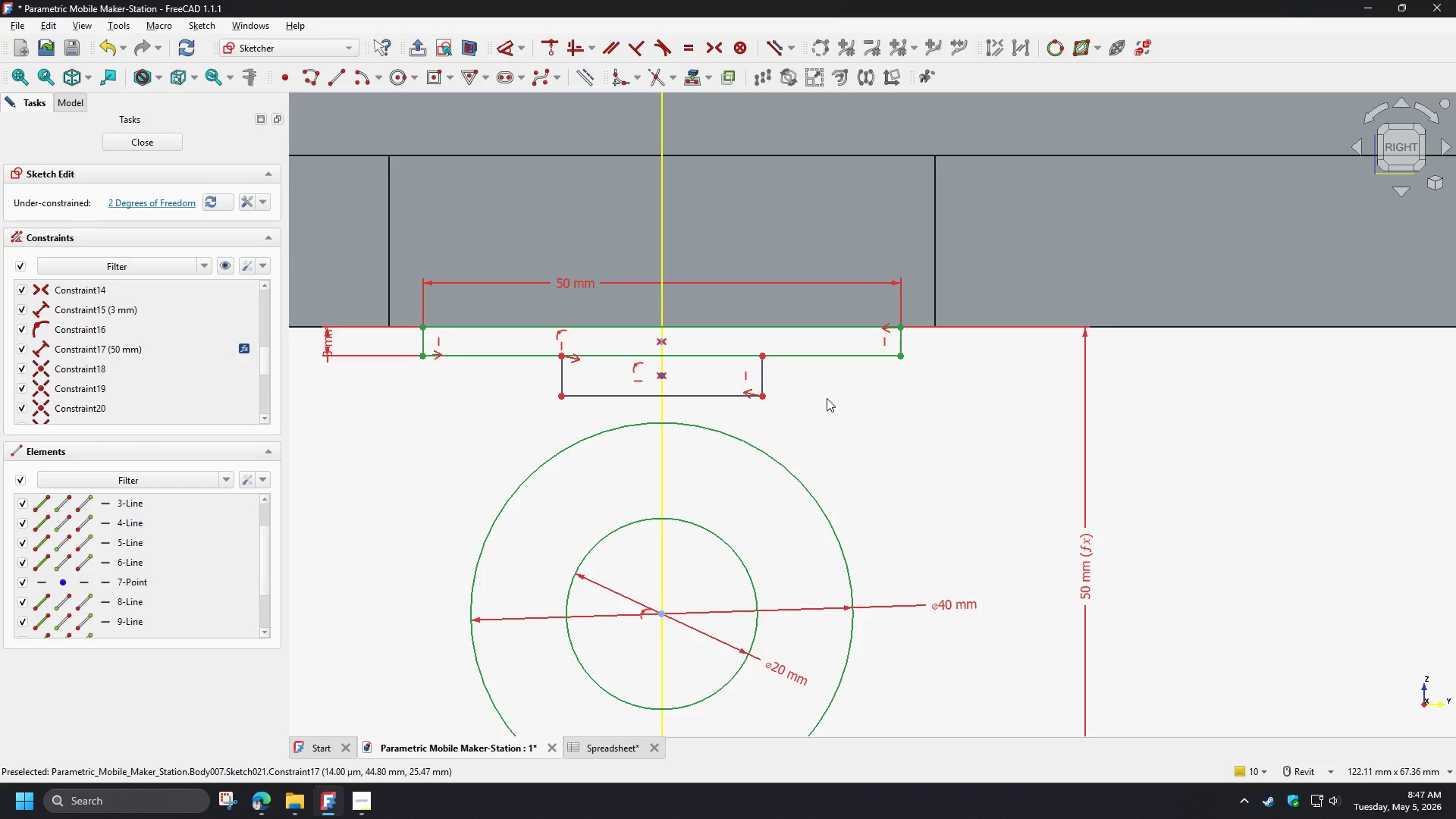 
scroll: coordinate [828, 400], scroll_direction: down, amount: 3.0
 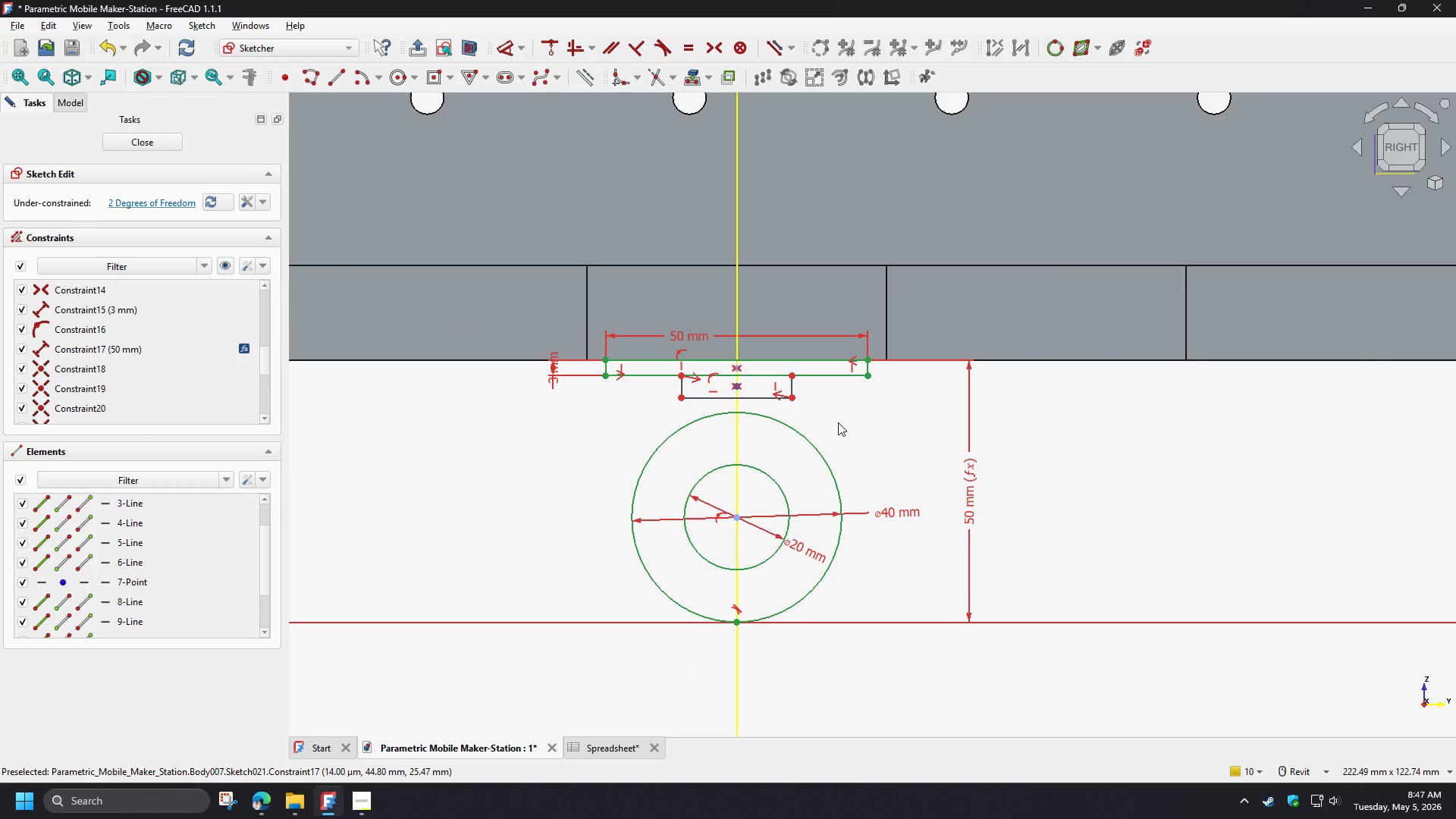 
scroll: coordinate [550, 348], scroll_direction: up, amount: 4.0
 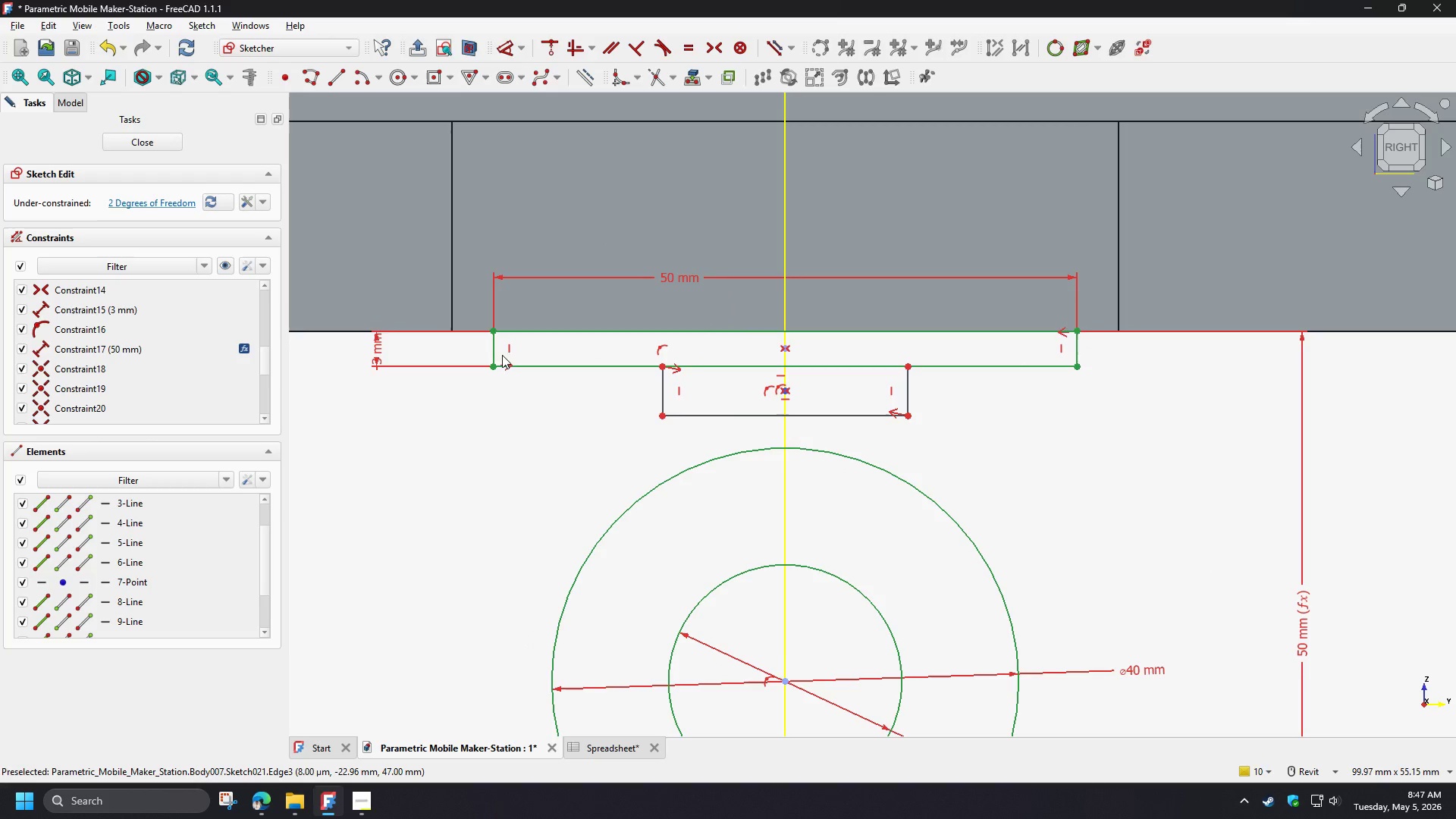 
left_click([495, 350])
 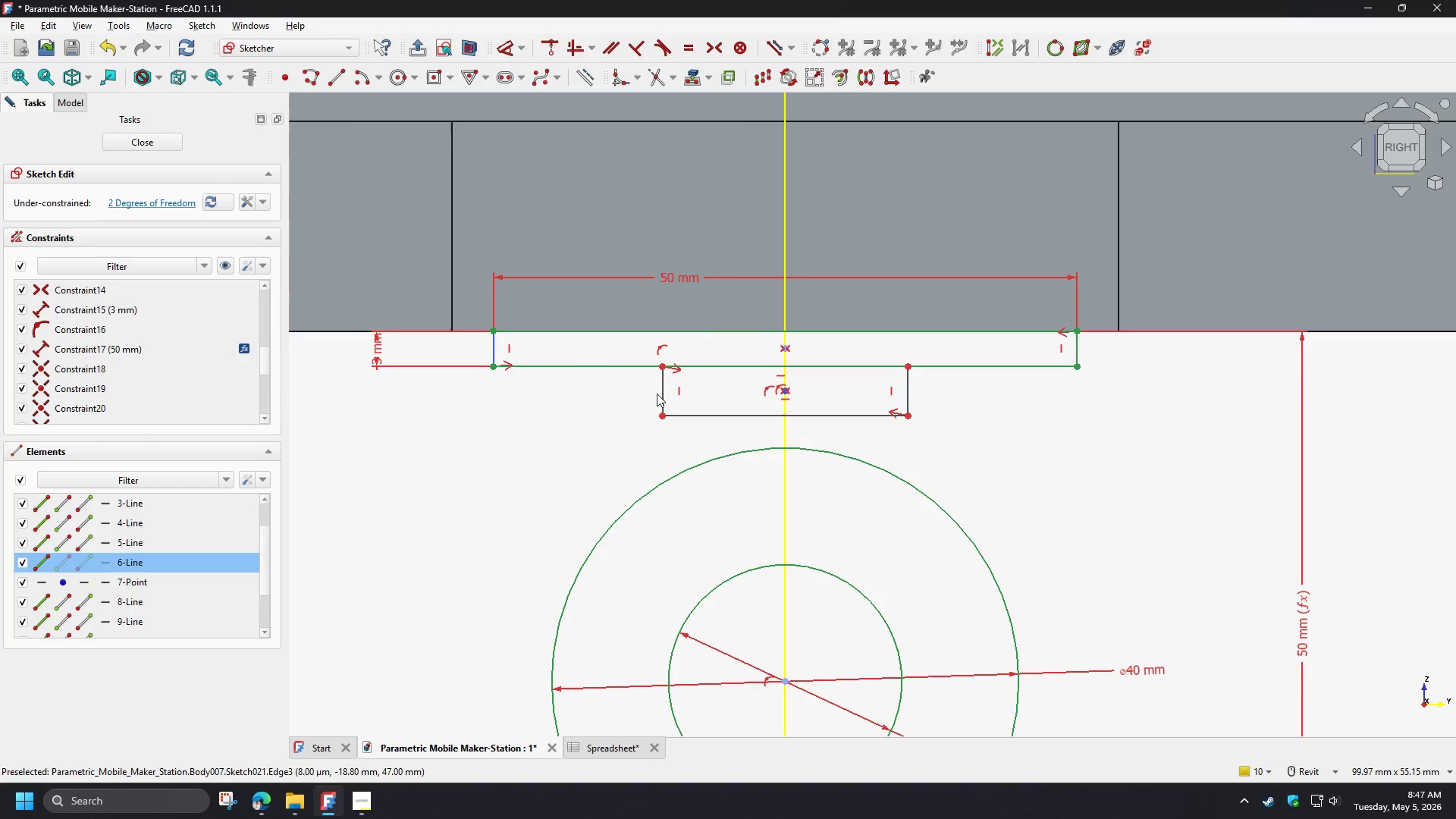 
left_click([662, 393])
 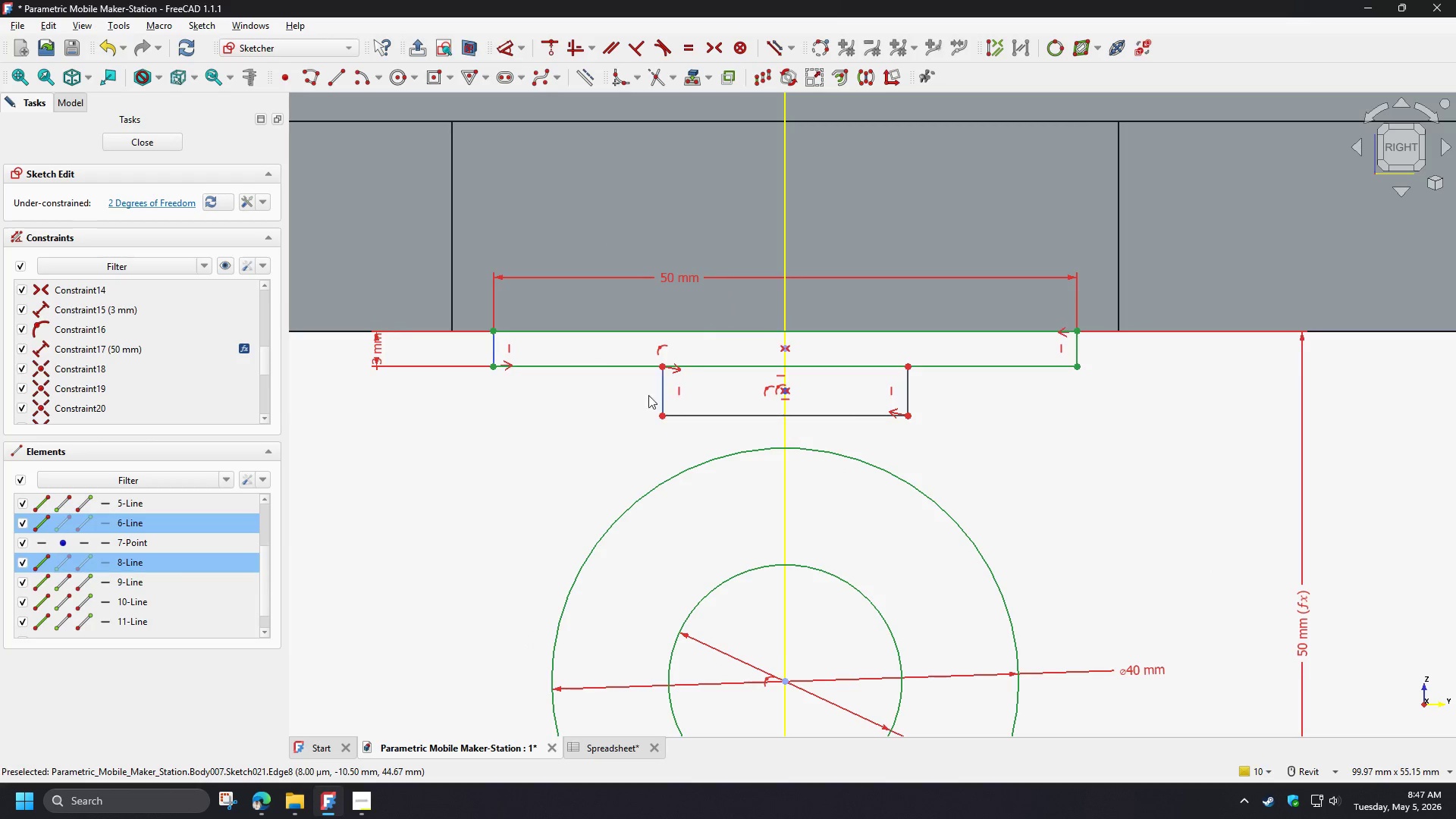 
key(E)
 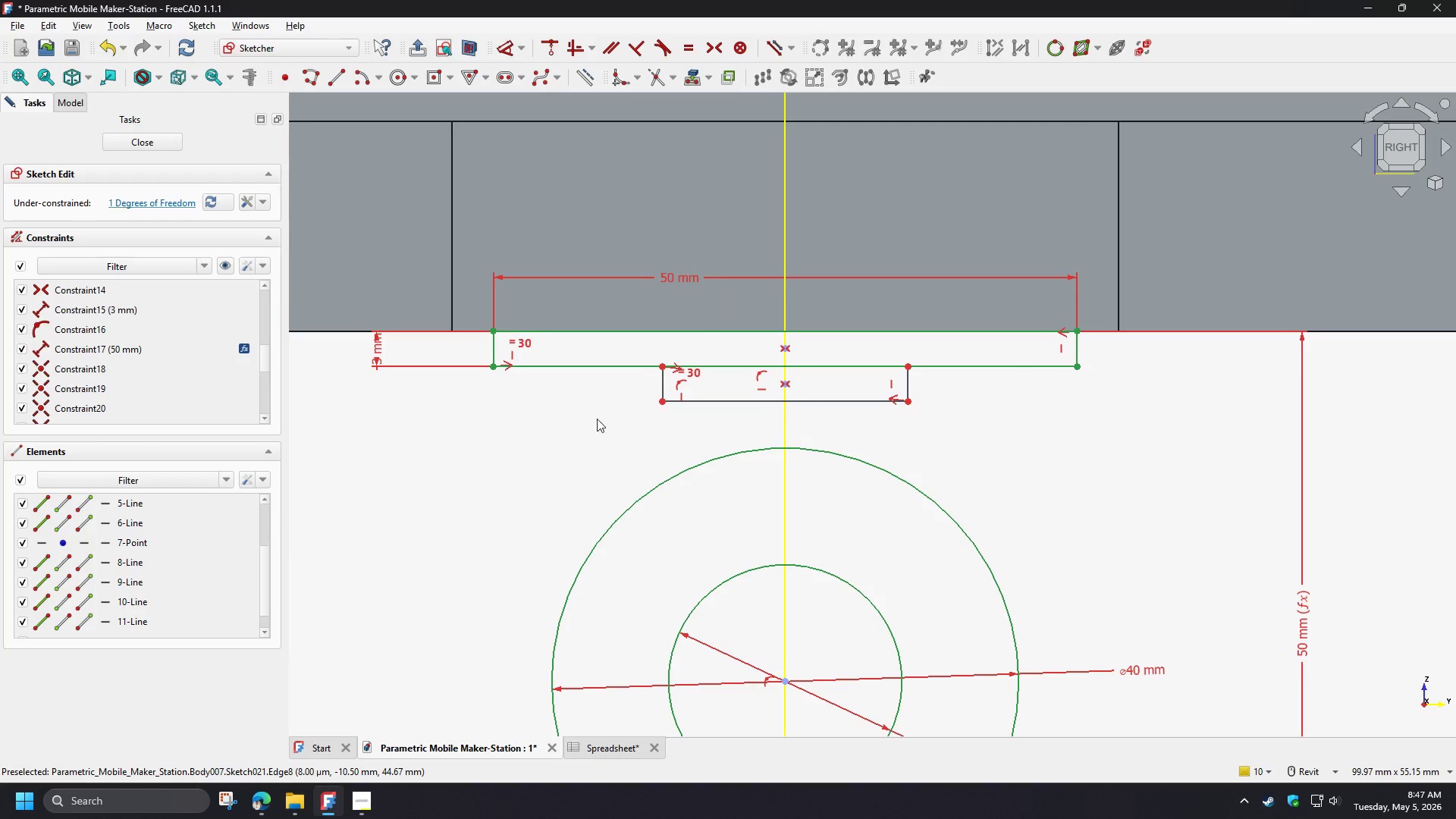 
left_click([596, 419])
 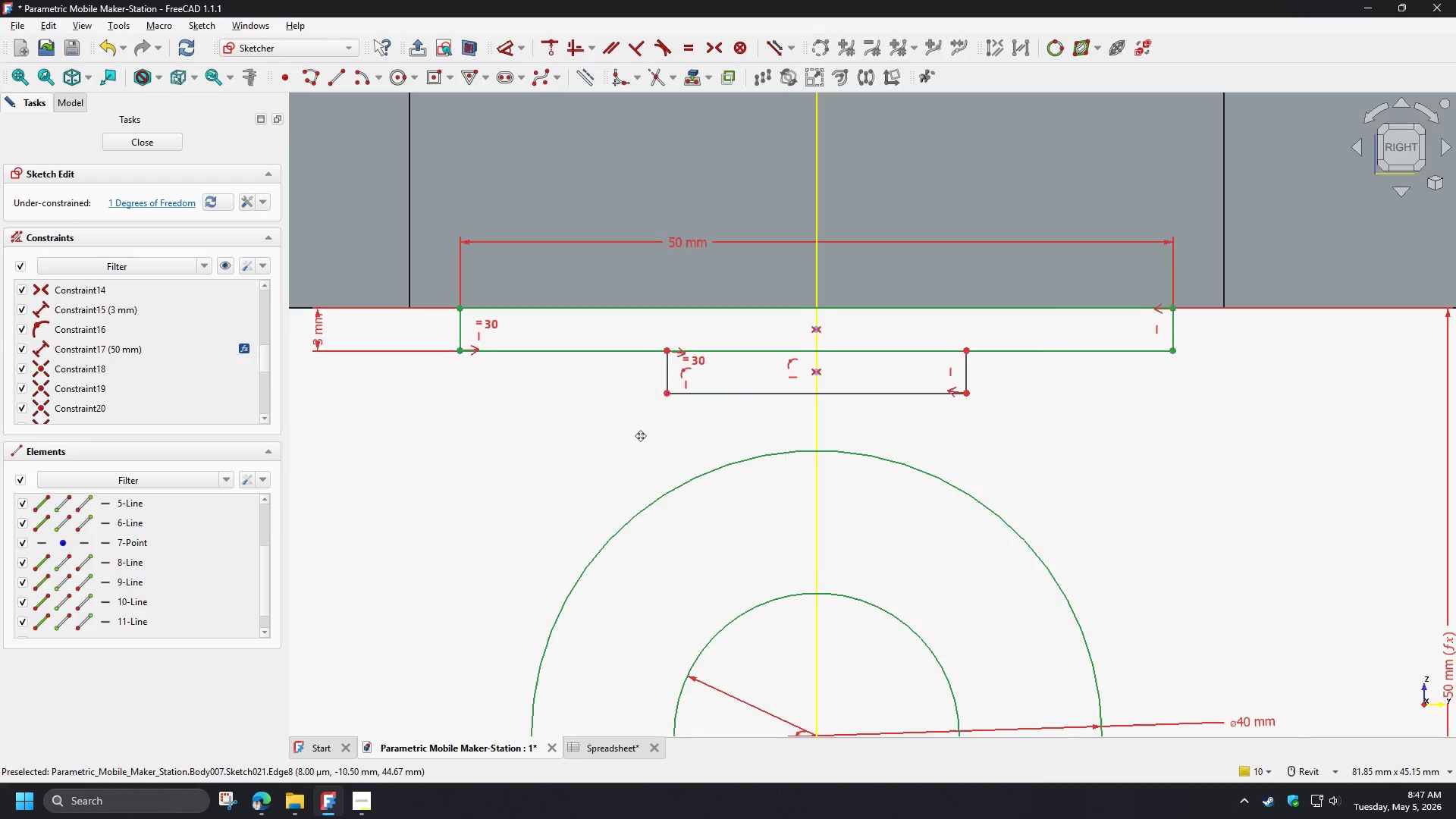 
scroll: coordinate [643, 436], scroll_direction: up, amount: 1.0
 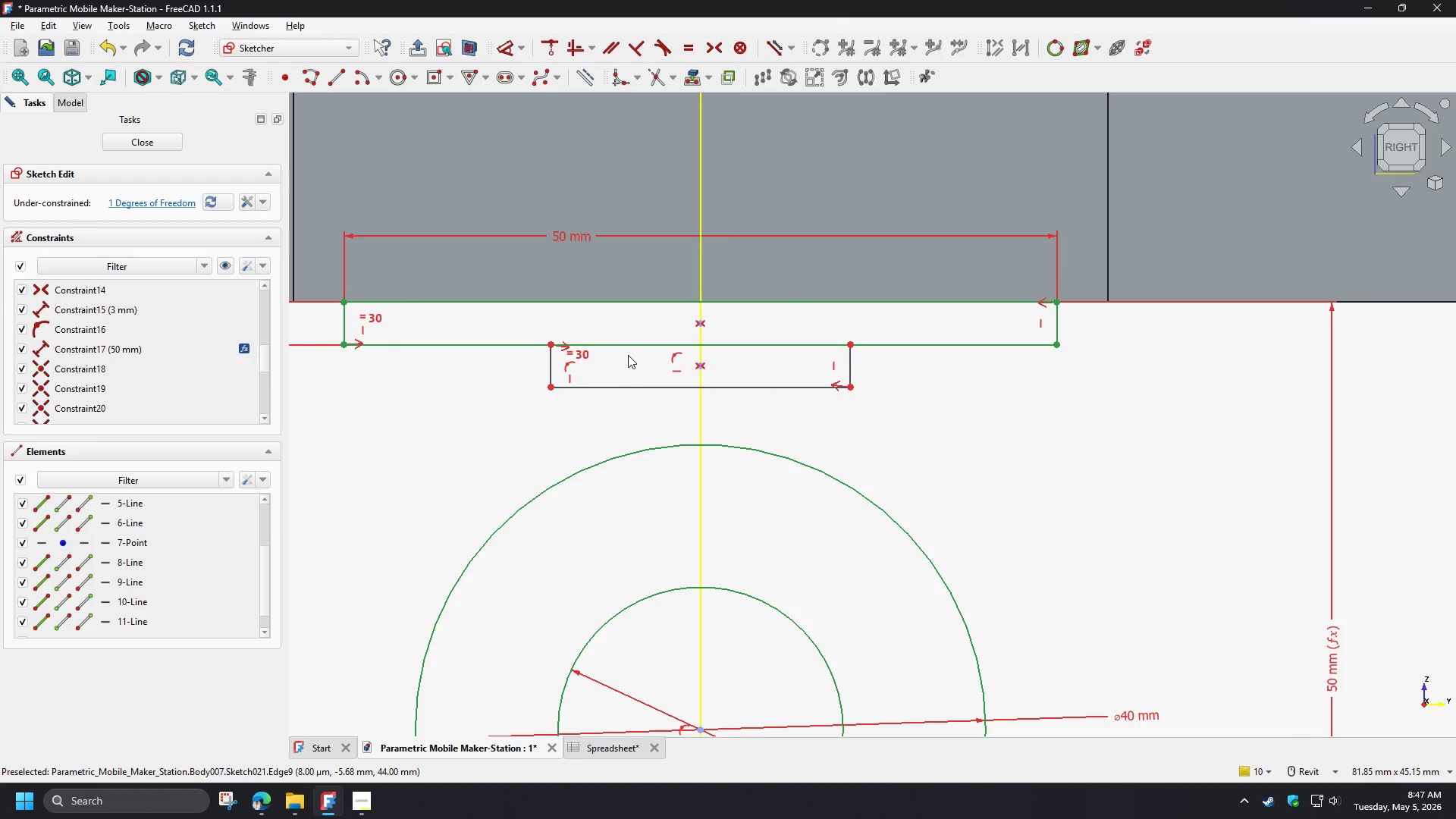 
left_click([628, 345])
 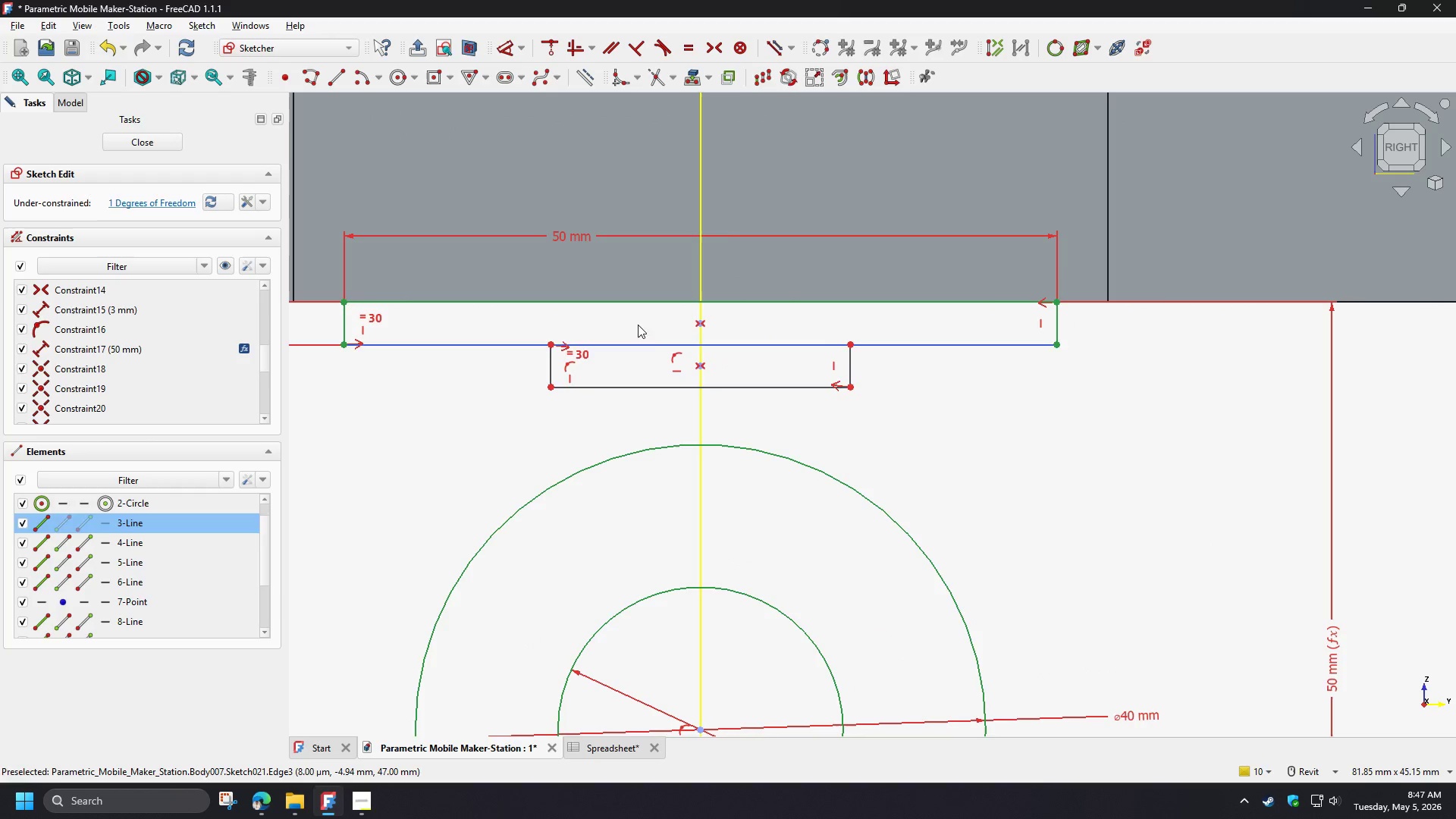 
key(D)
 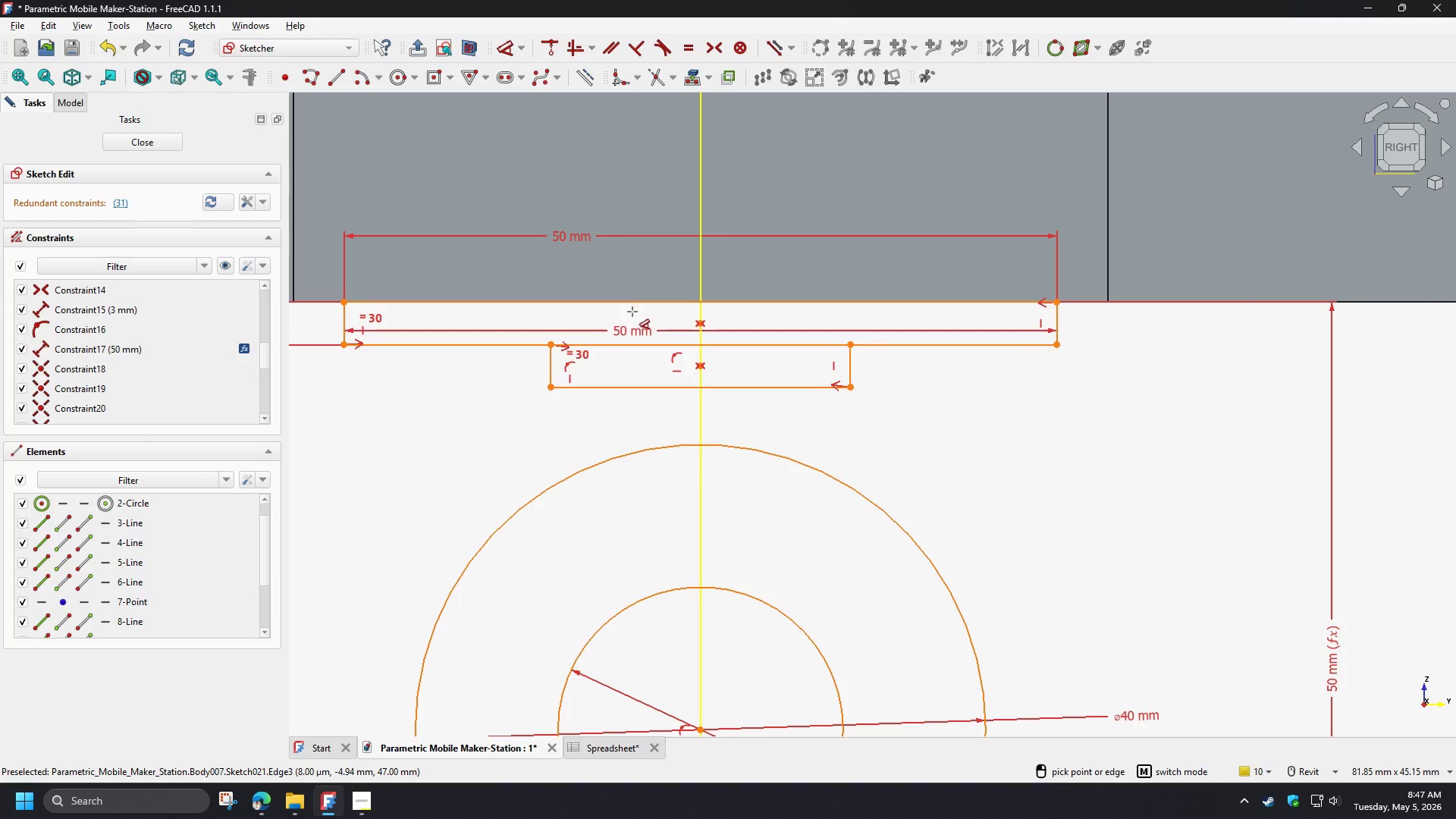 
right_click([632, 312])
 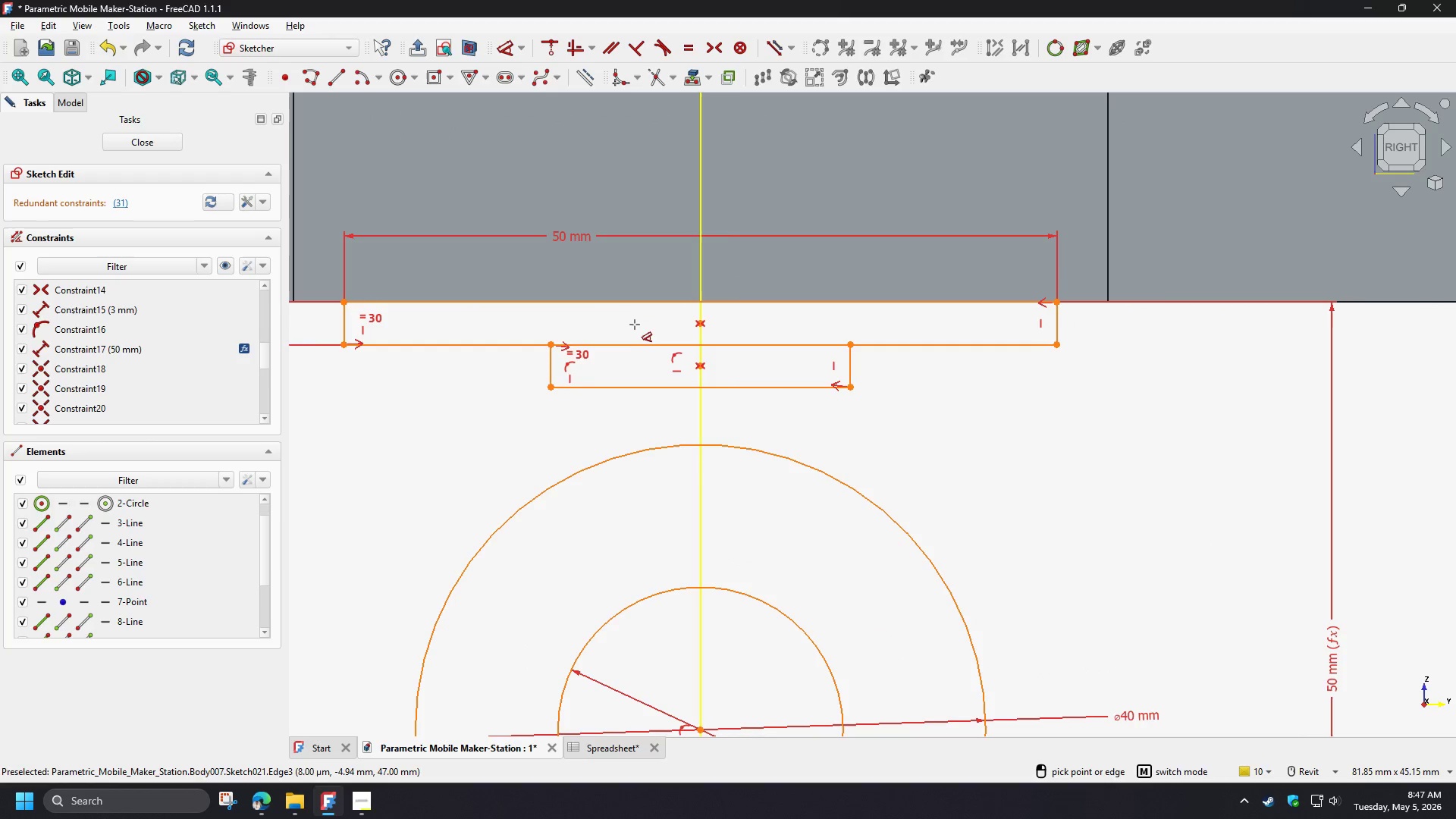 
right_click([635, 325])
 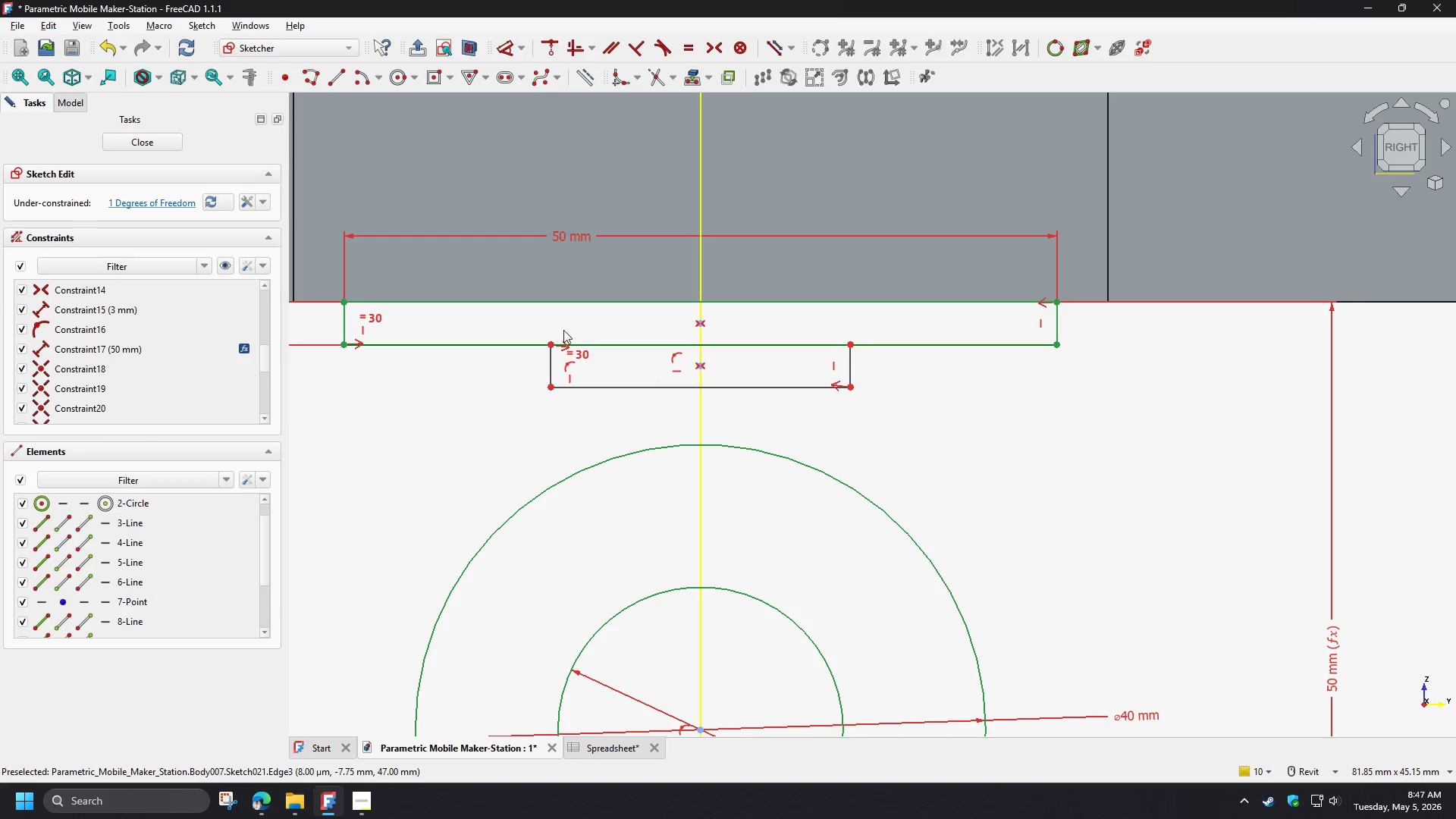 
left_click_drag(start_coordinate=[526, 322], to_coordinate=[888, 369])
 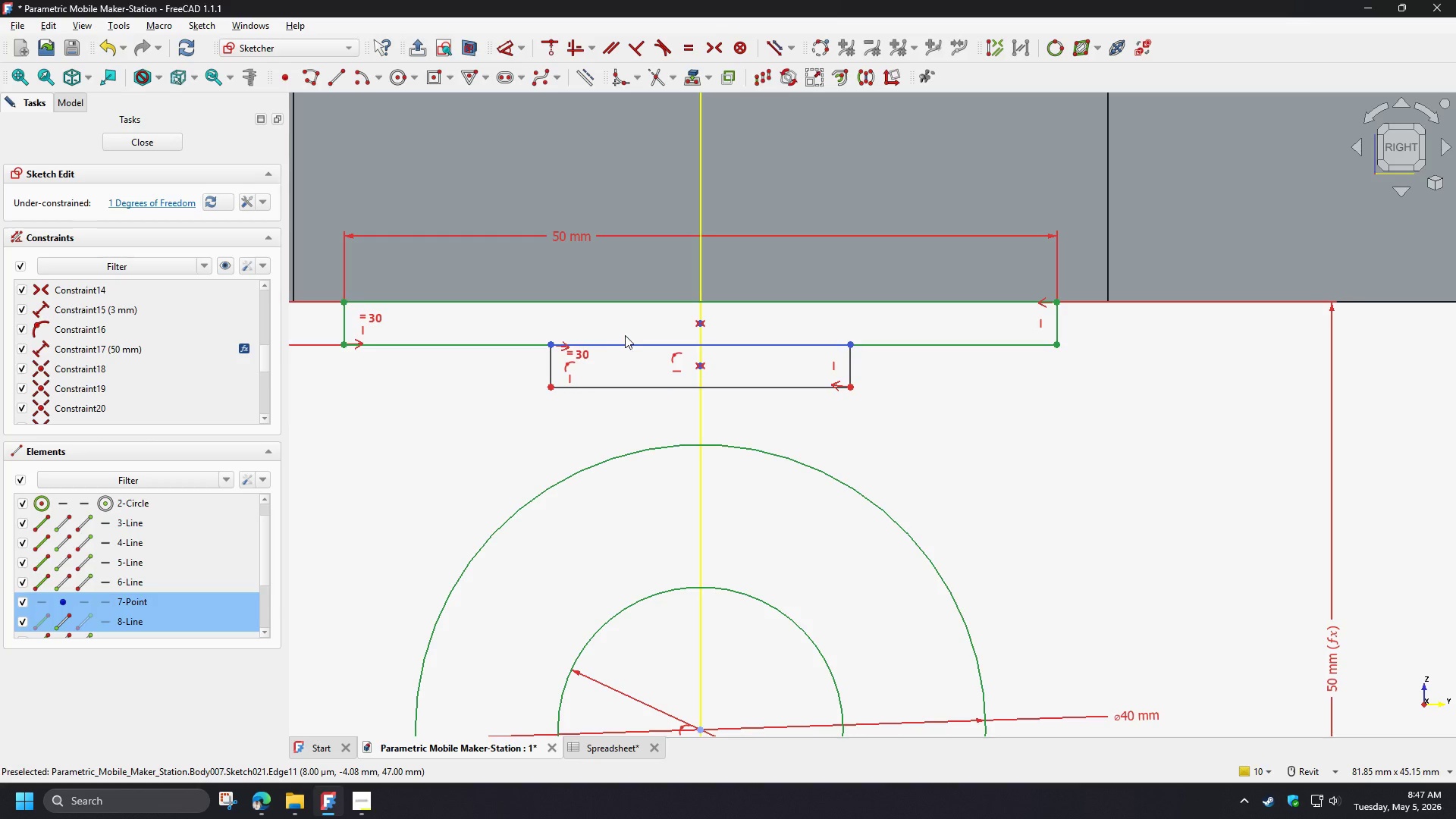 
key(D)
 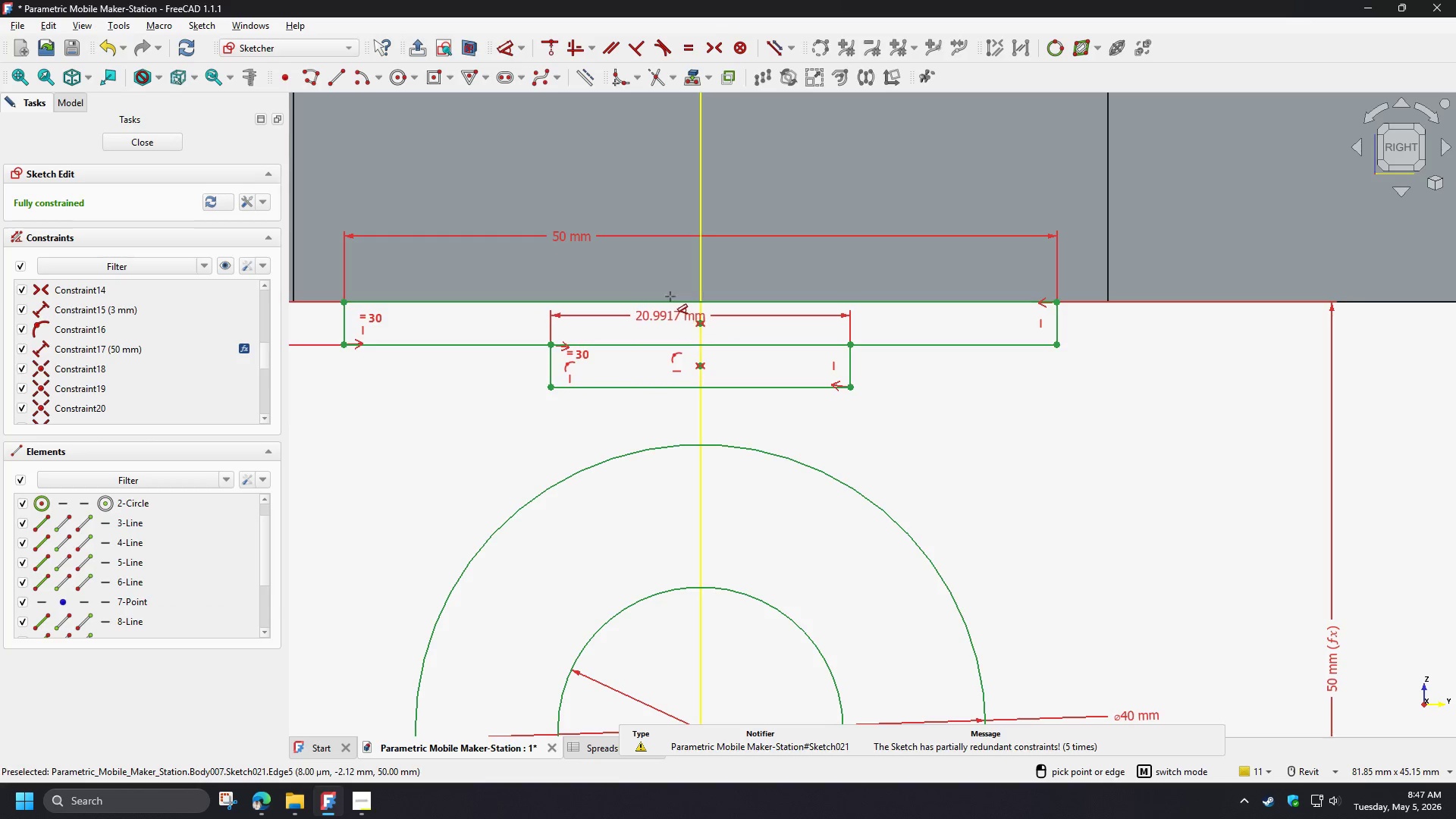 
scroll: coordinate [686, 290], scroll_direction: up, amount: 1.0
 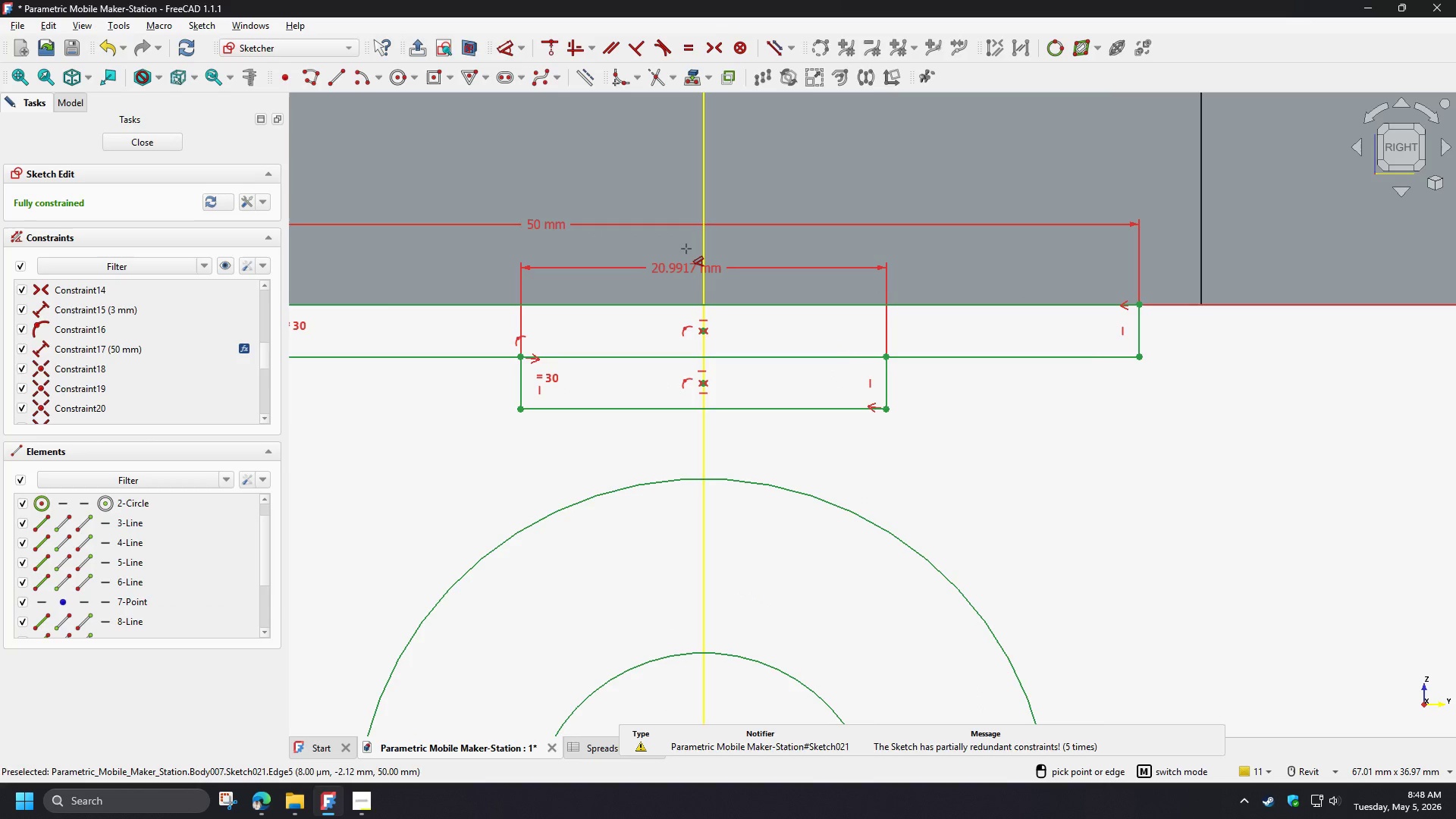 
left_click([686, 249])
 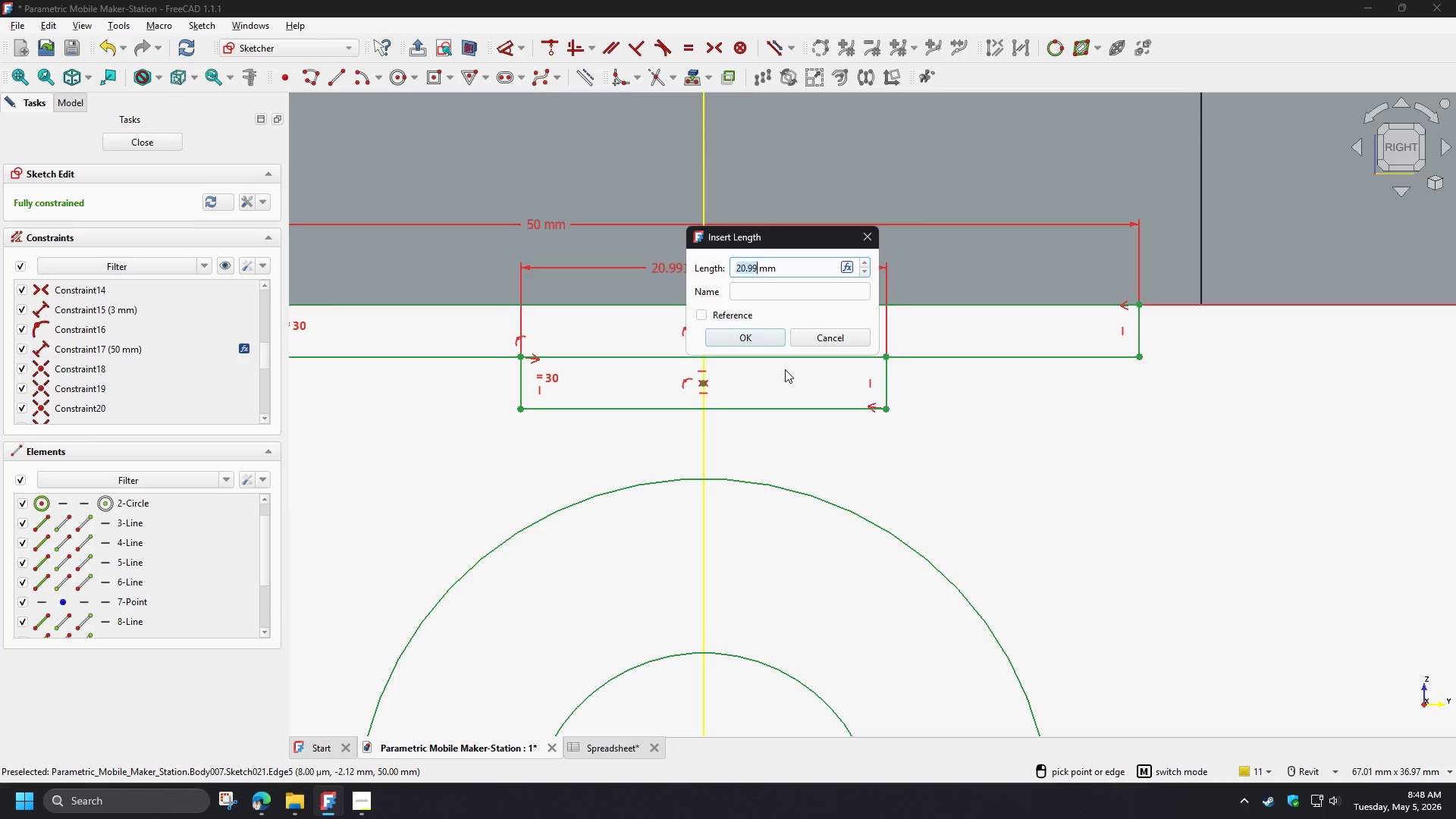 
wait(7.78)
 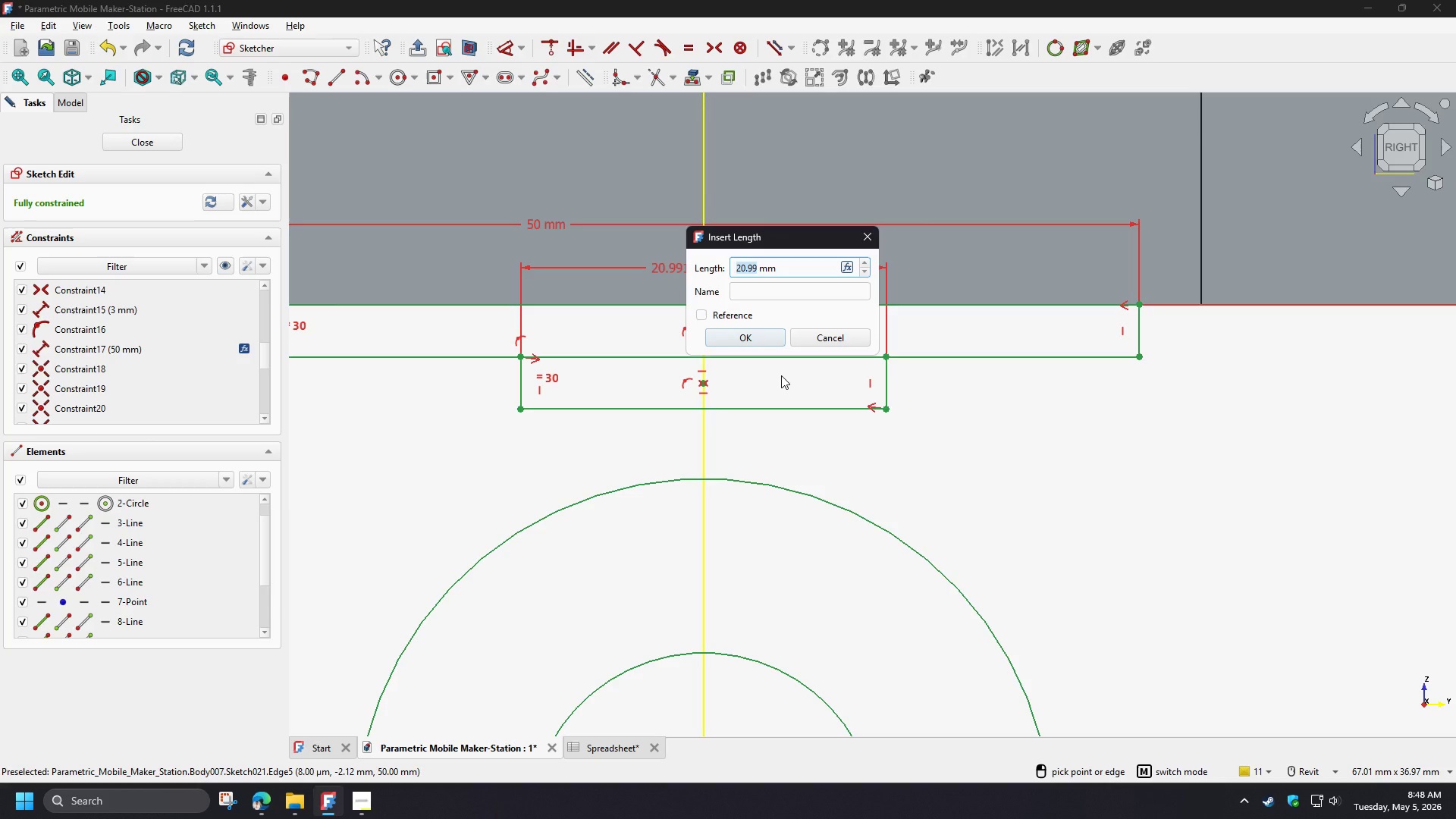 
key(Numpad3)
 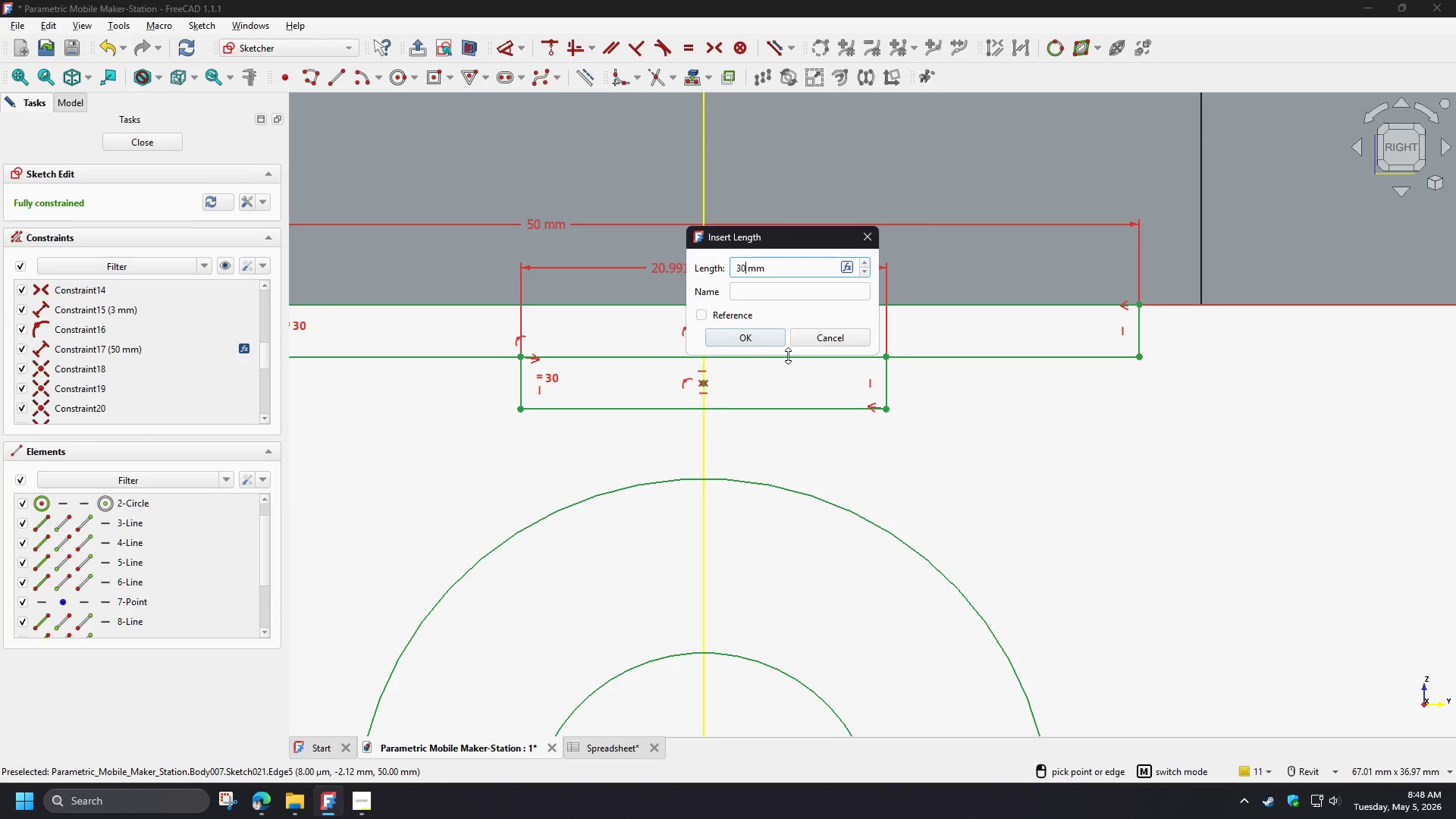 
key(Numpad0)
 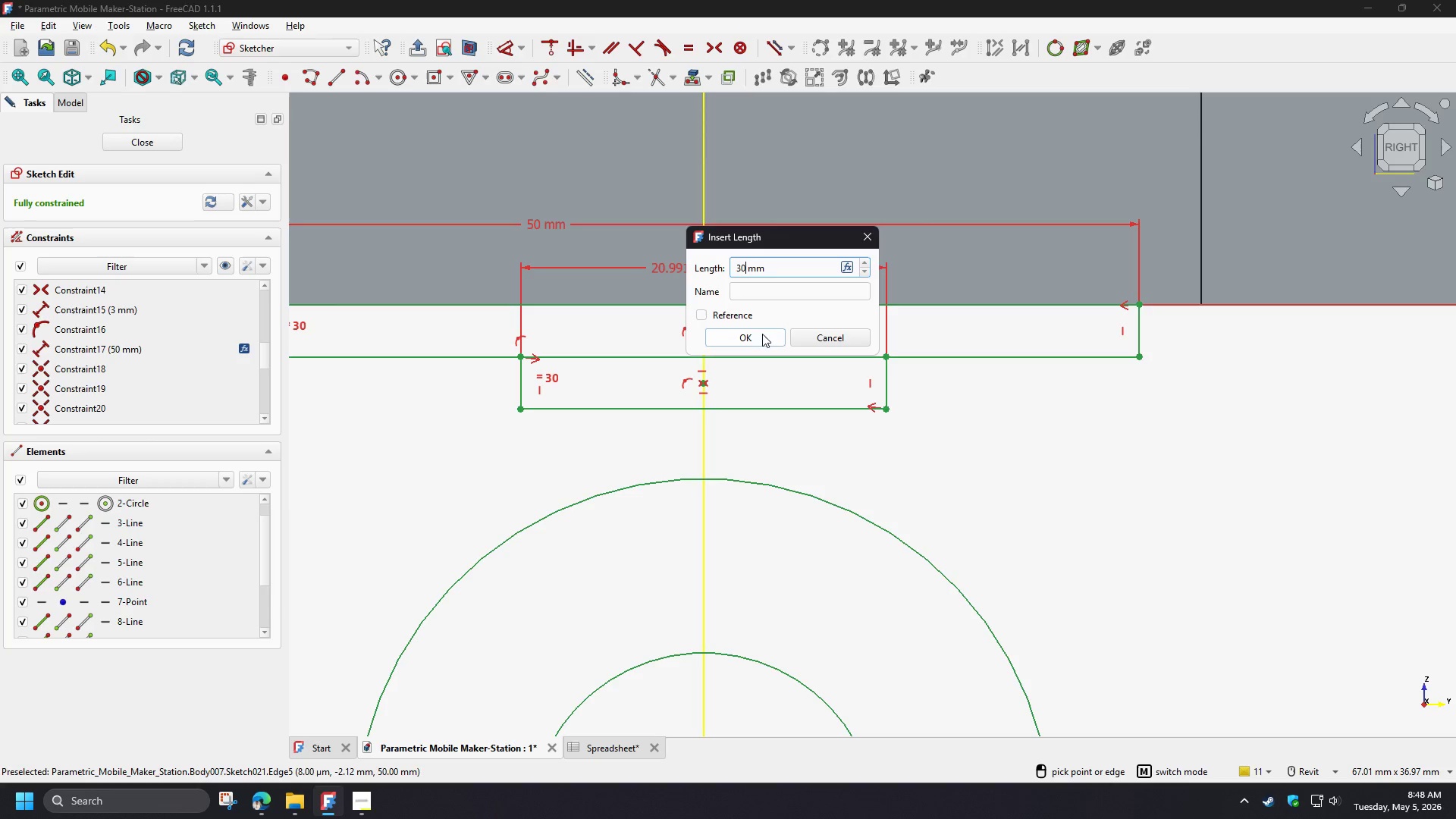 
left_click([756, 328])
 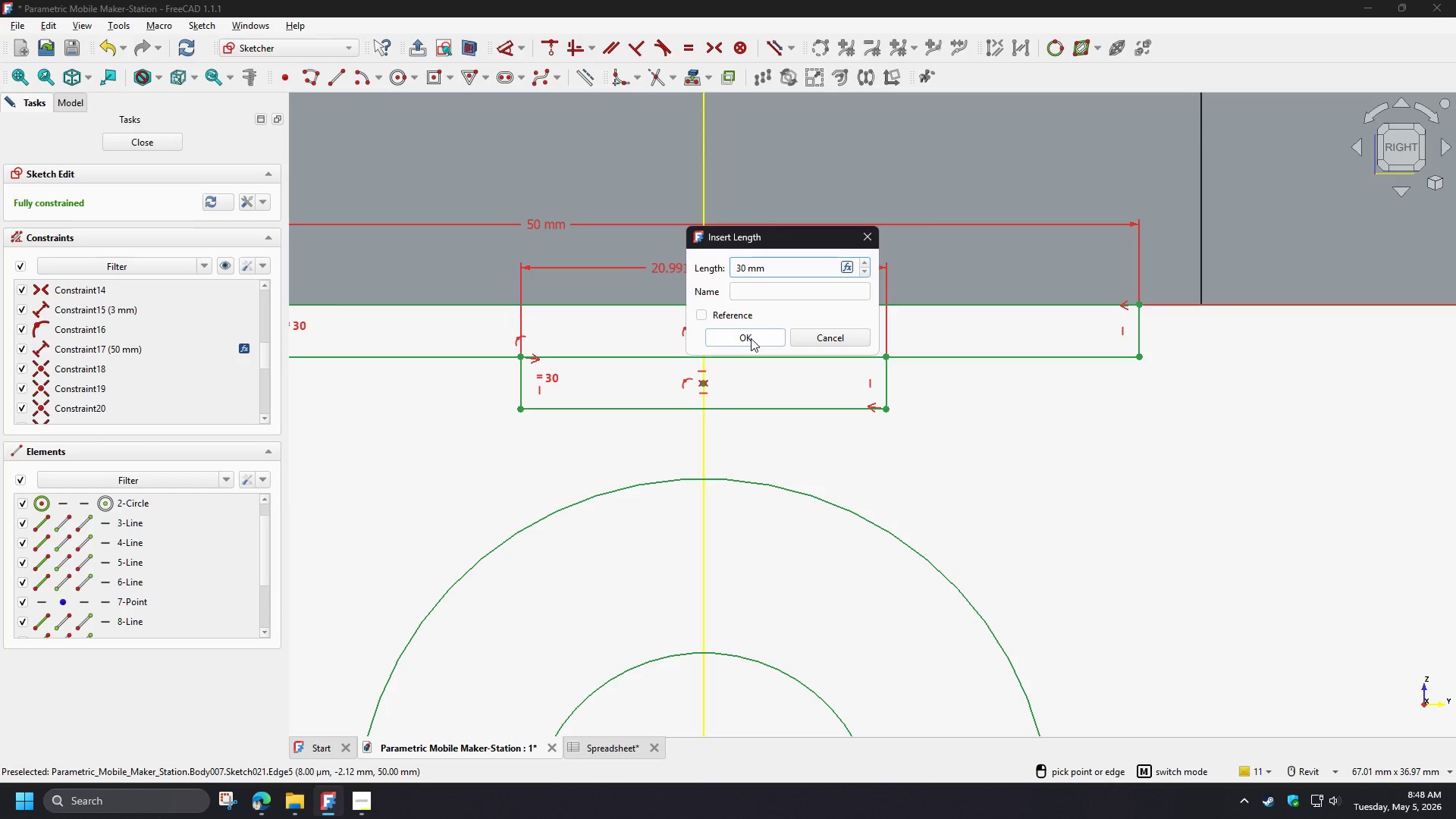 
left_click([751, 338])
 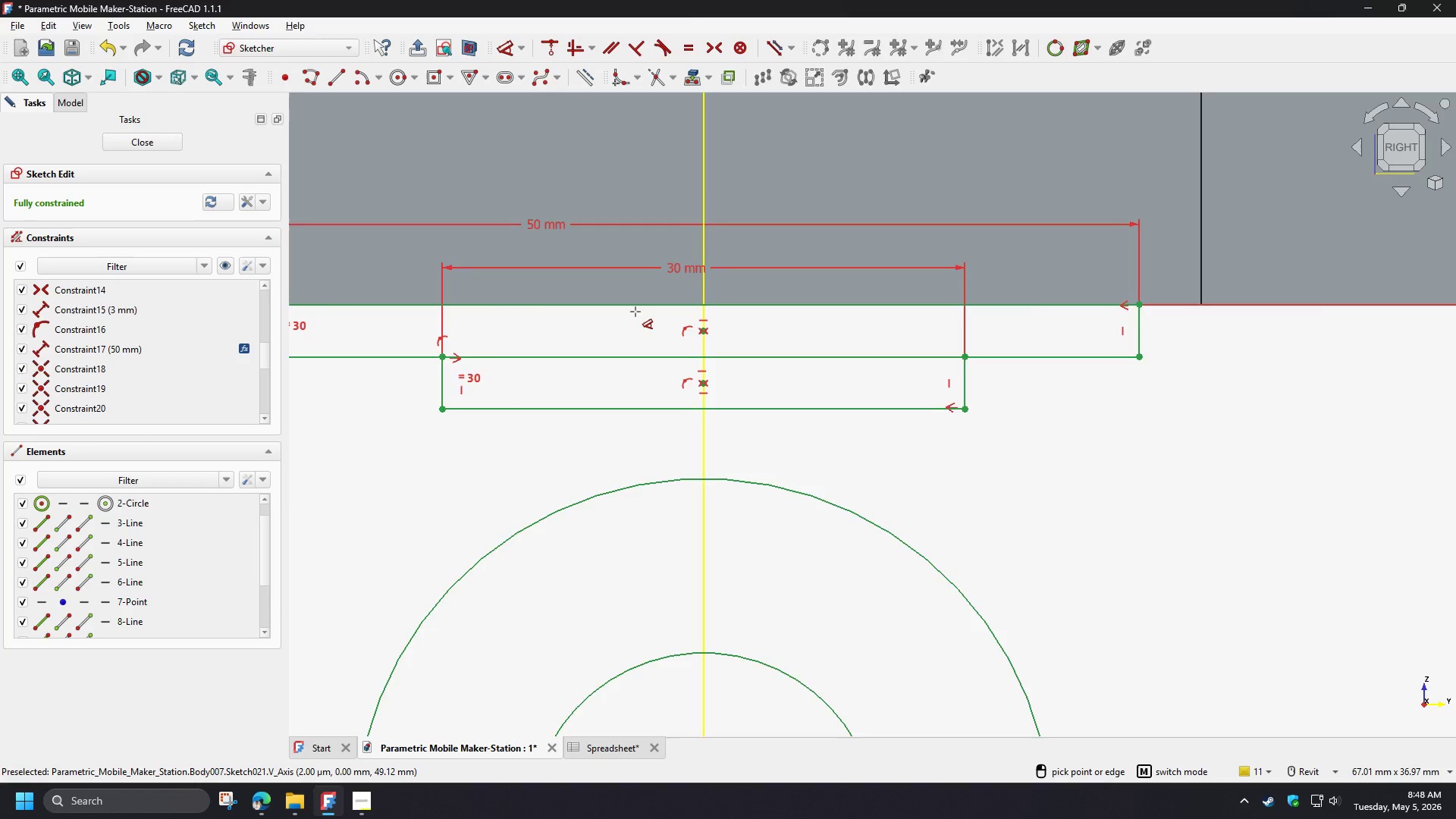 
scroll: coordinate [636, 312], scroll_direction: down, amount: 3.0
 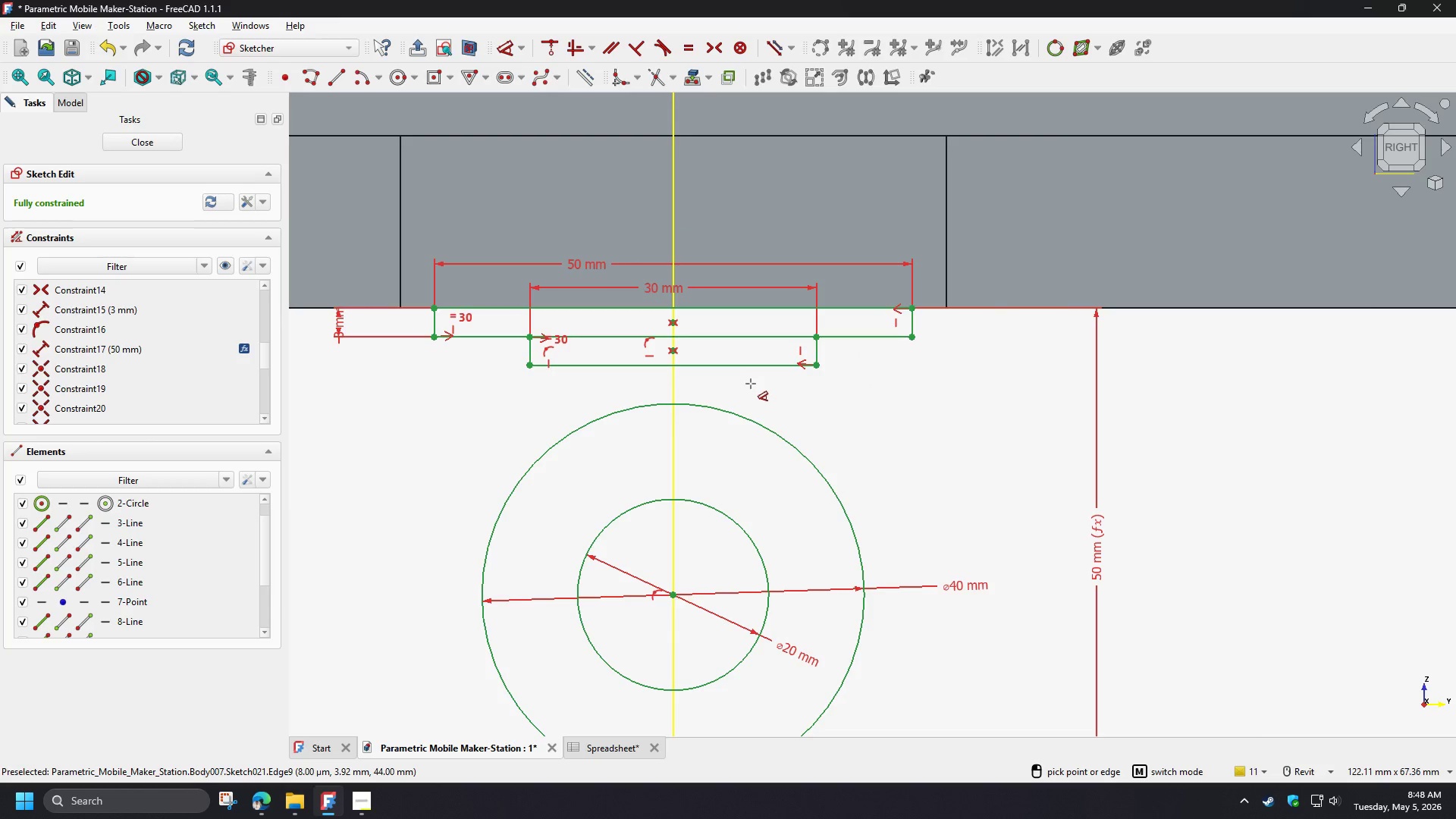 
right_click([751, 384])
 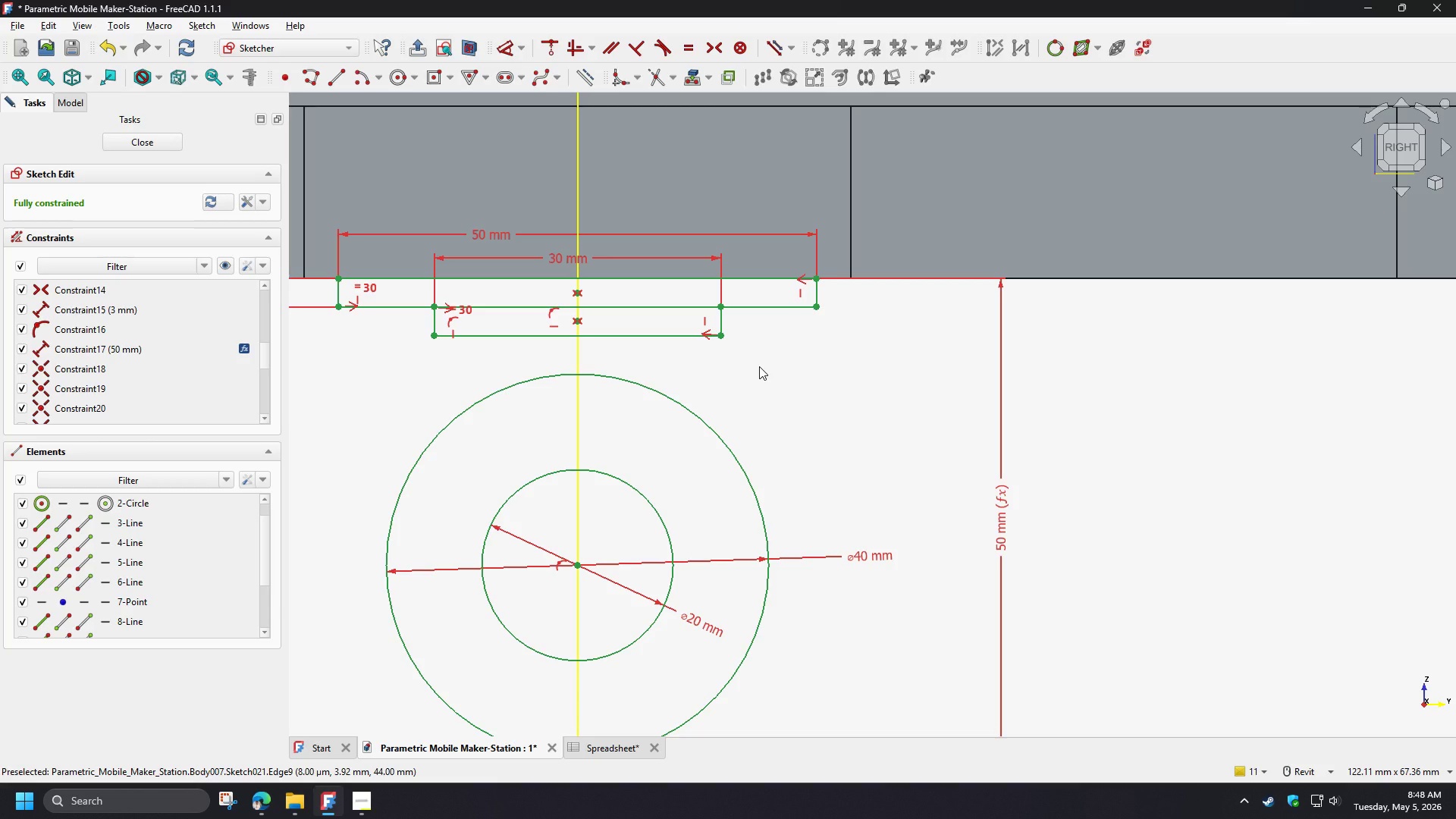 
wait(15.98)
 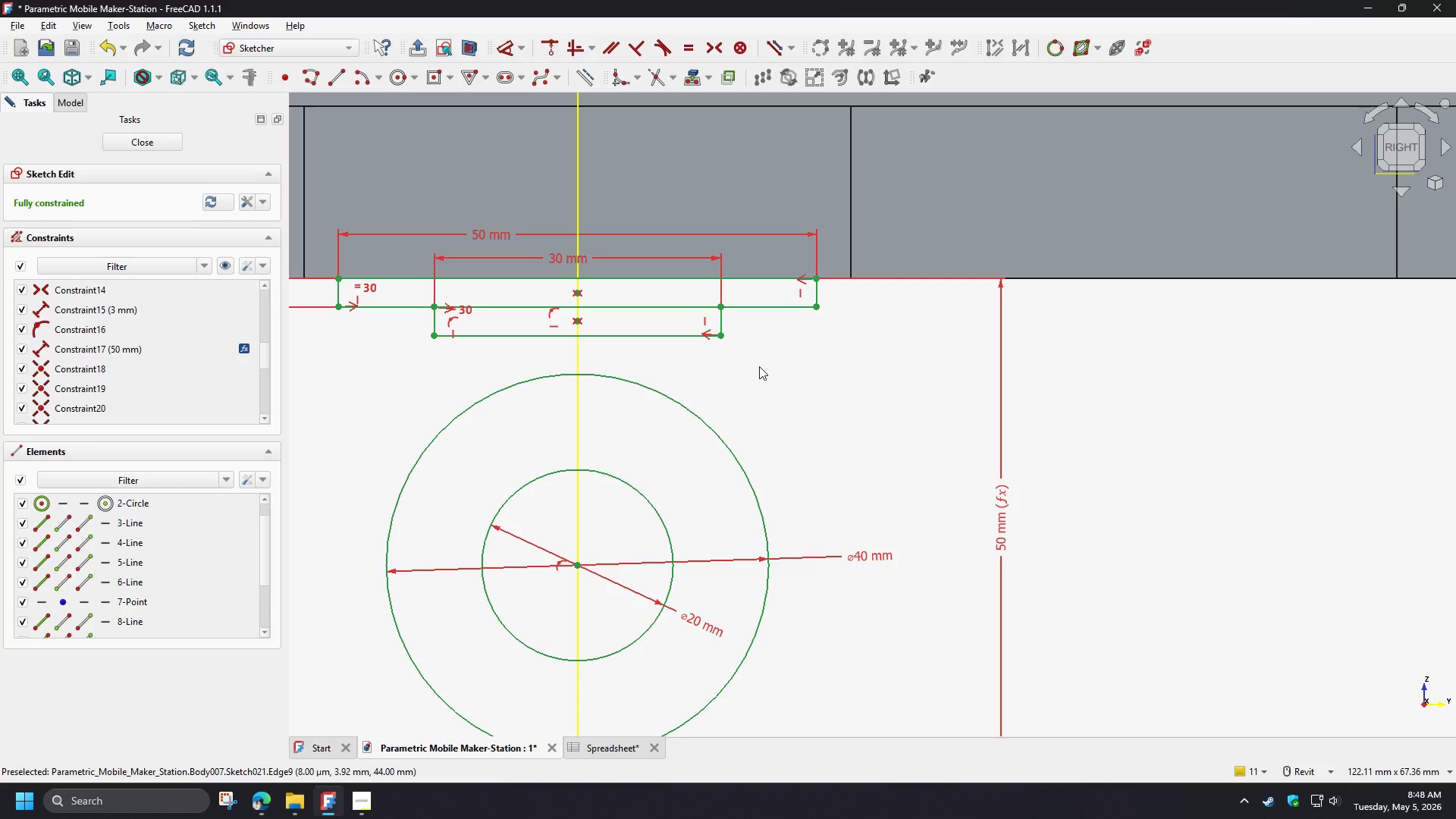 
left_click([431, 83])
 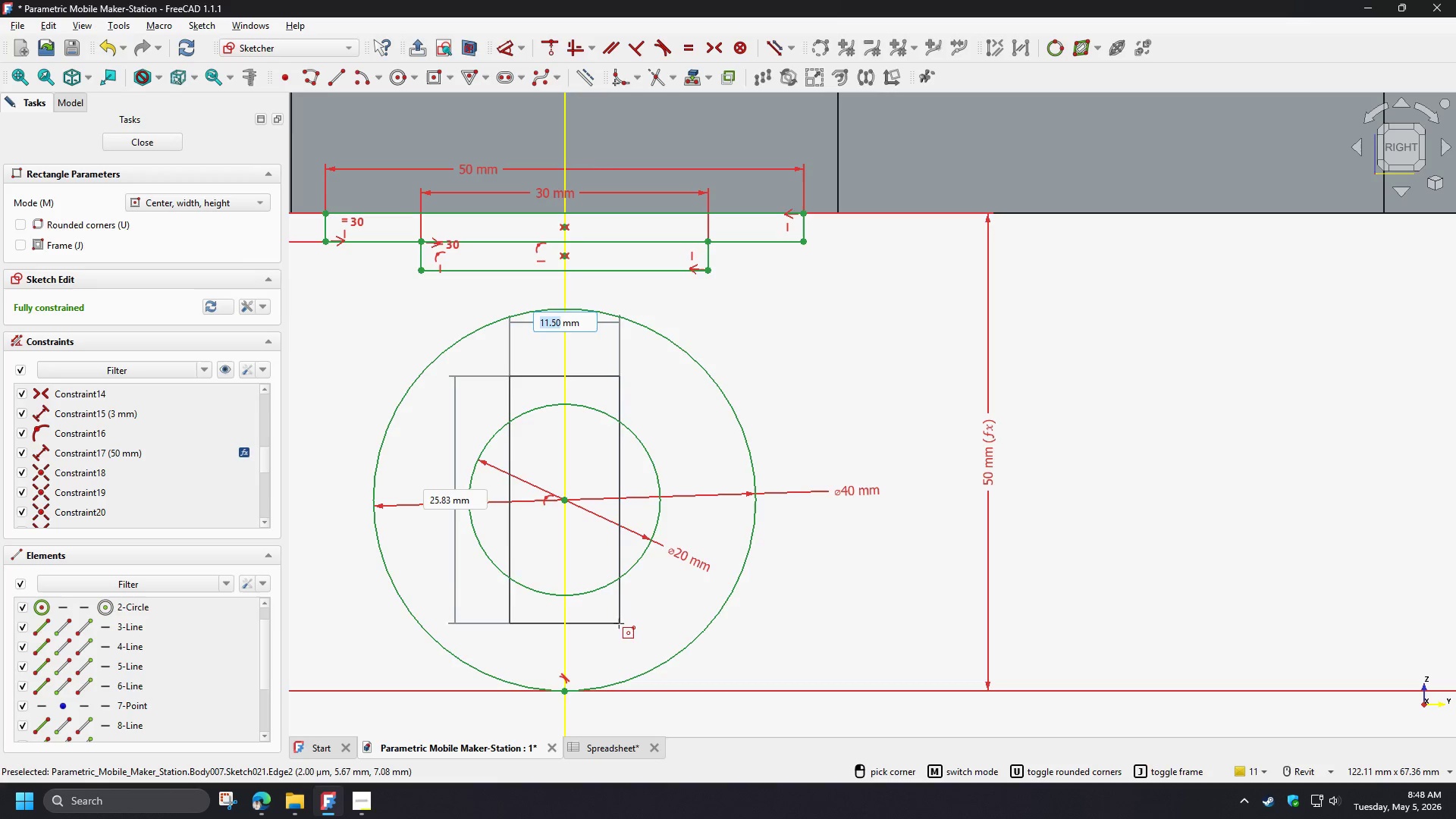 
wait(5.14)
 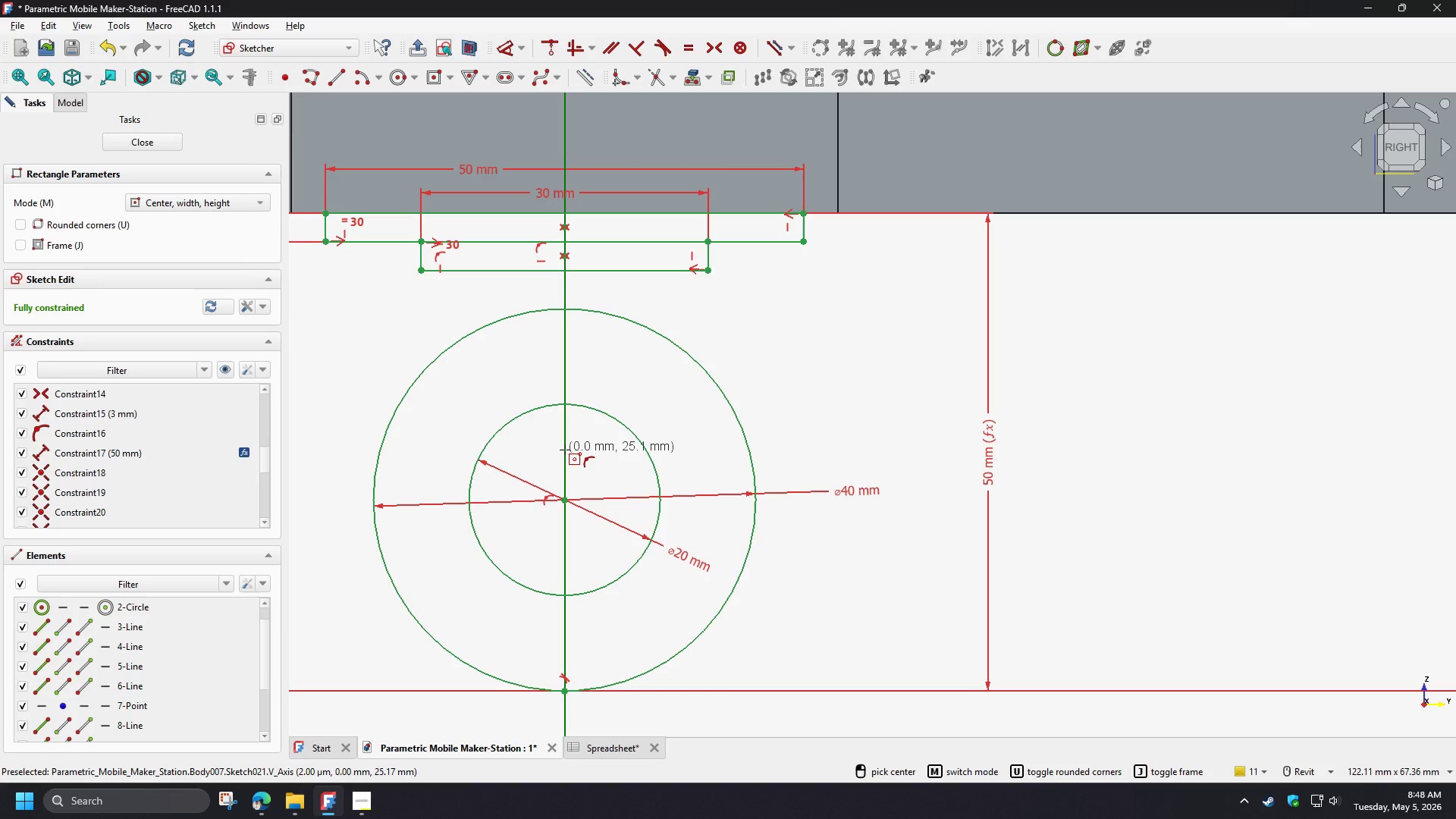 
left_click([615, 624])
 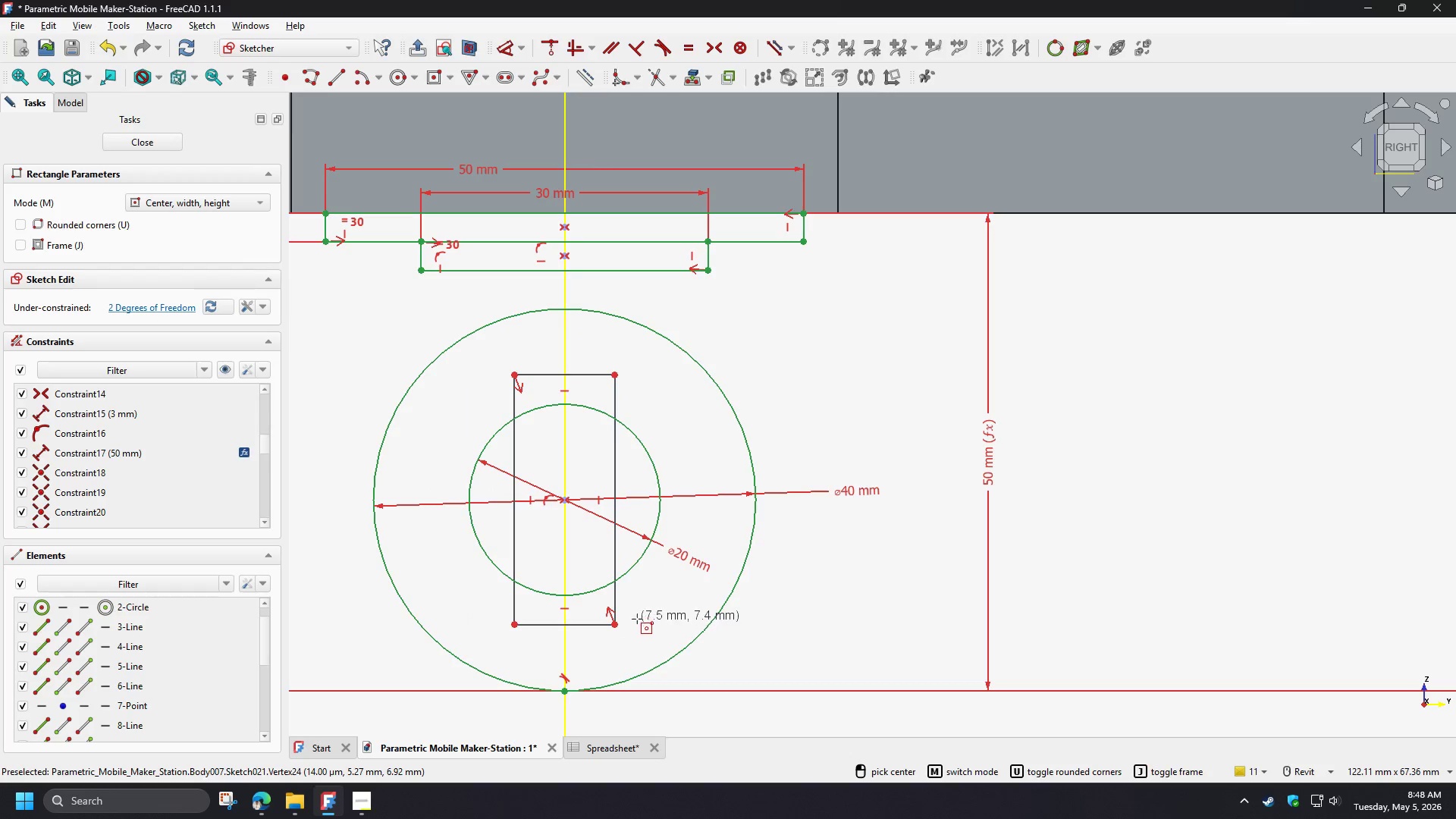 
right_click([636, 619])
 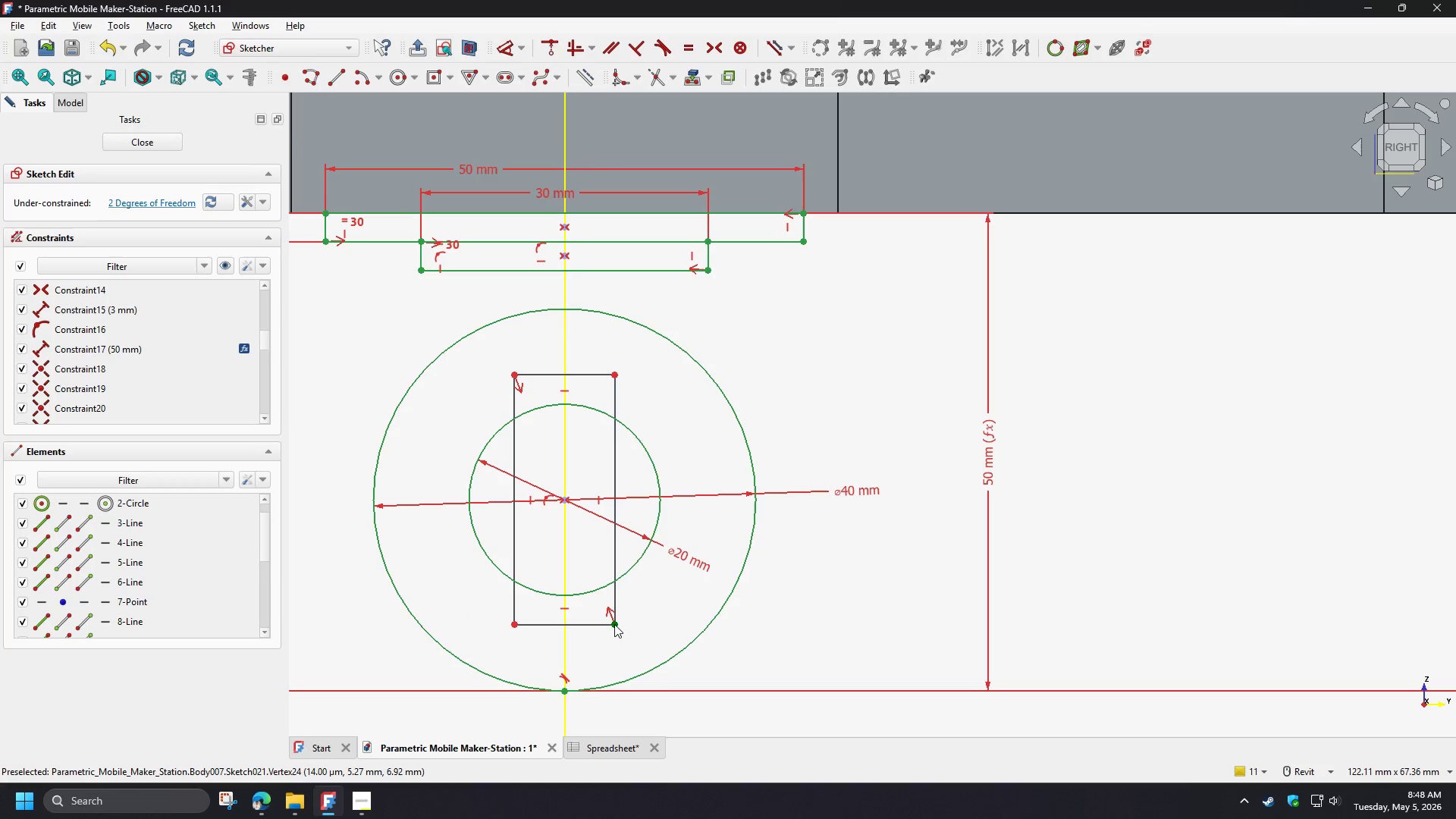 
left_click([614, 623])
 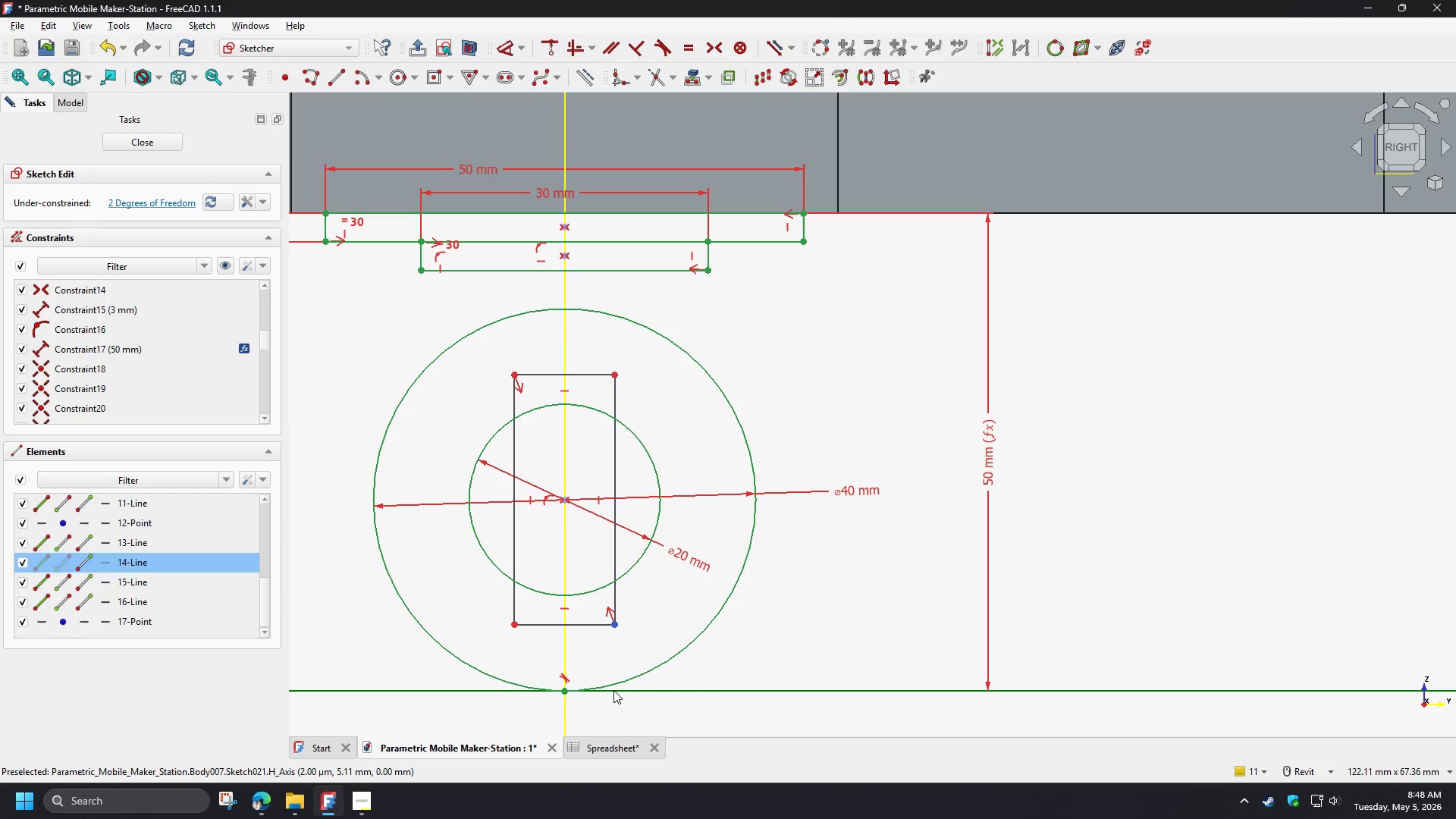 
left_click([617, 690])
 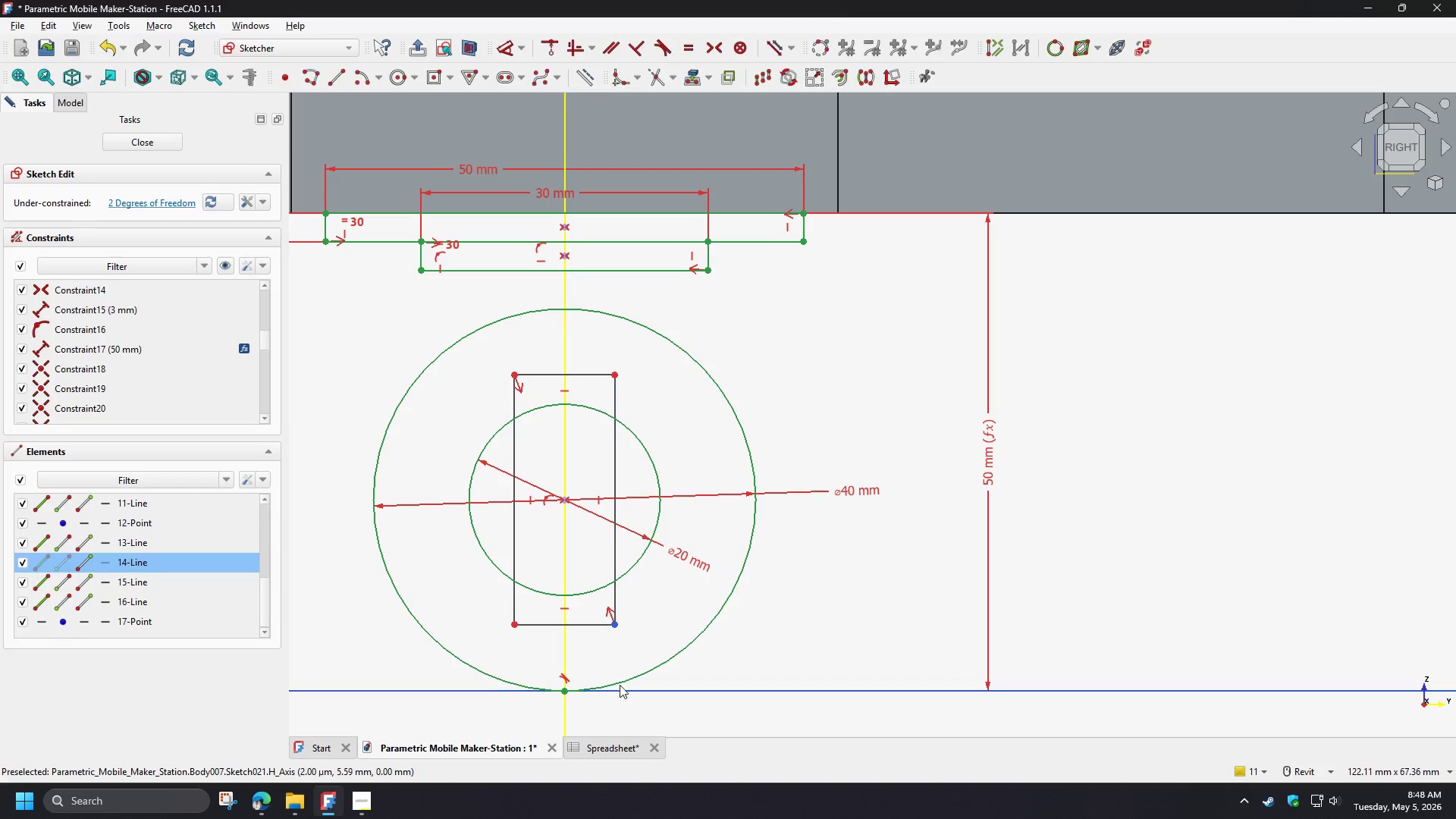 
key(C)
 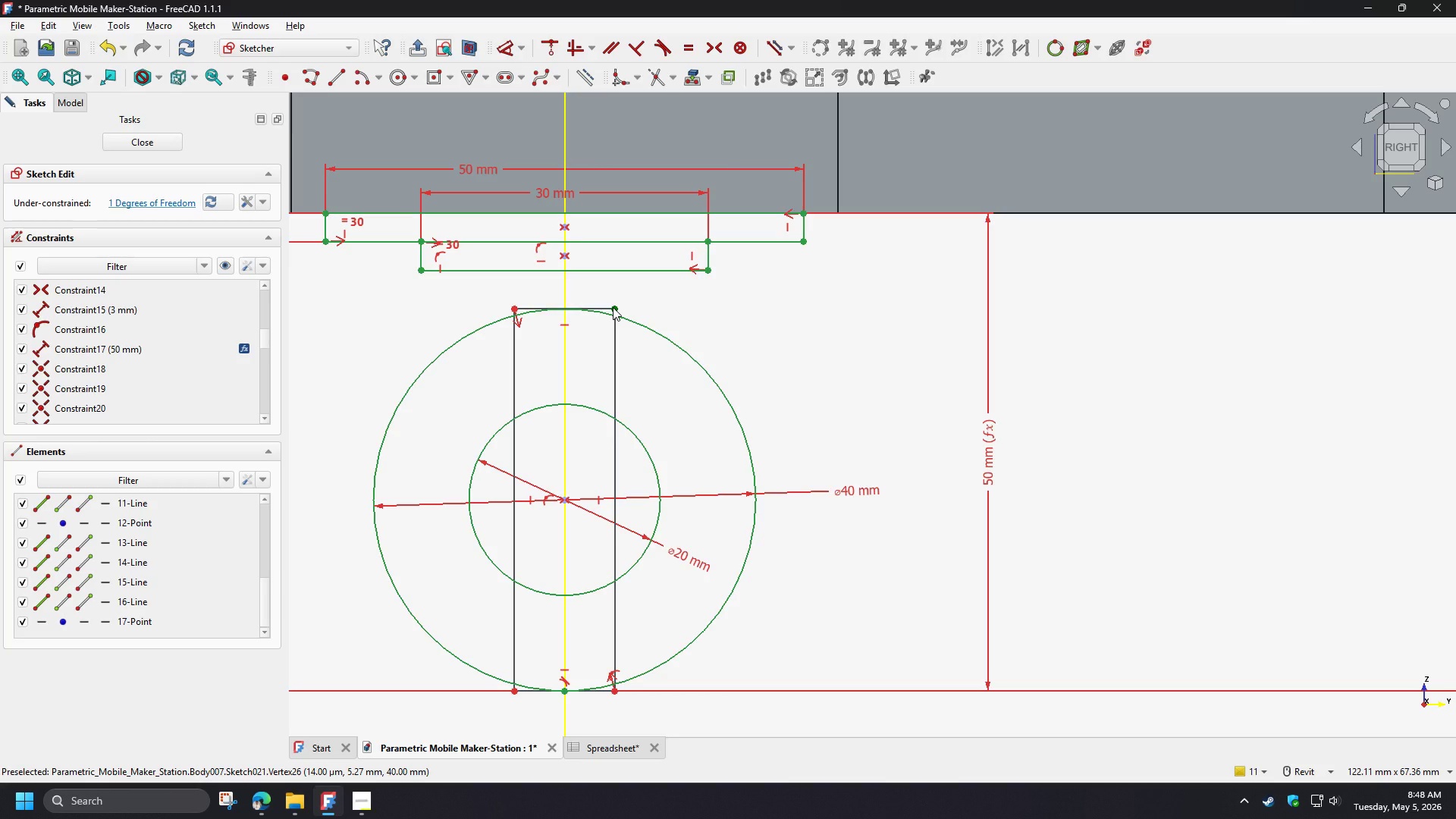 
wait(13.34)
 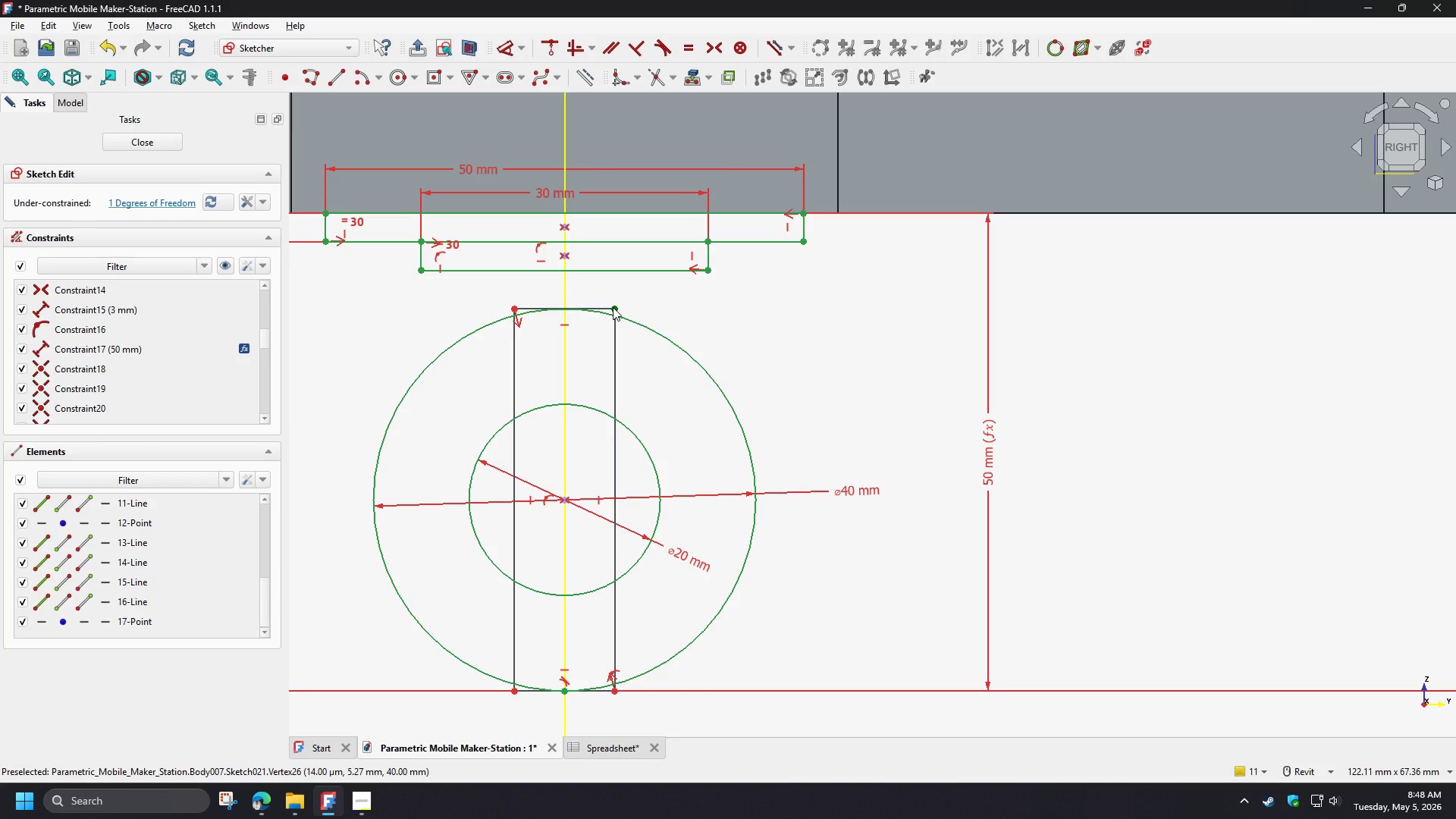 
left_click([679, 347])
 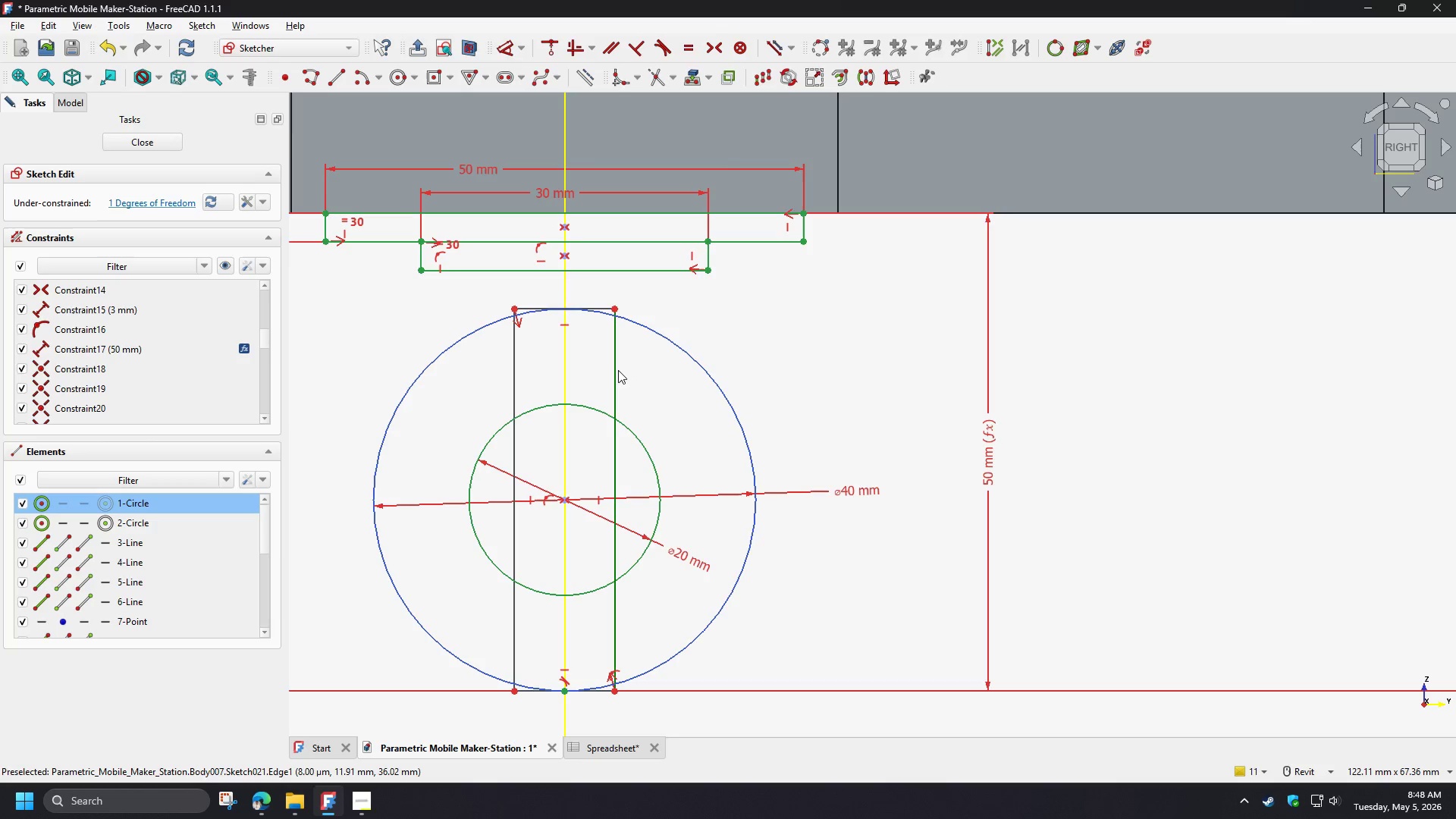 
left_click([618, 370])
 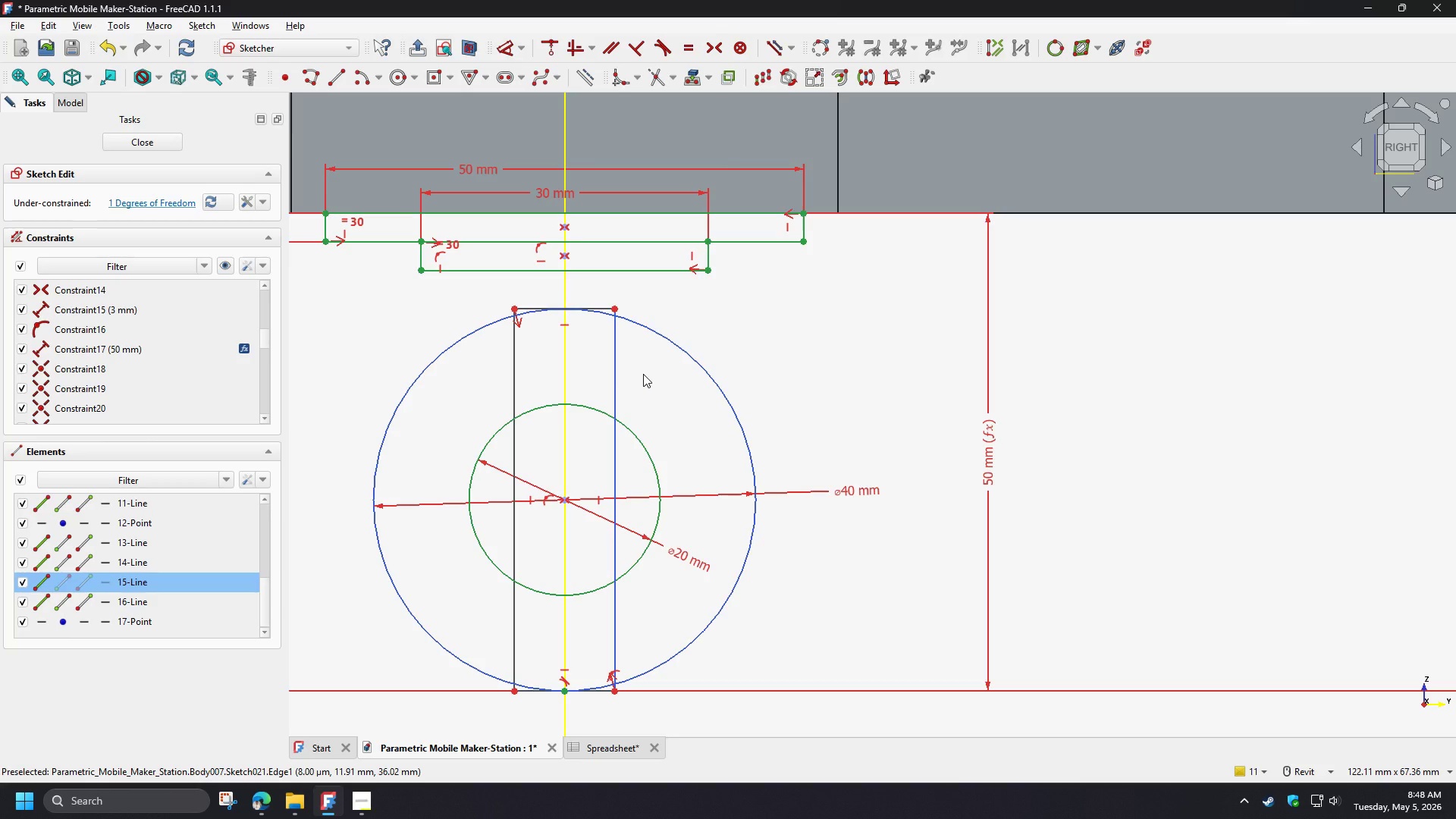 
key(E)
 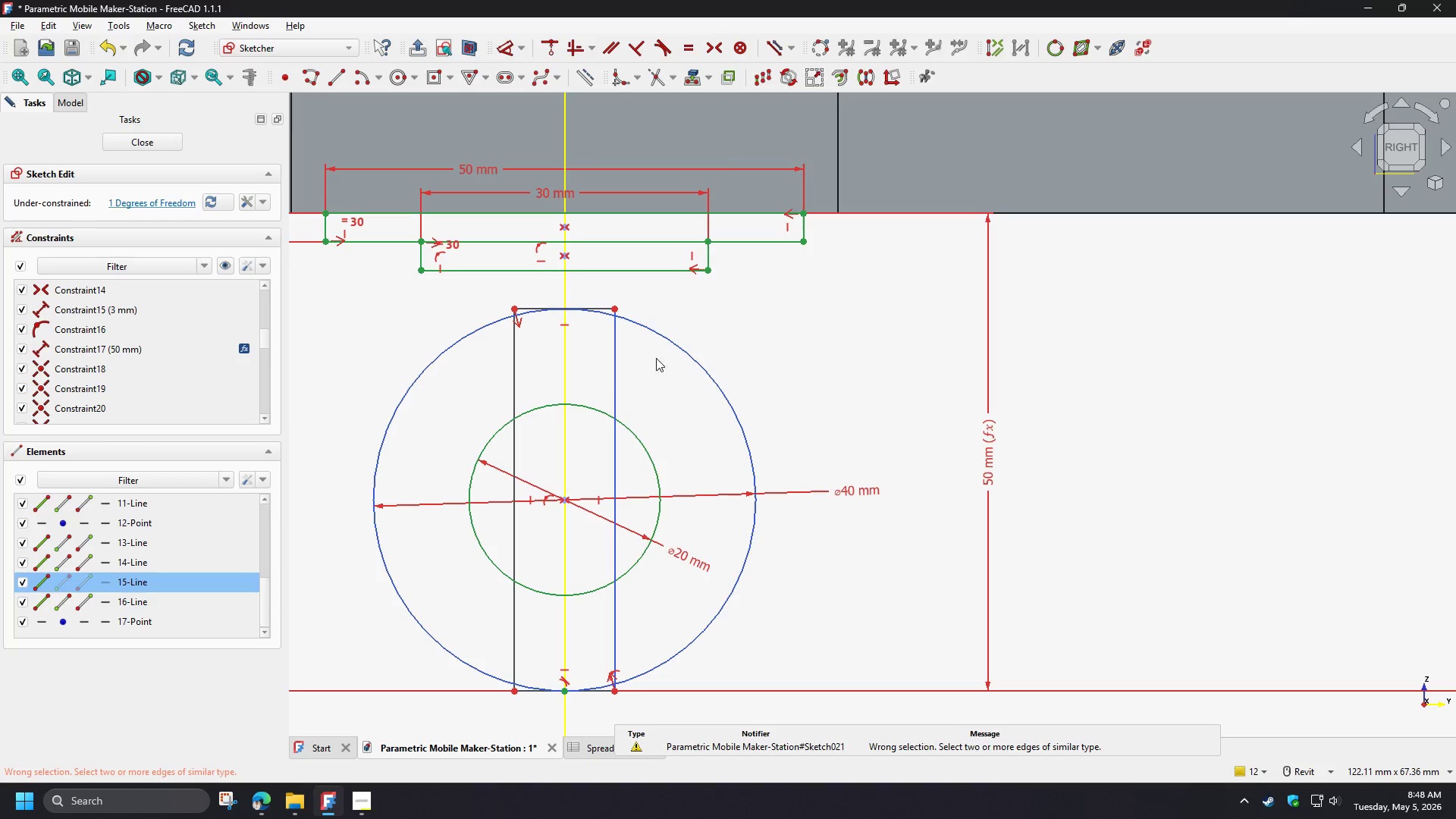 
left_click([783, 338])
 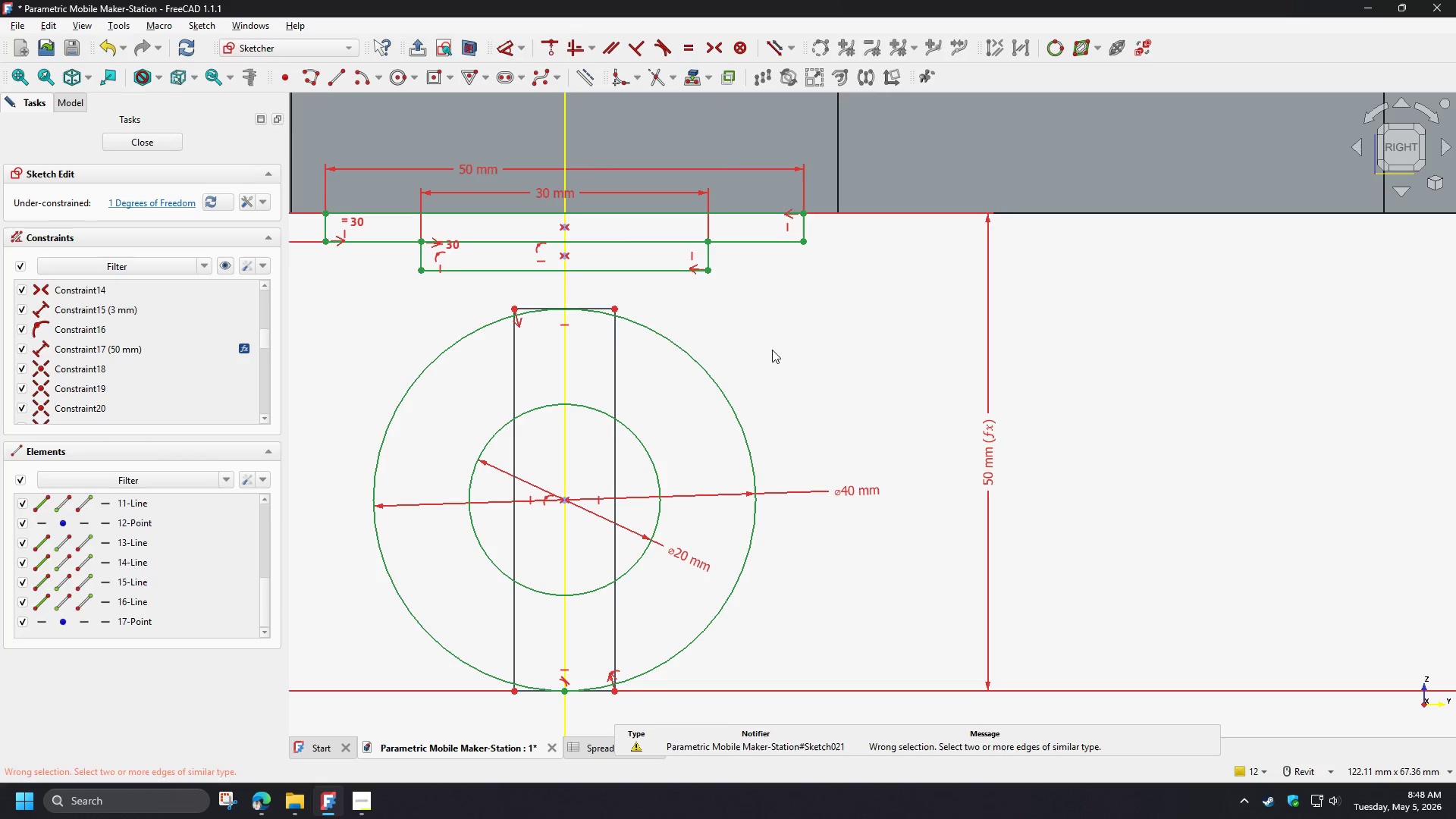 
wait(8.77)
 